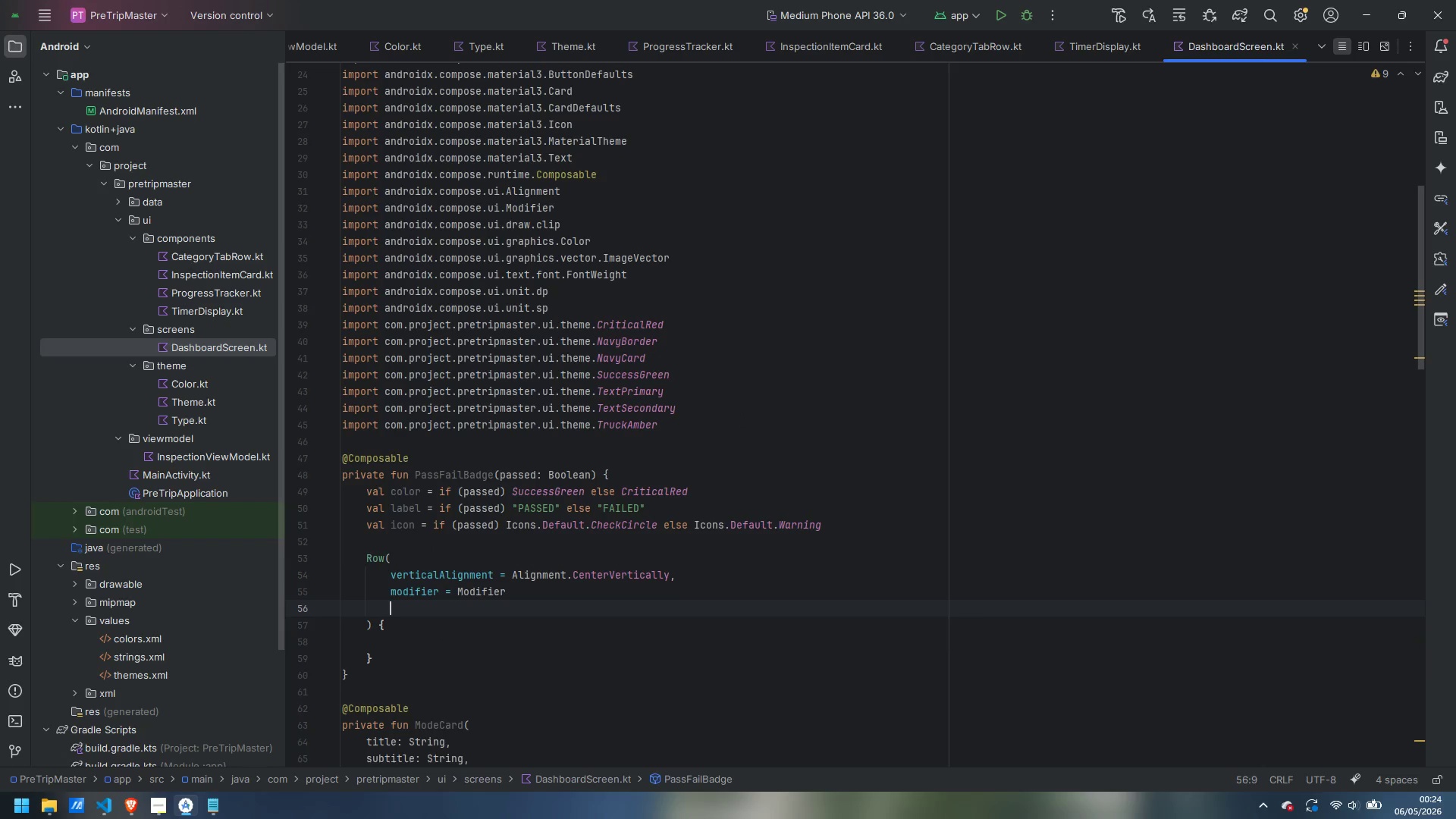 
type(.clip)
 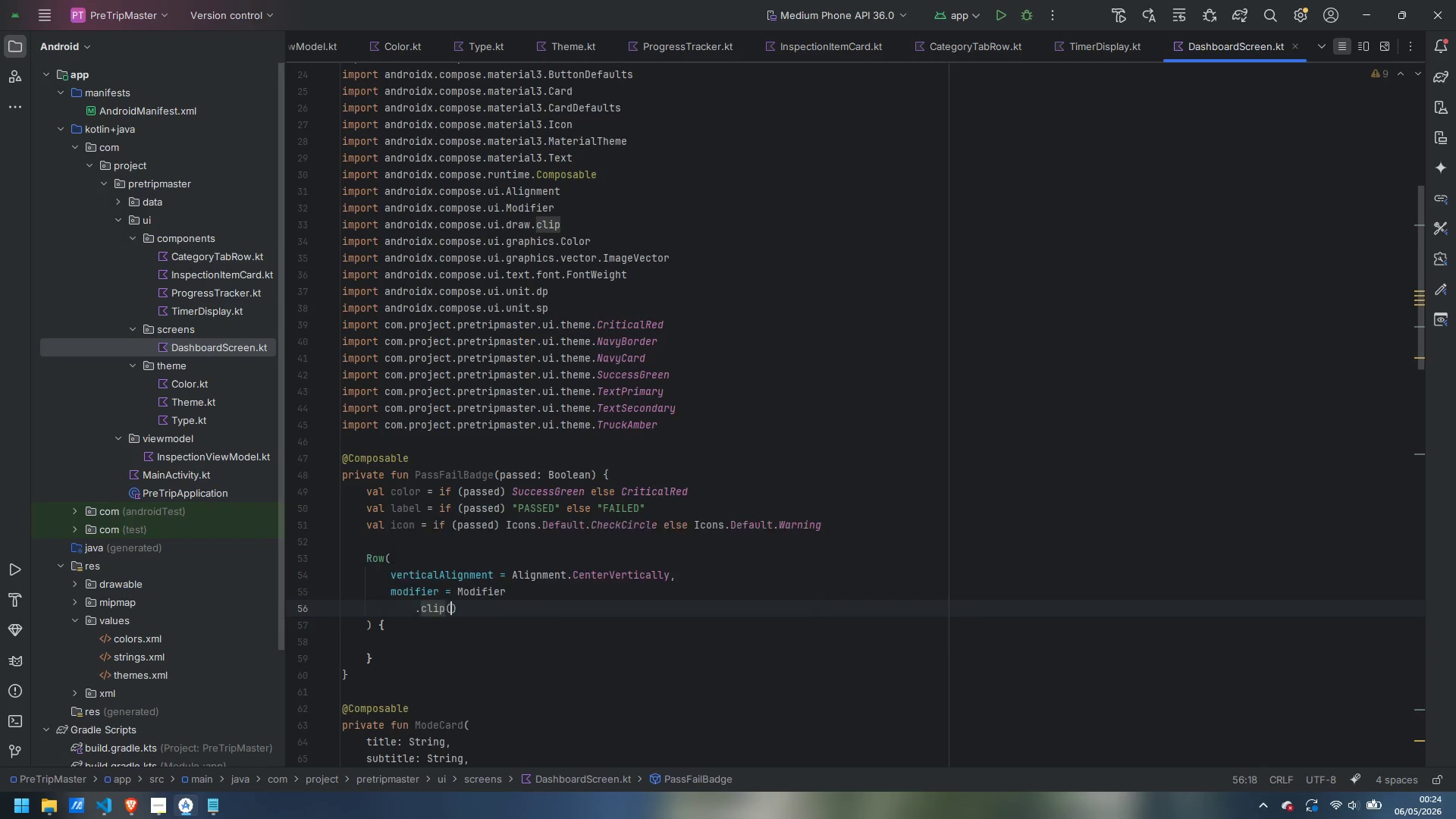 
key(Enter)
 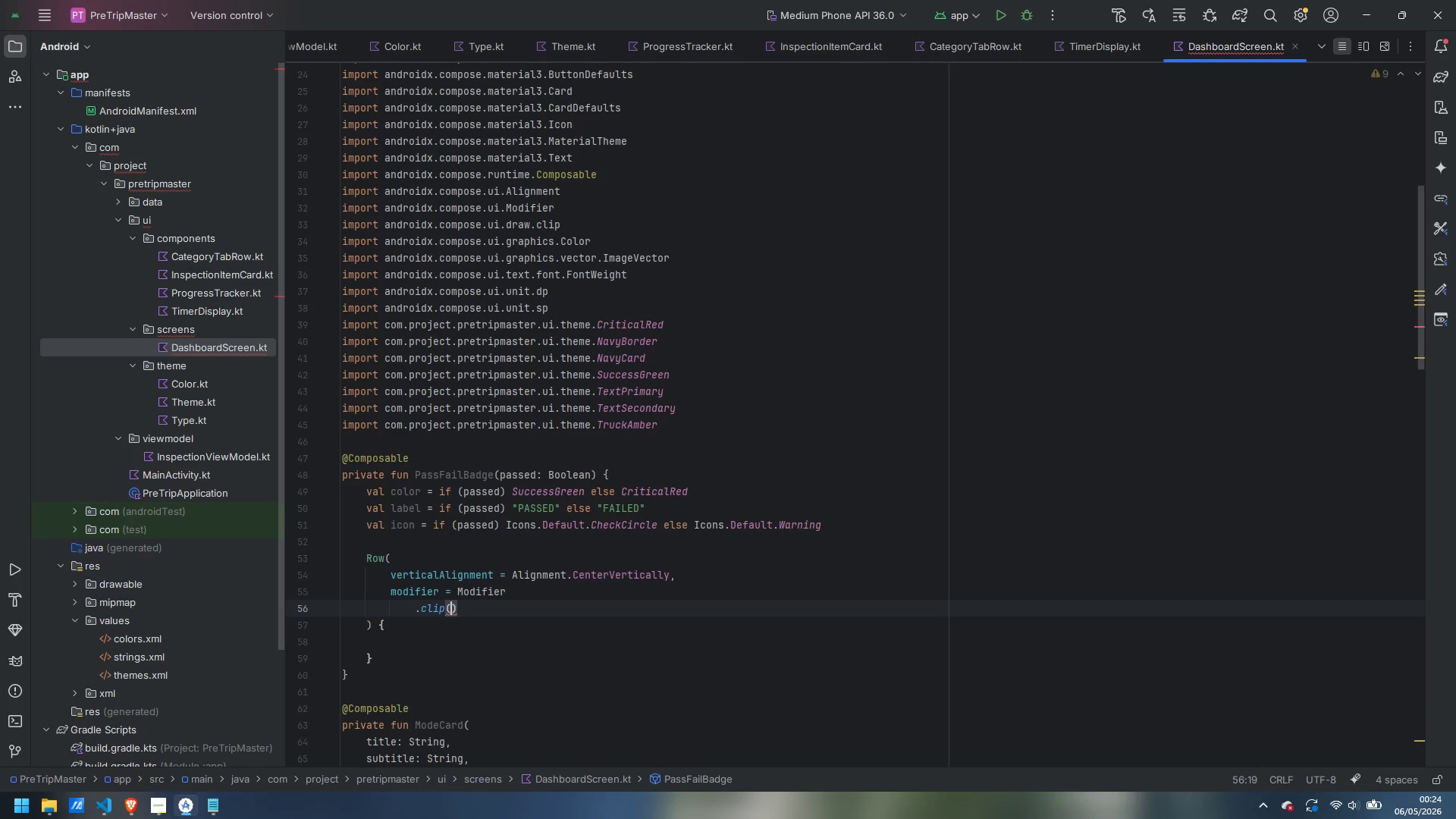 
type(RoundedCor)
 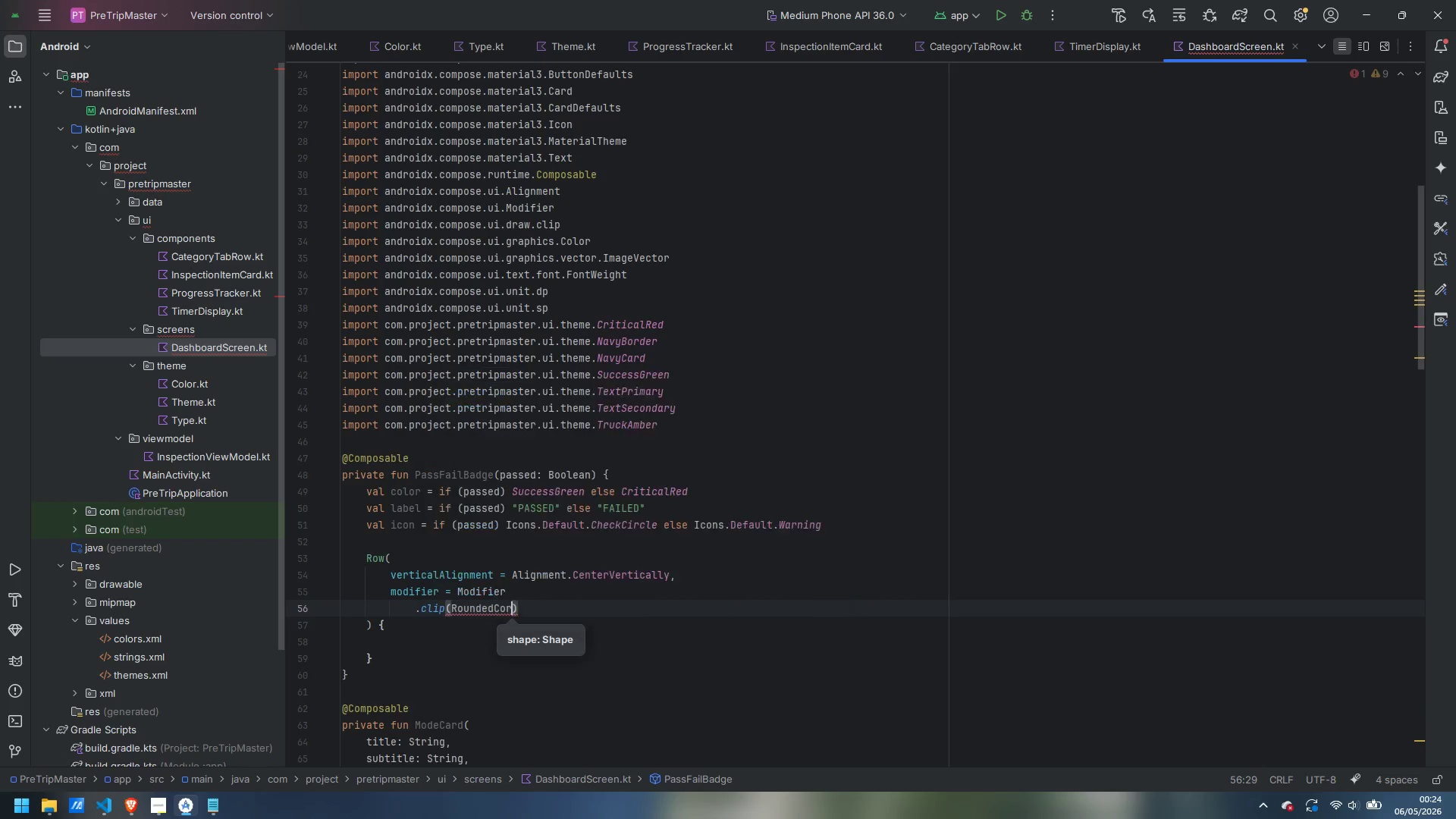 
key(Enter)
 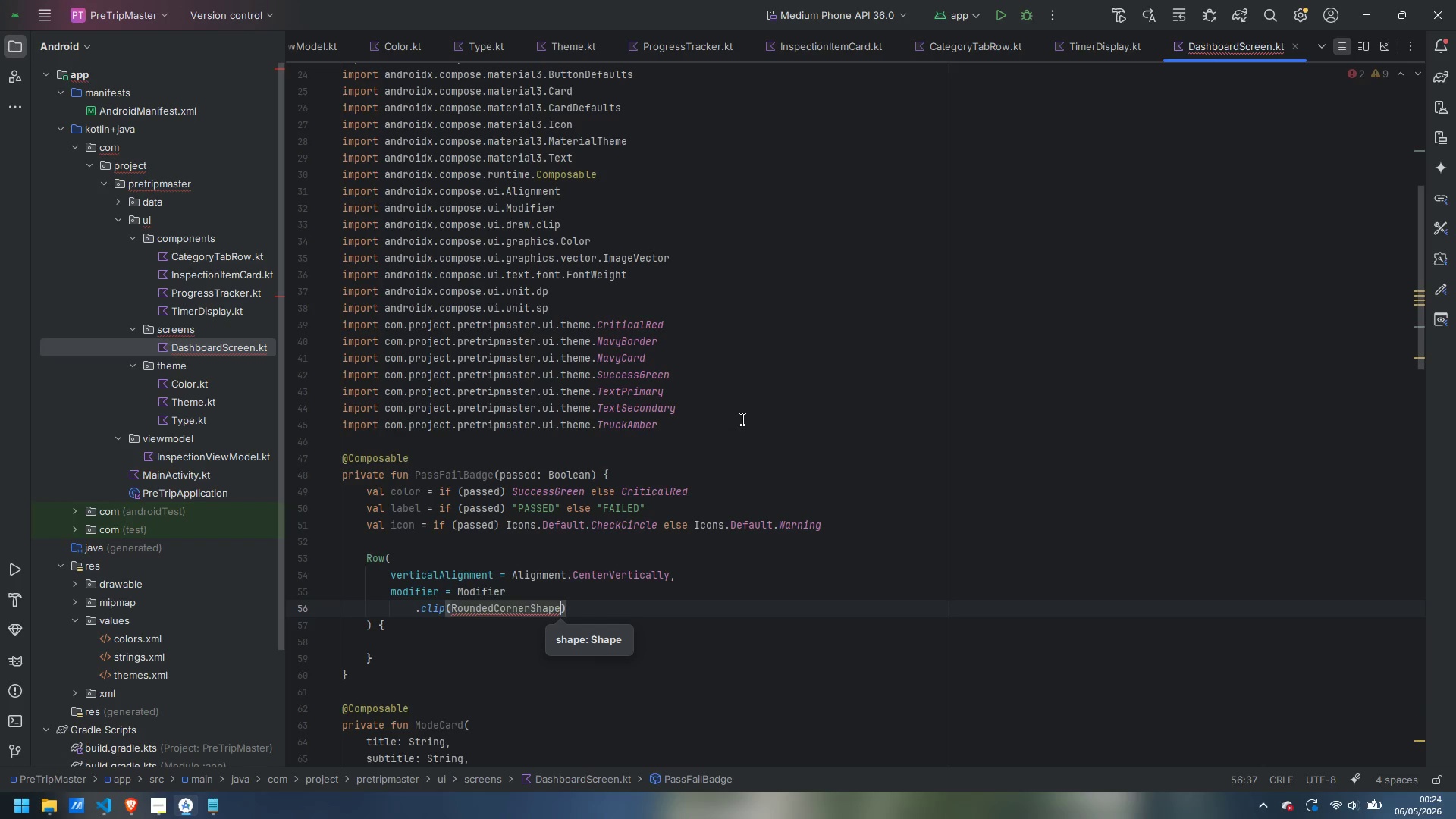 
type((6.dp)
 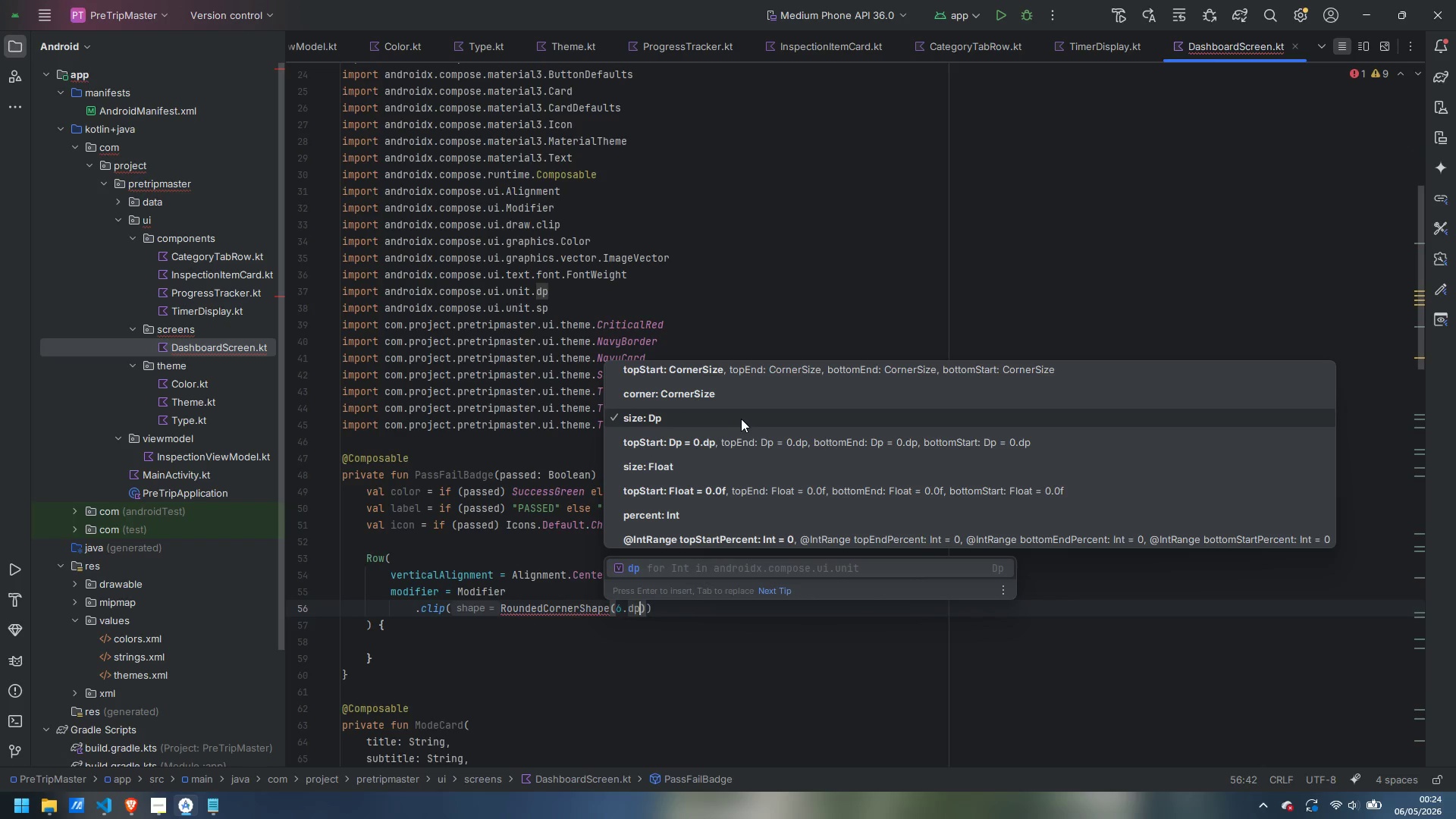 
key(Enter)
 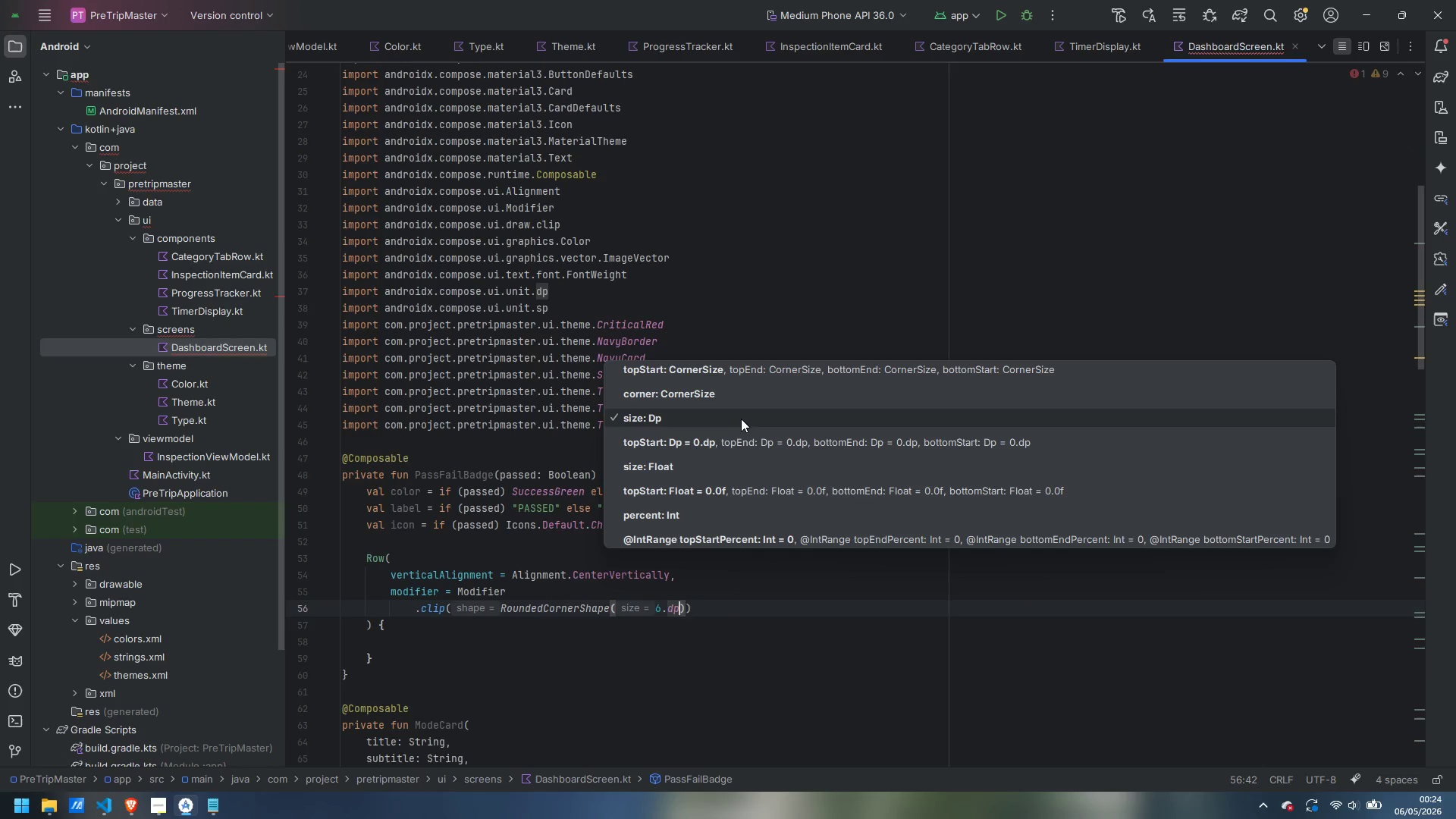 
key(ArrowRight)
 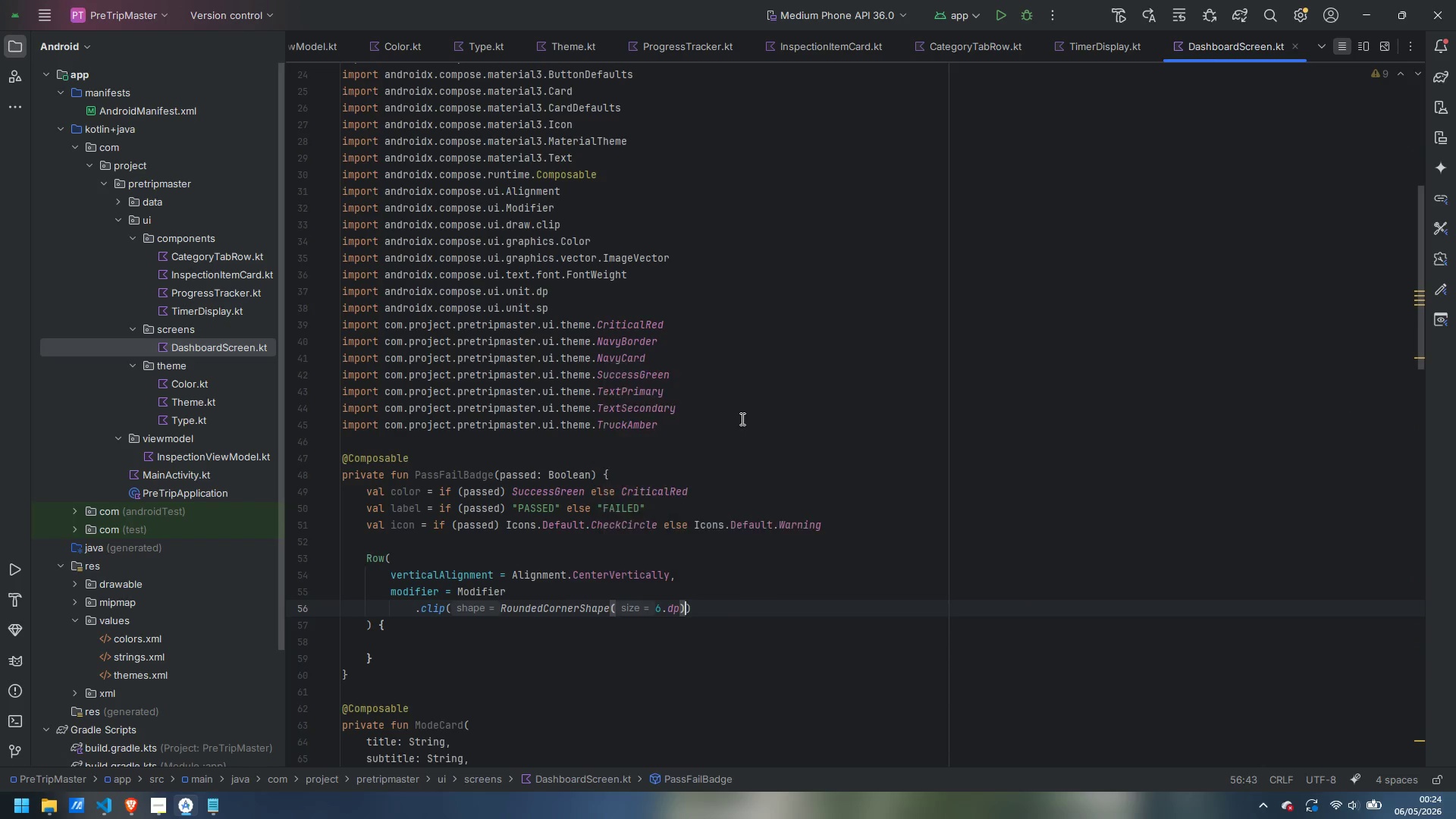 
key(ArrowRight)
 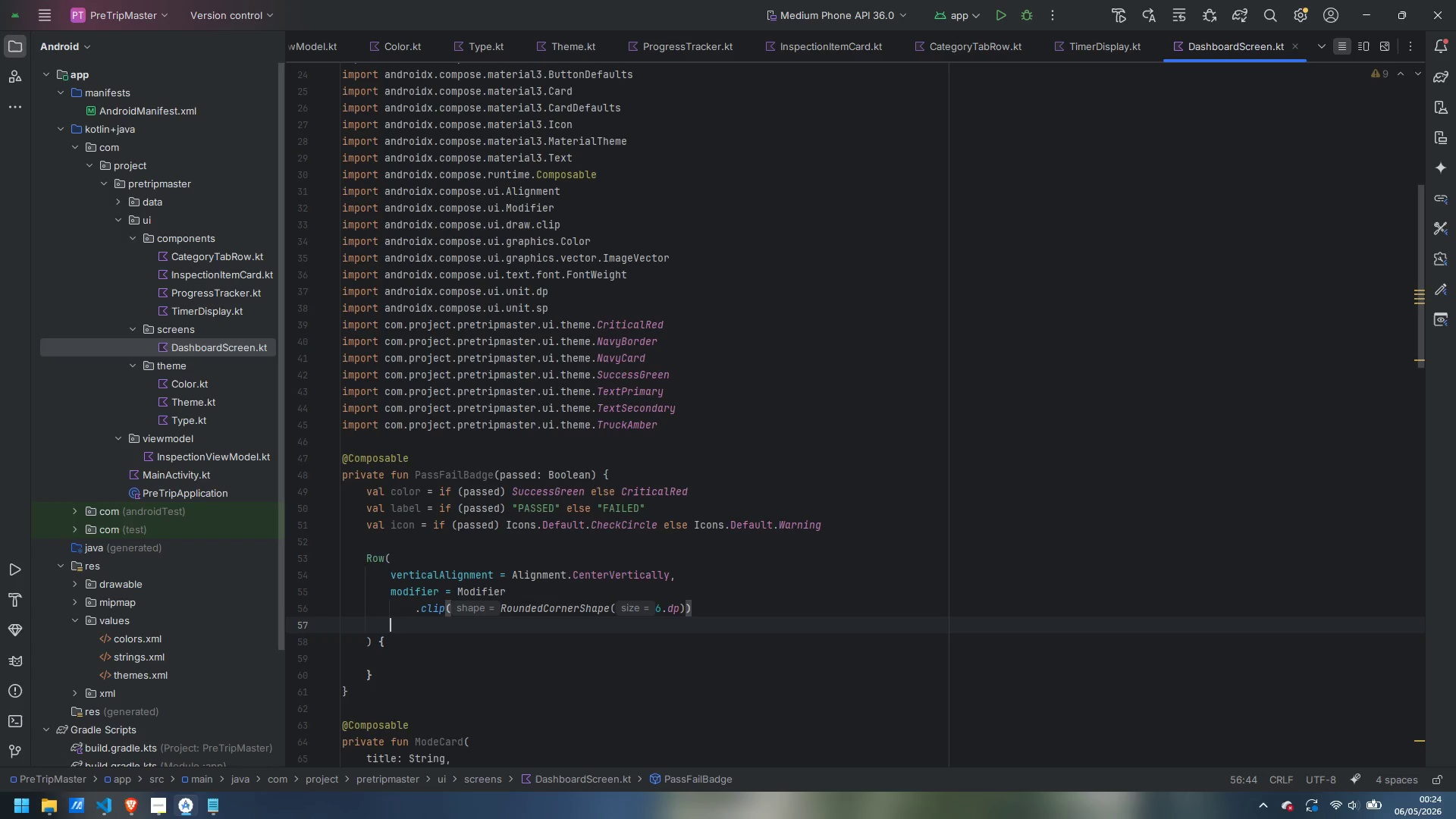 
key(Enter)
 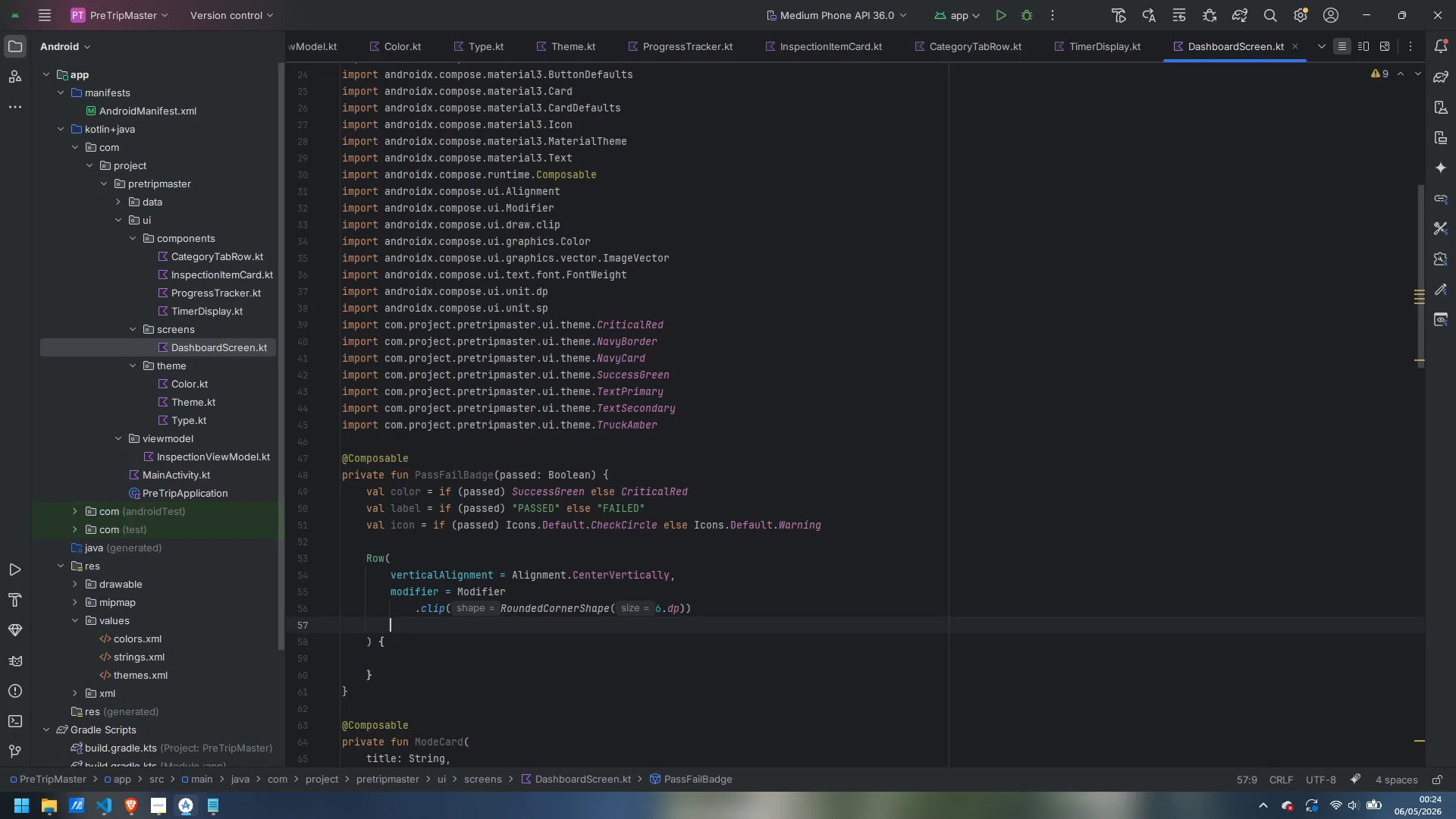 
type(.bac)
 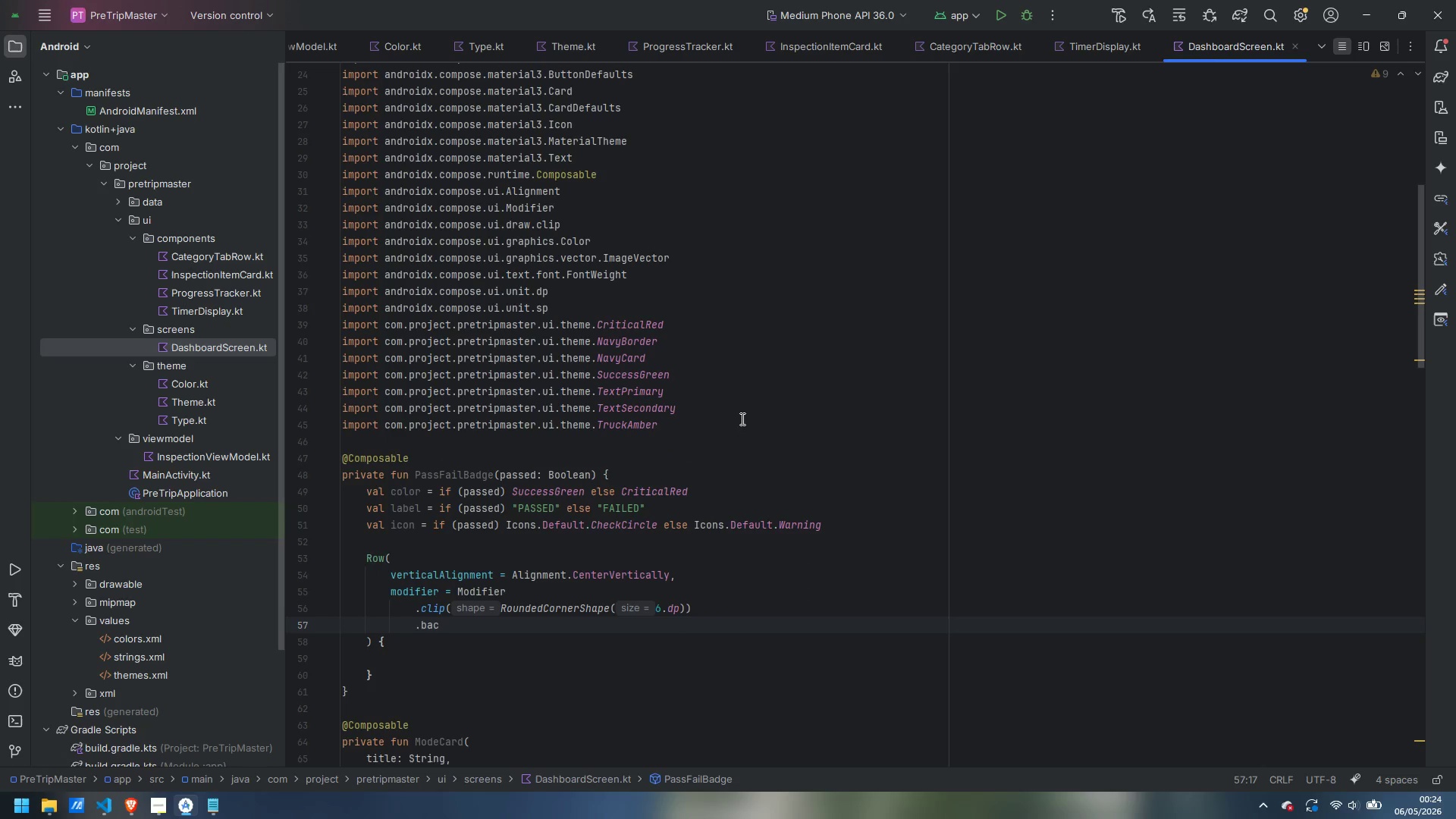 
key(Enter)
 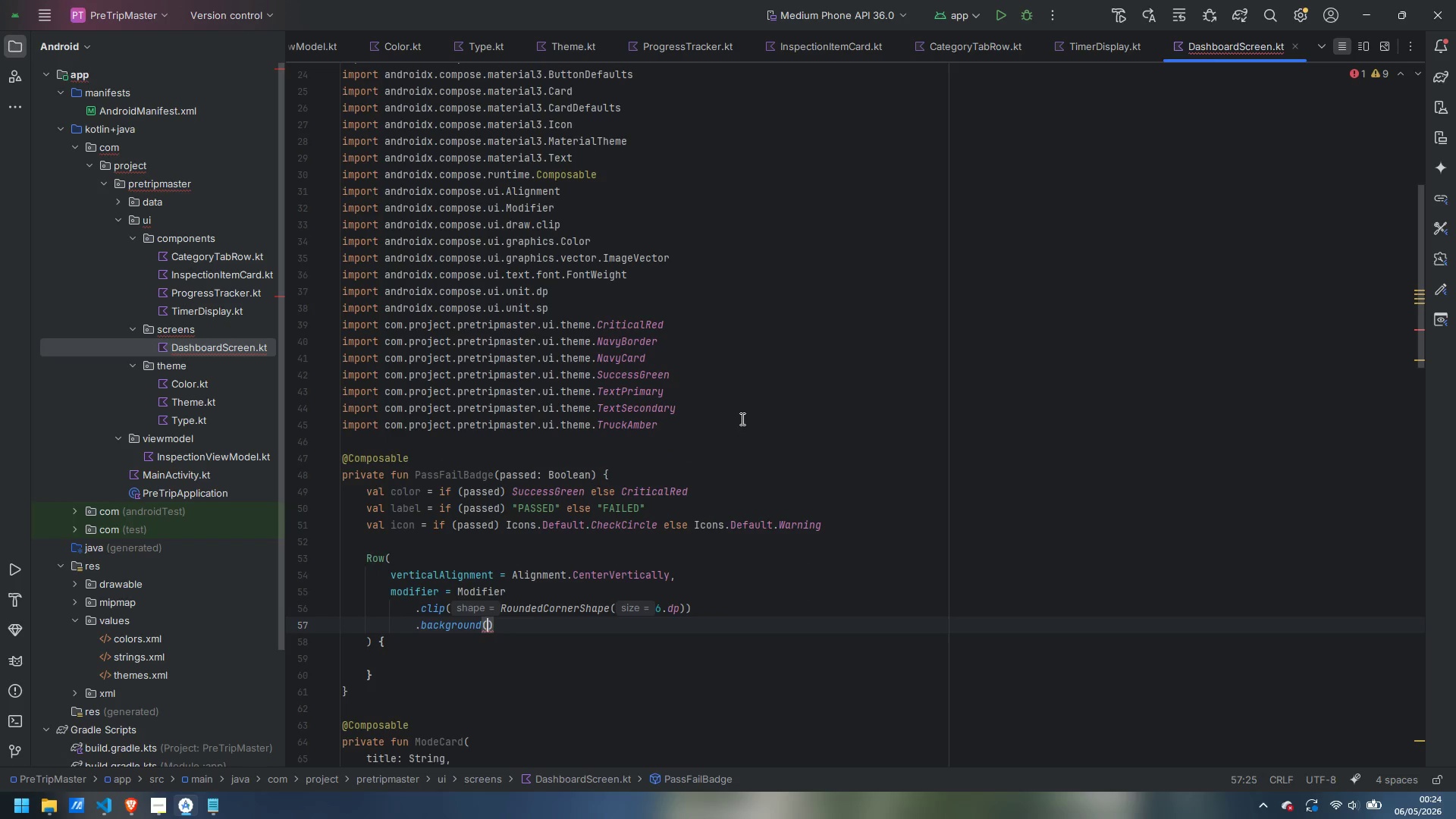 
type(color.cop)
 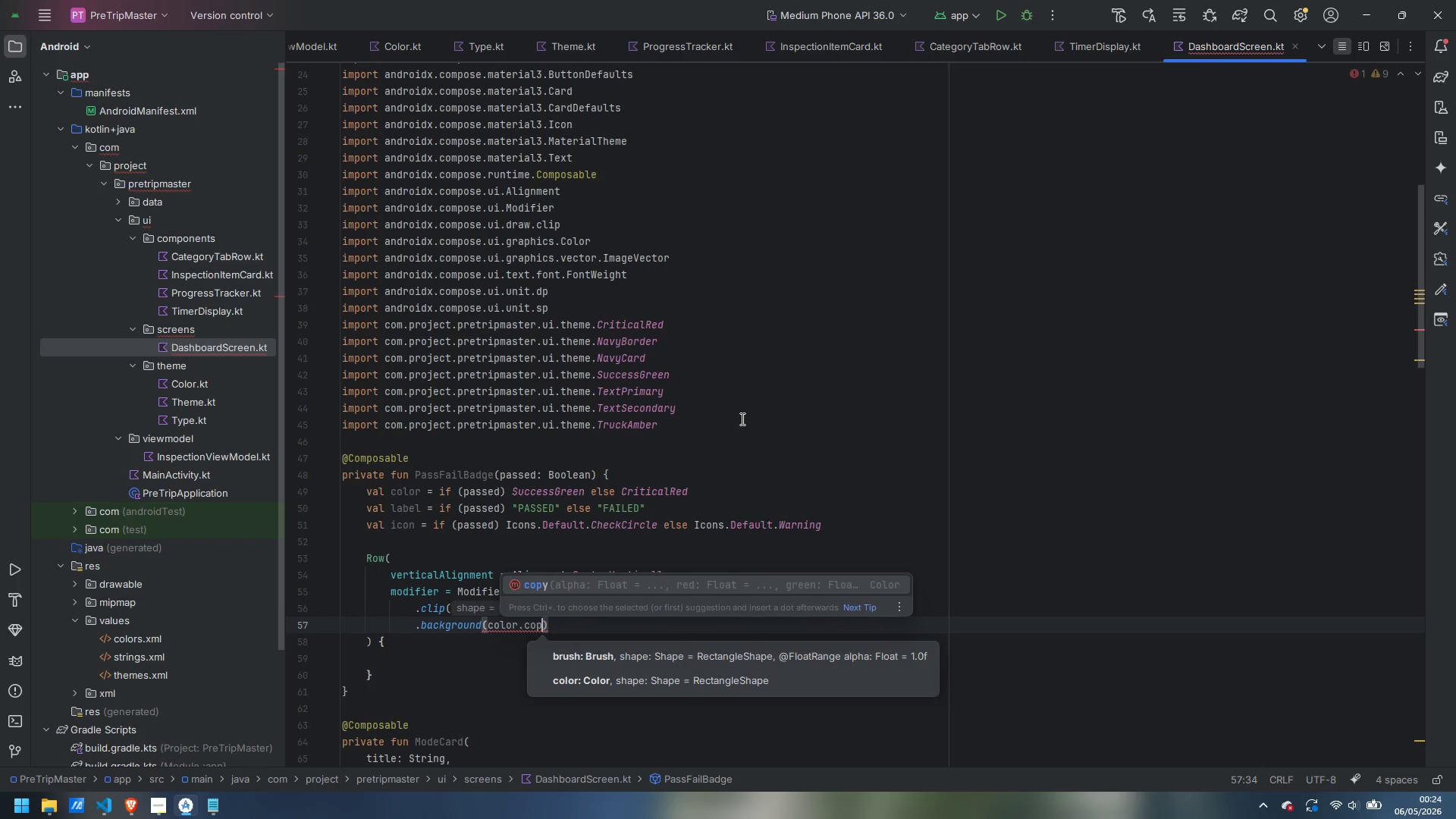 
key(Enter)
 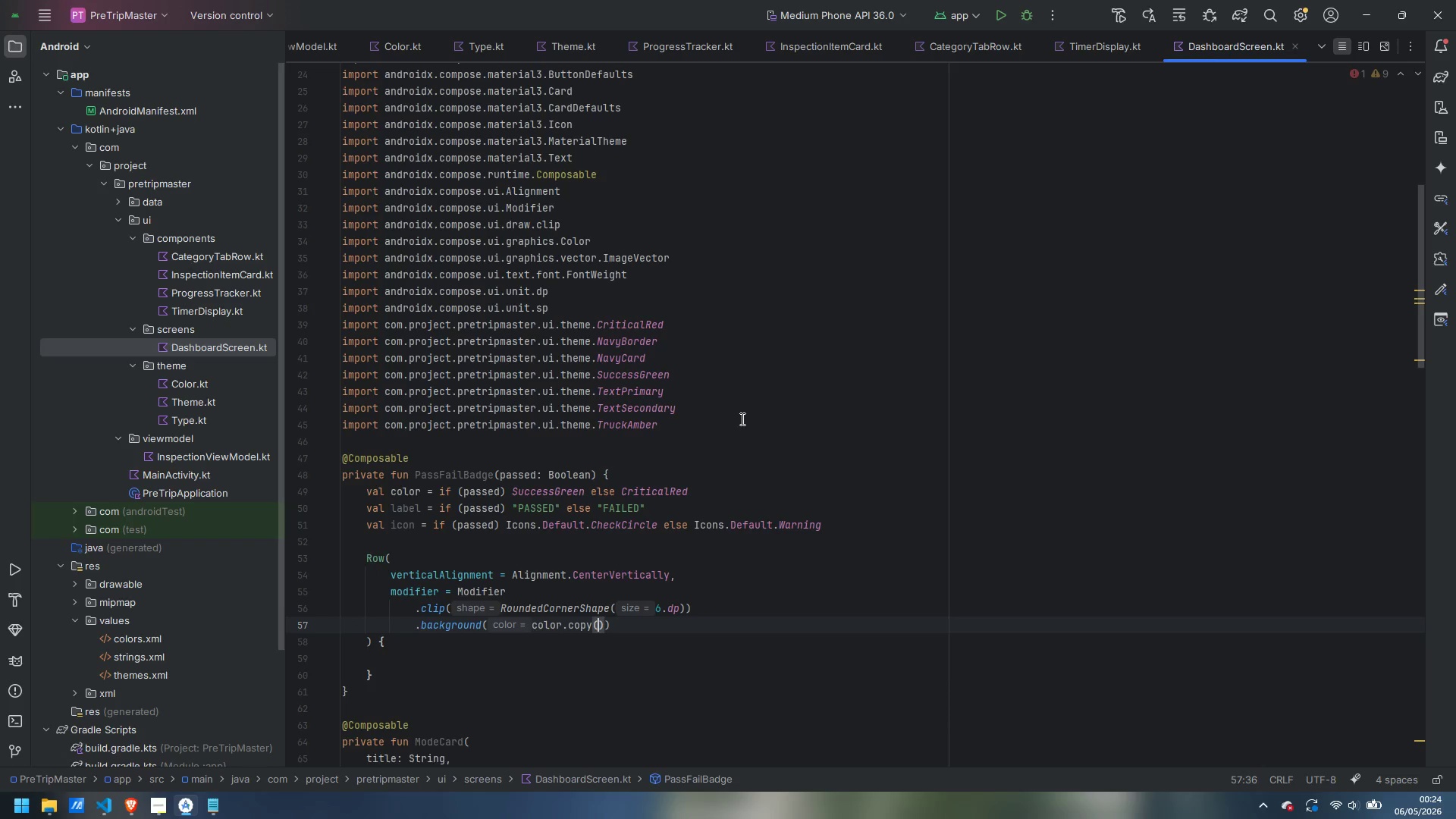 
key(A)
 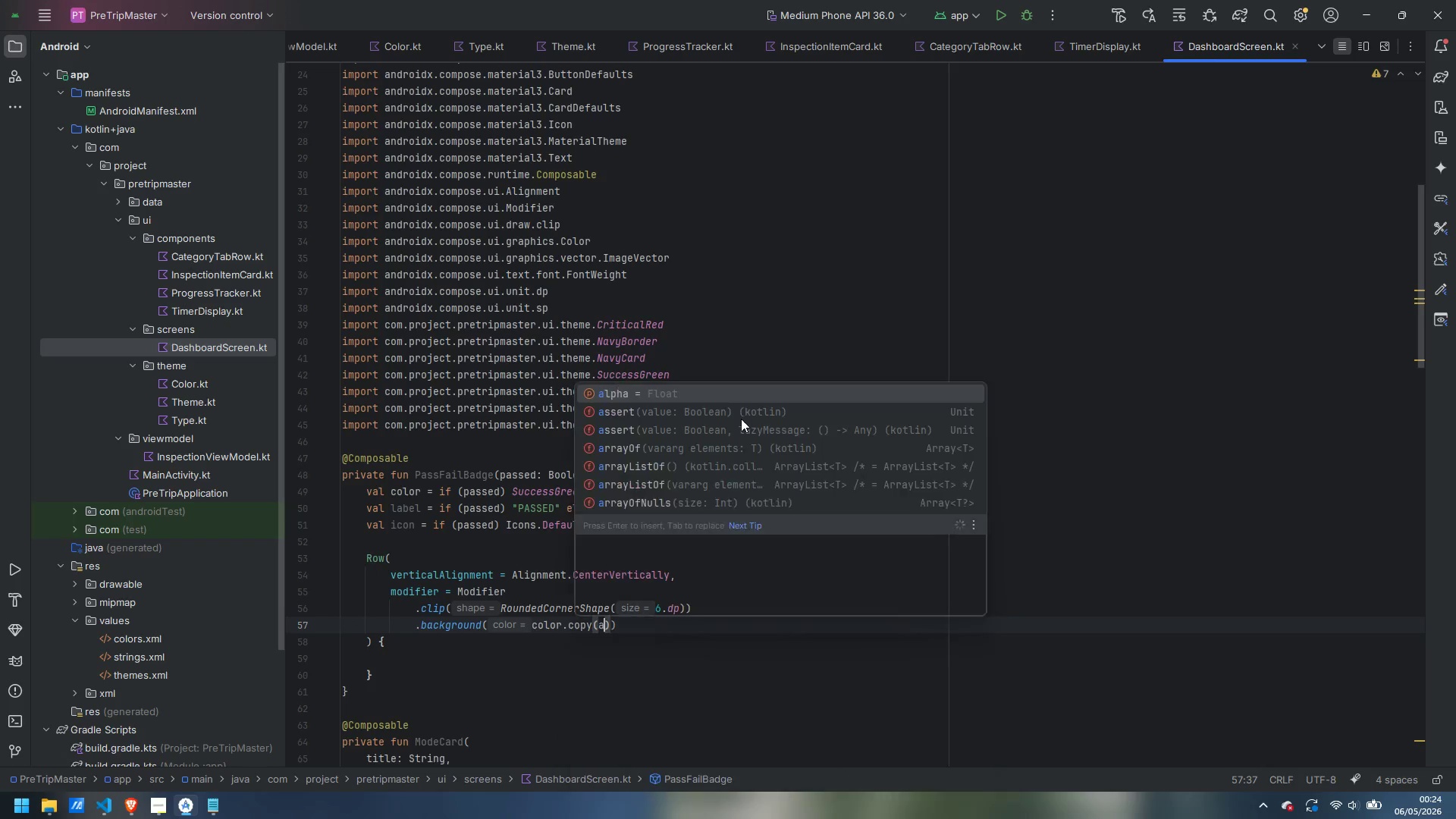 
key(Enter)
 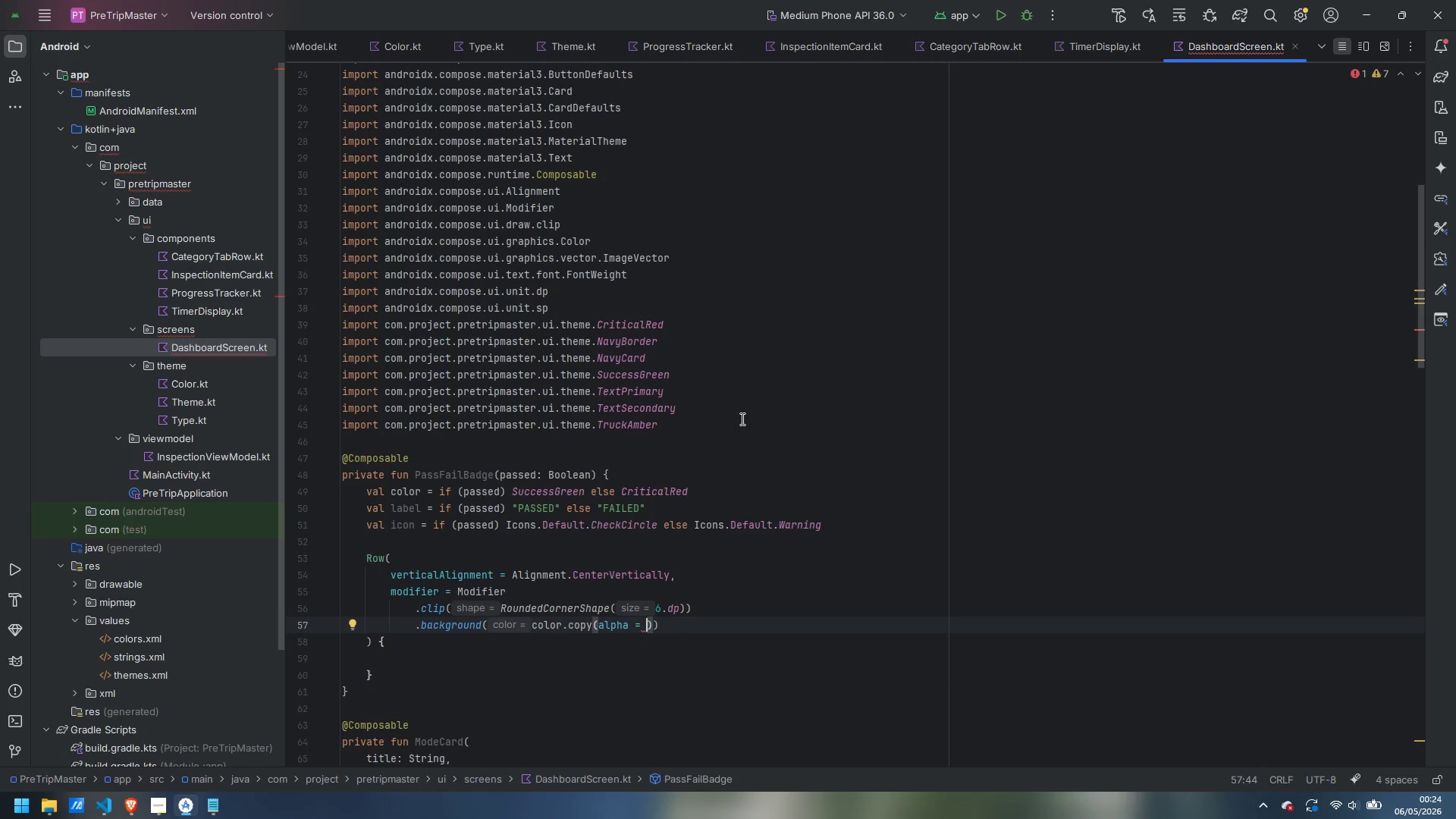 
type(0.15f)
 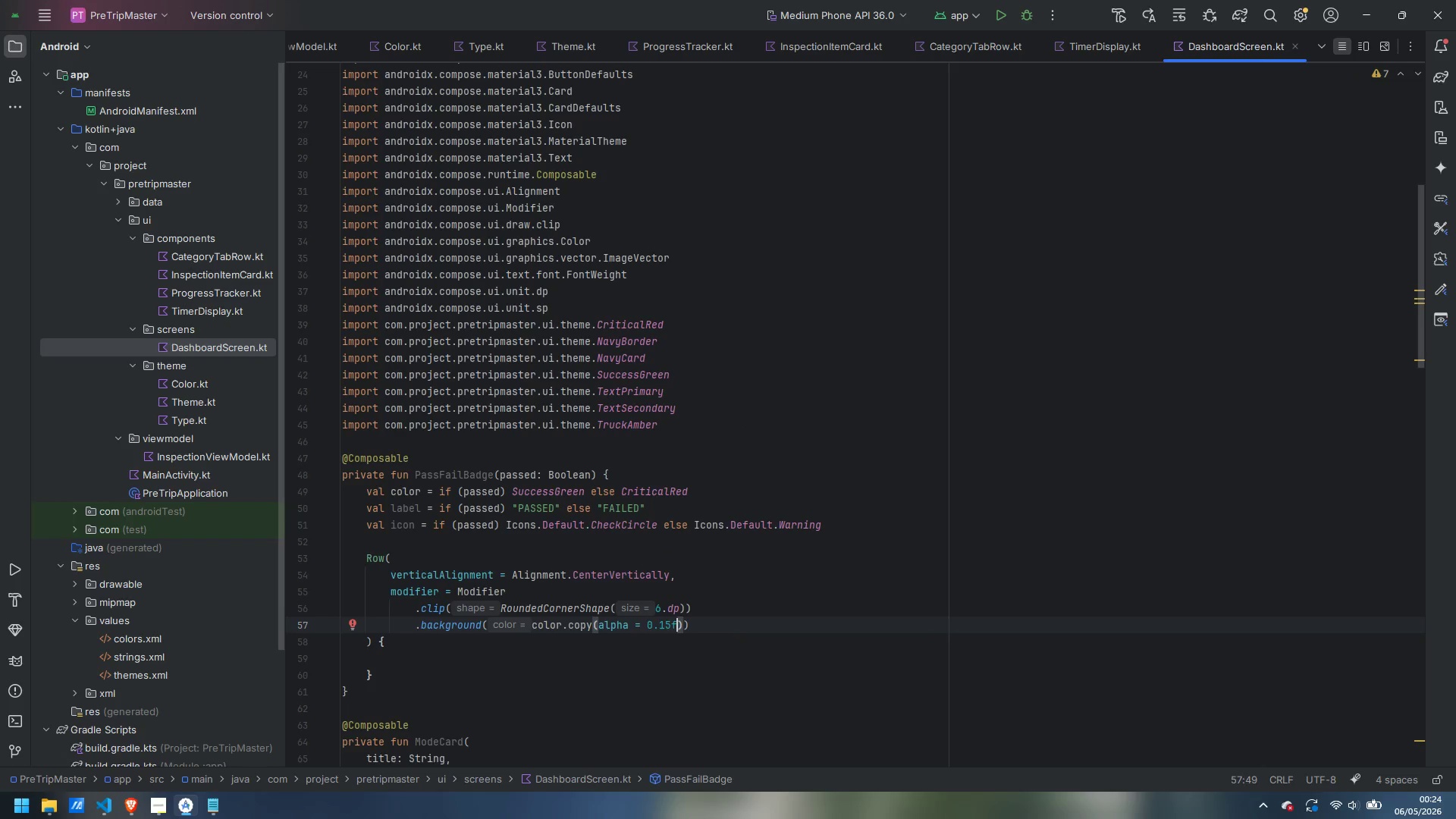 
key(ArrowRight)
 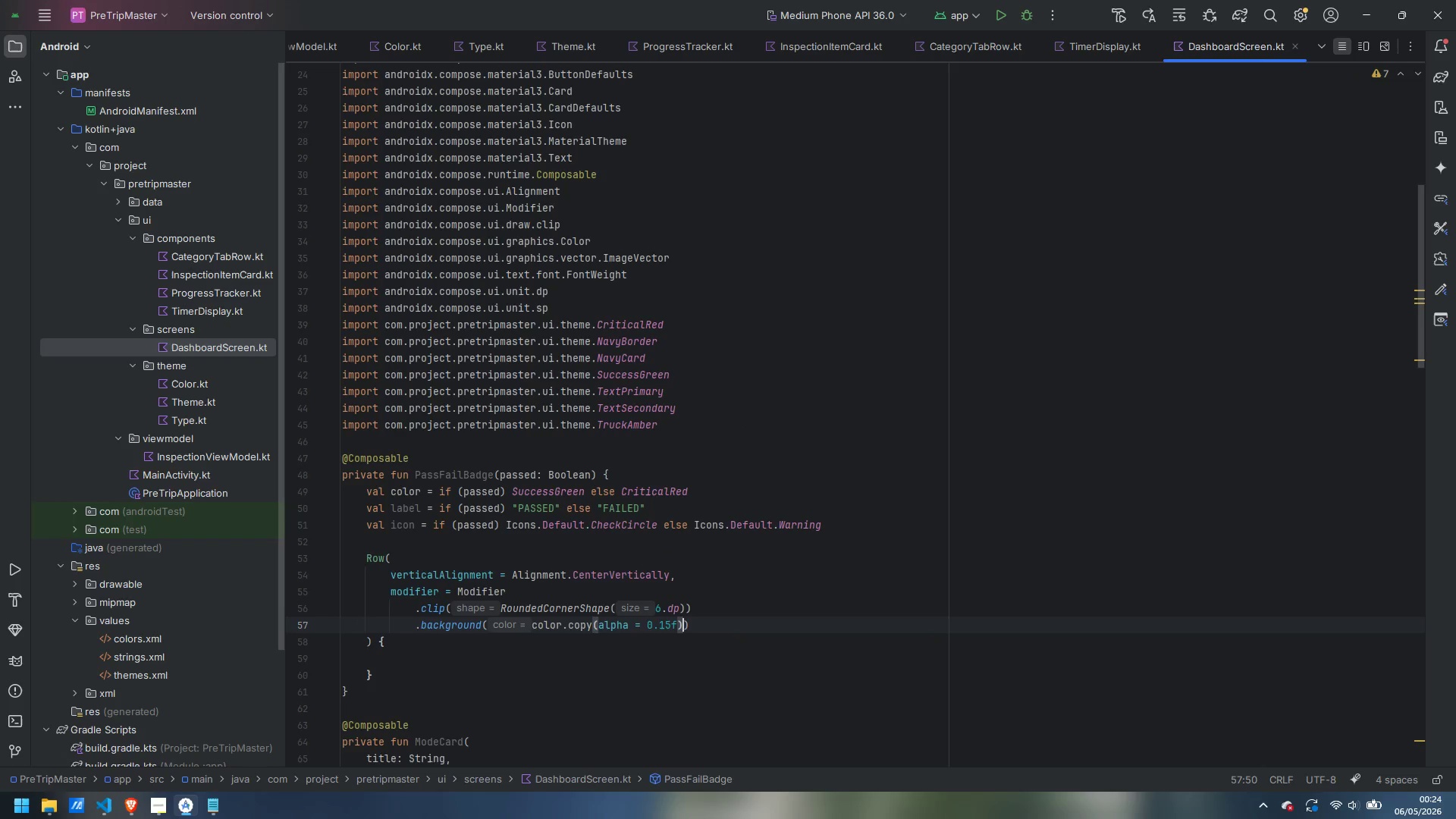 
key(ArrowRight)
 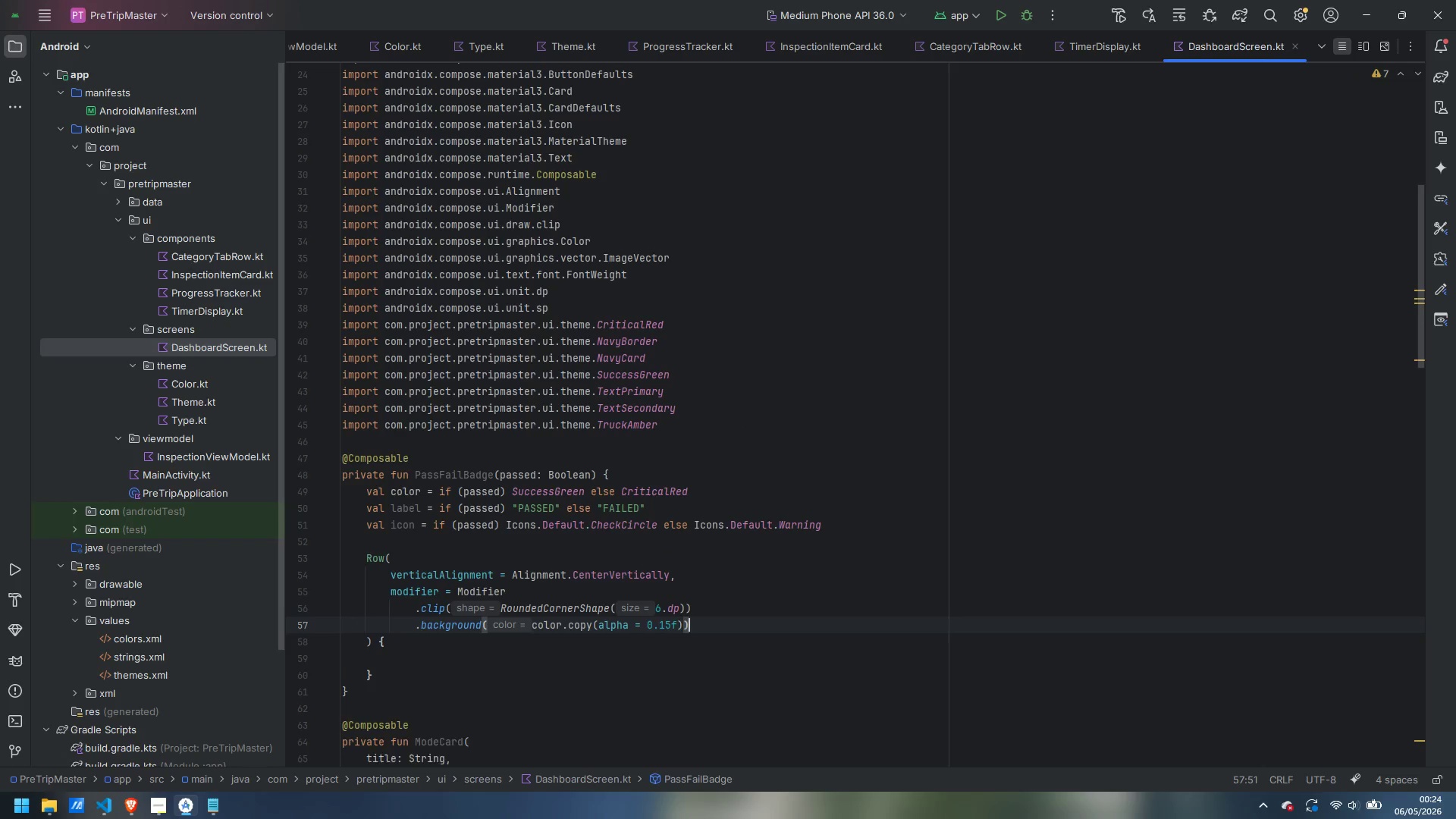 
key(Enter)
 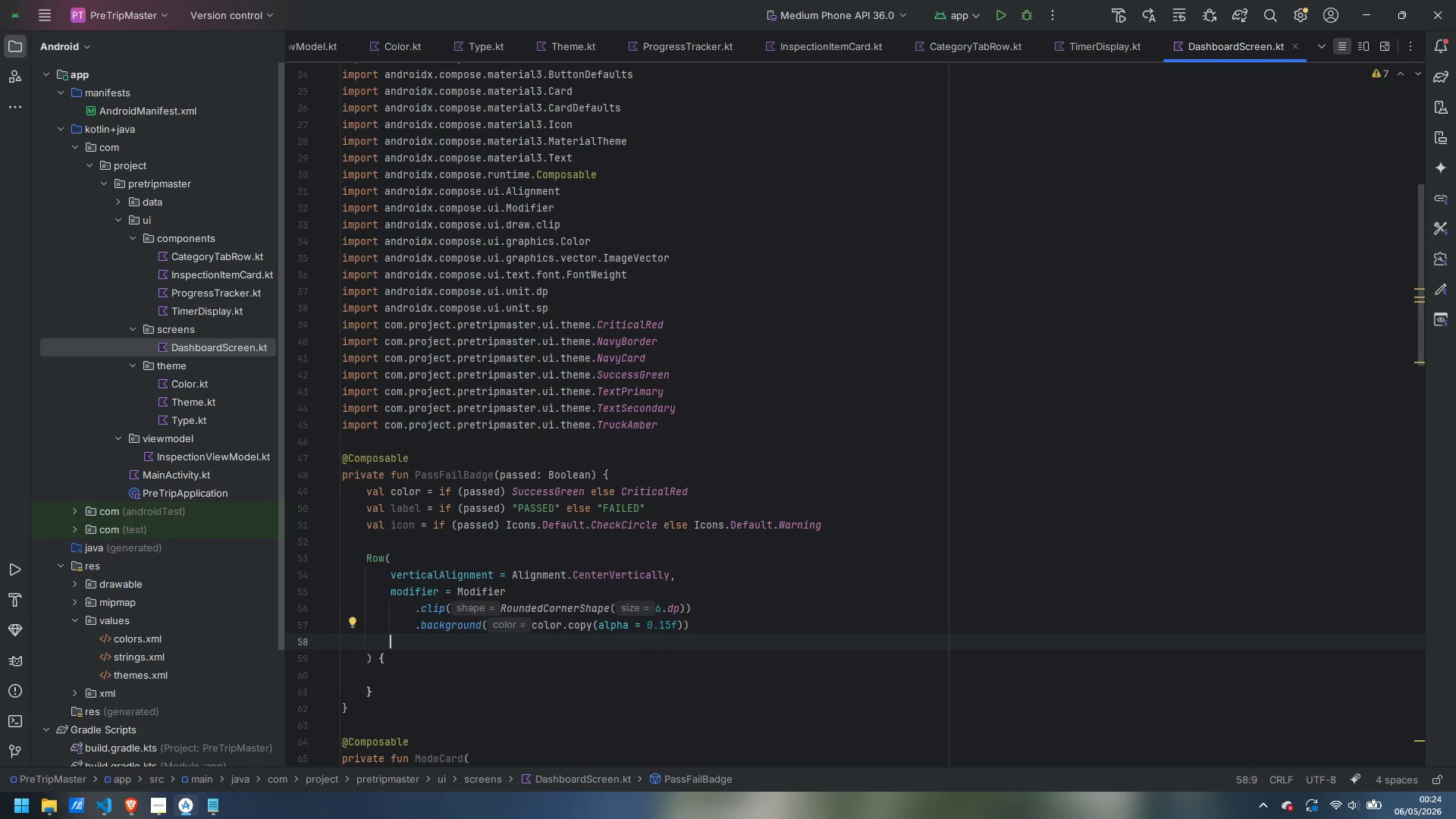 
type(.padd)
 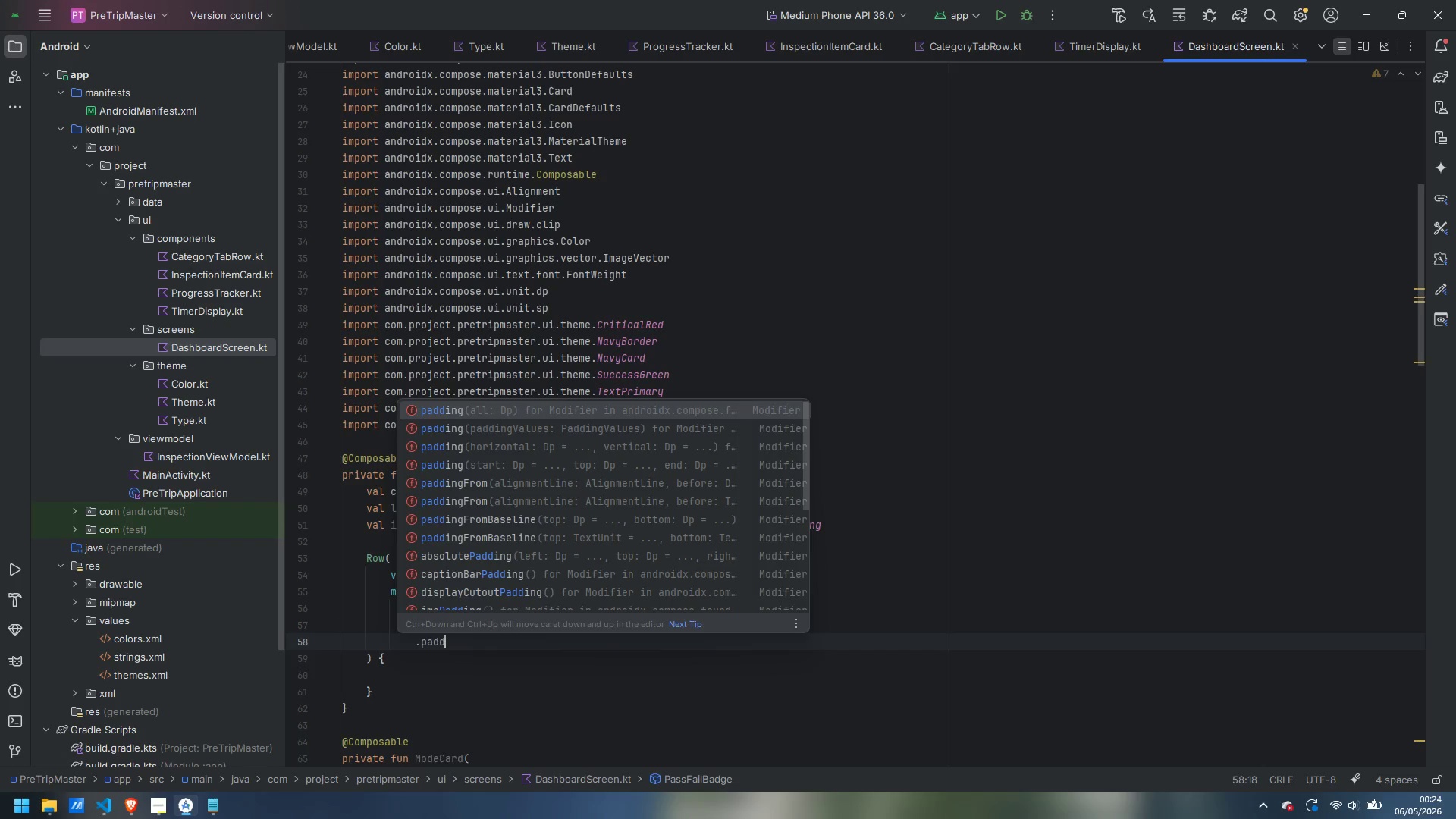 
key(Enter)
 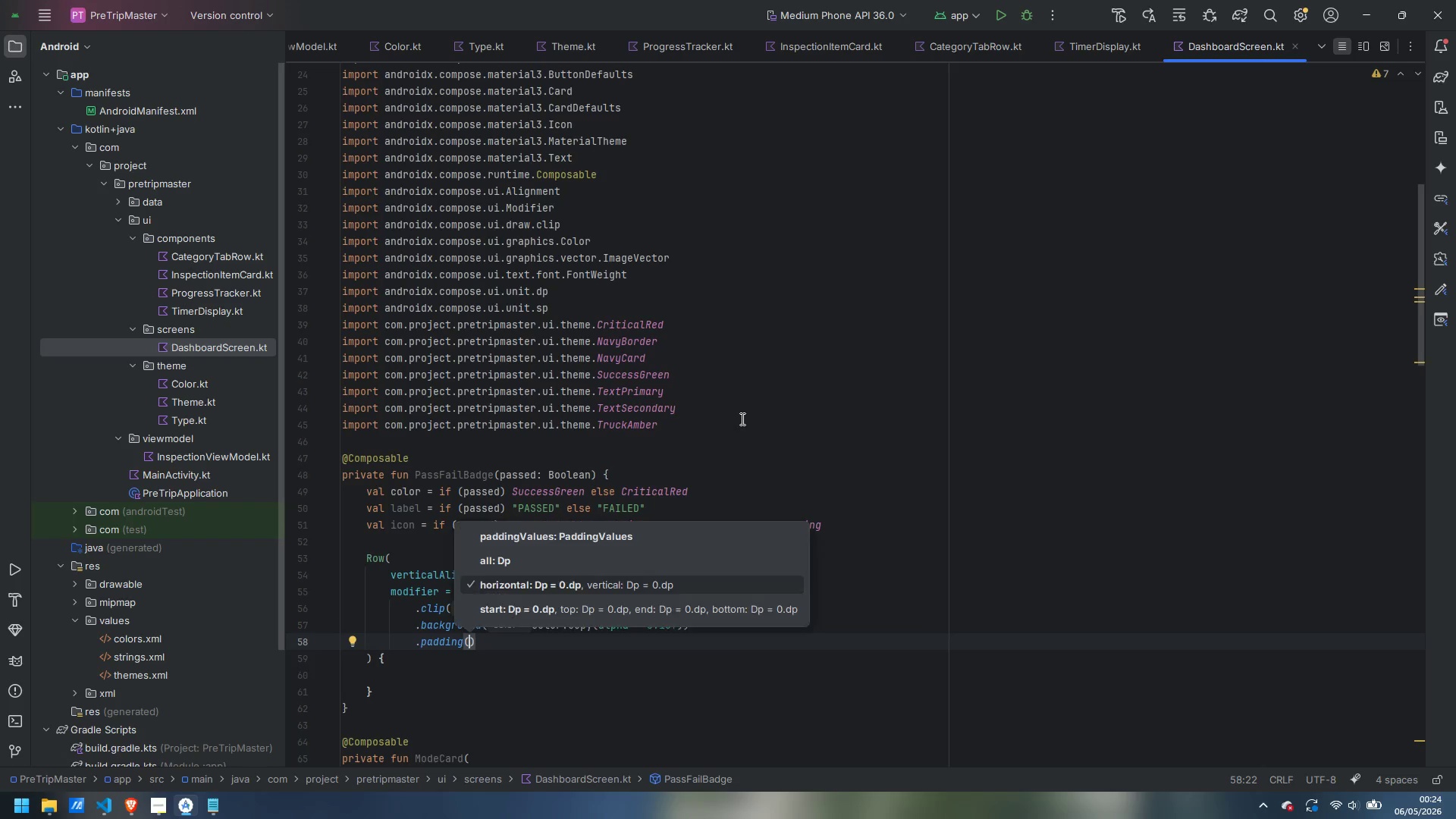 
type(hori)
 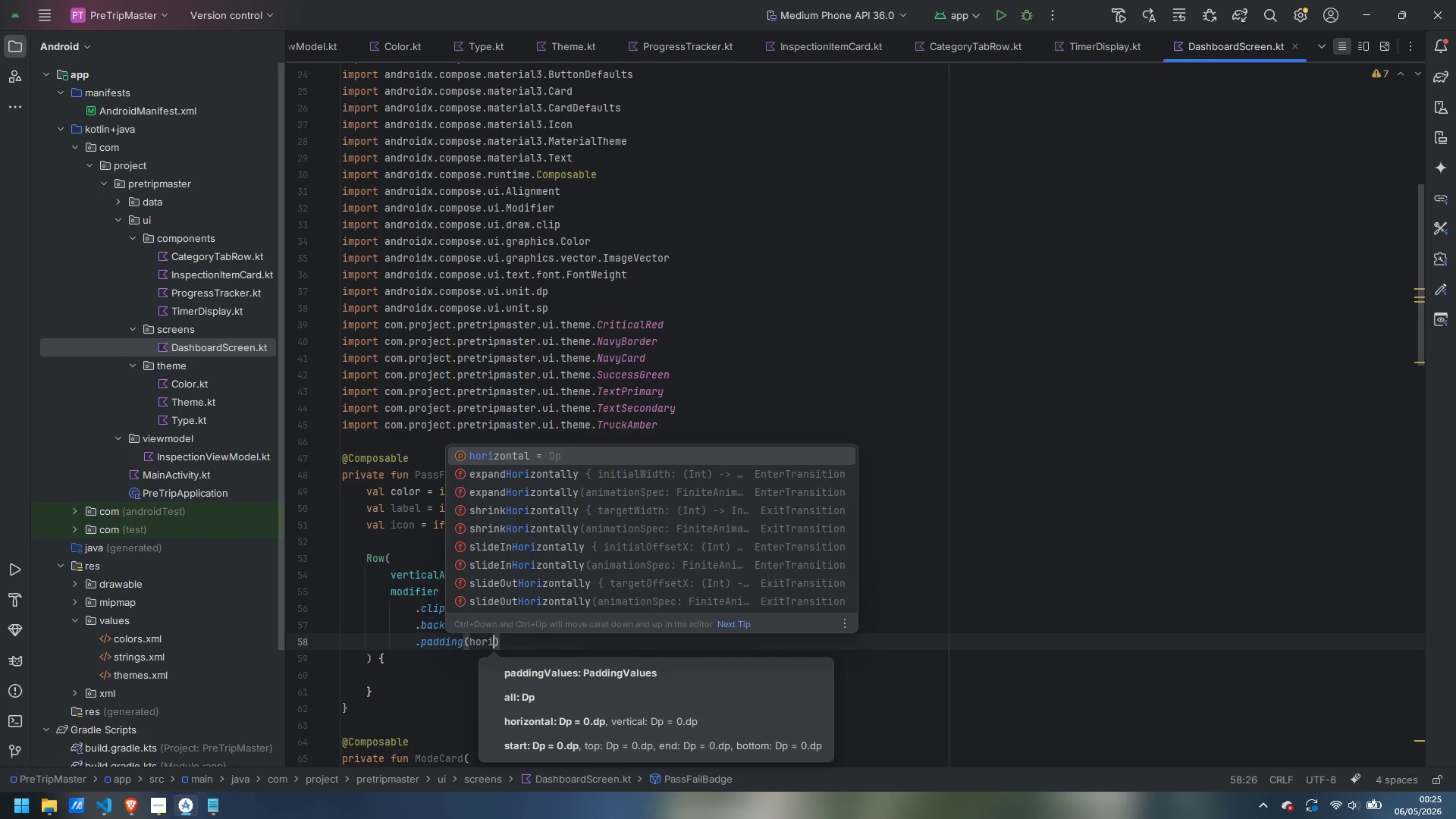 
key(Enter)
 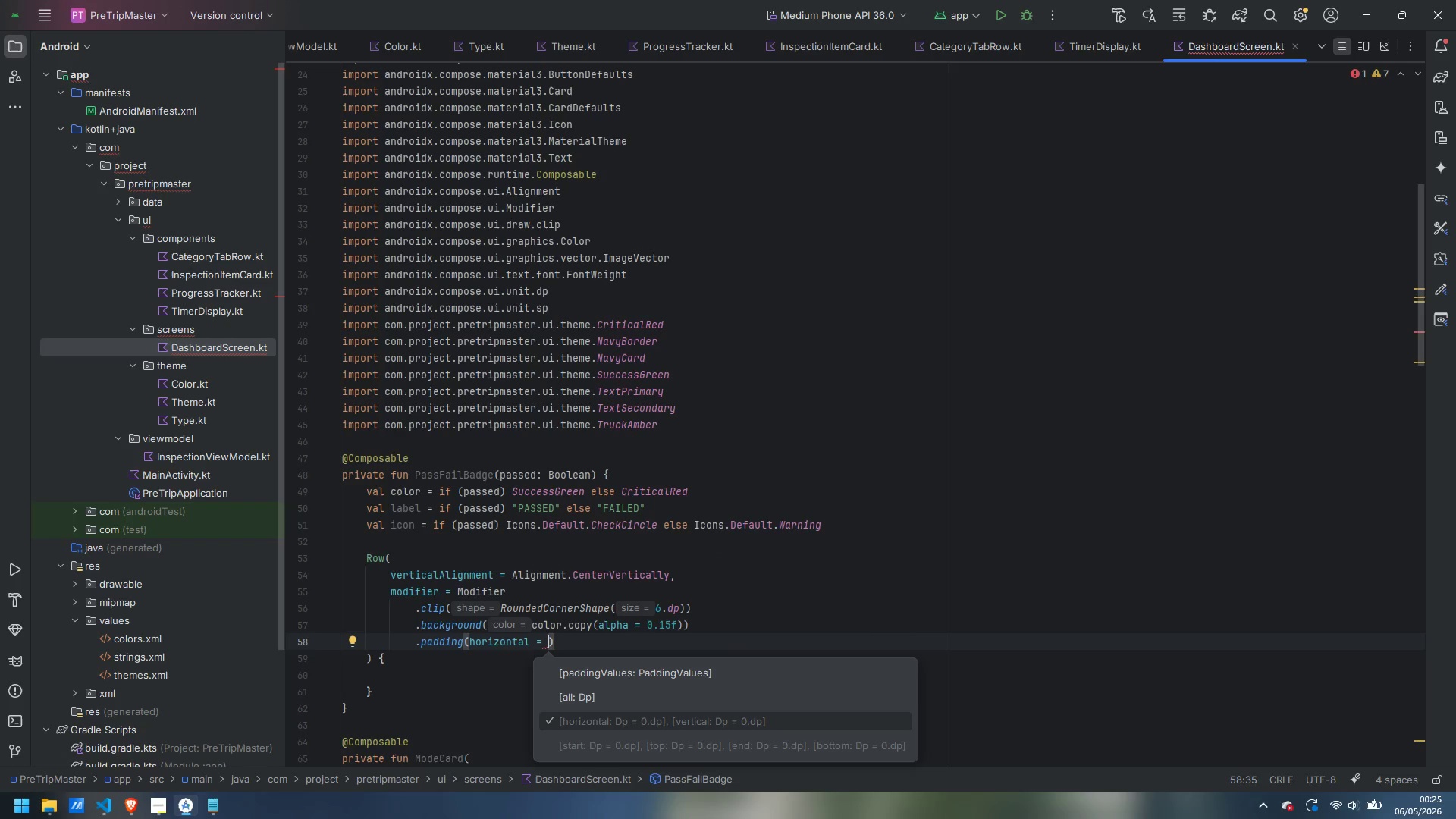 
type(8.dp, verti)
 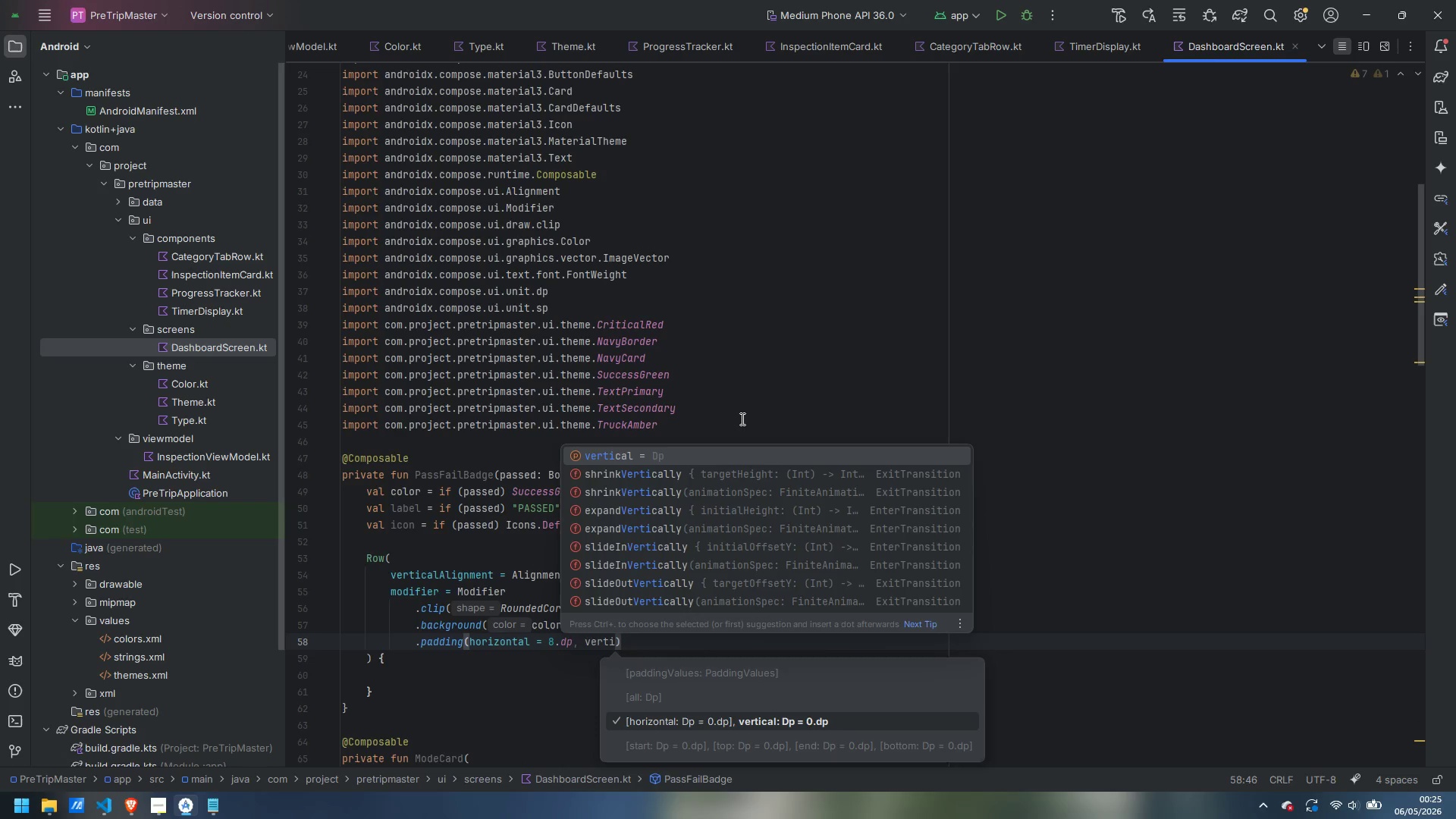 
key(Enter)
 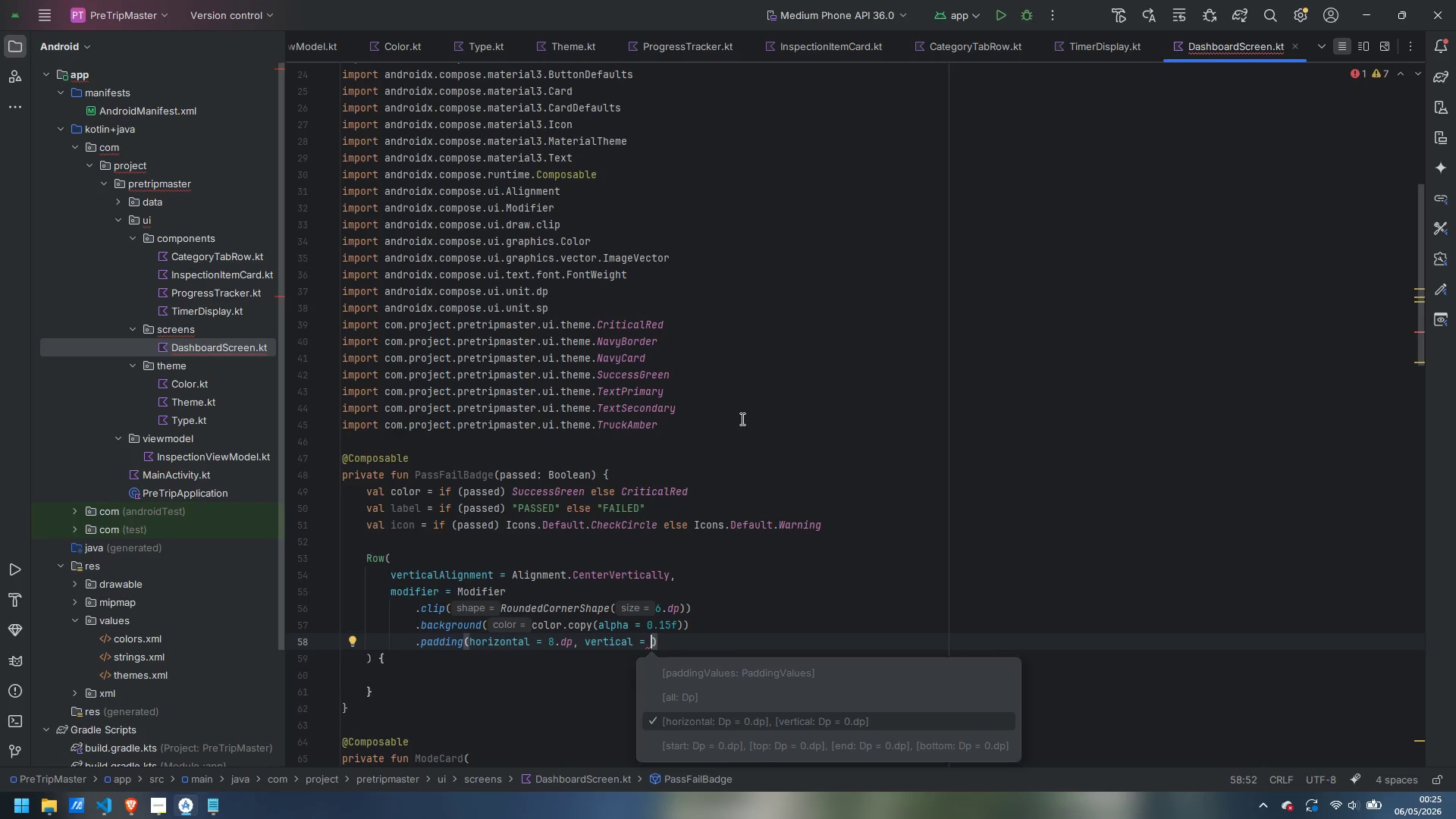 
type(4.dp)
 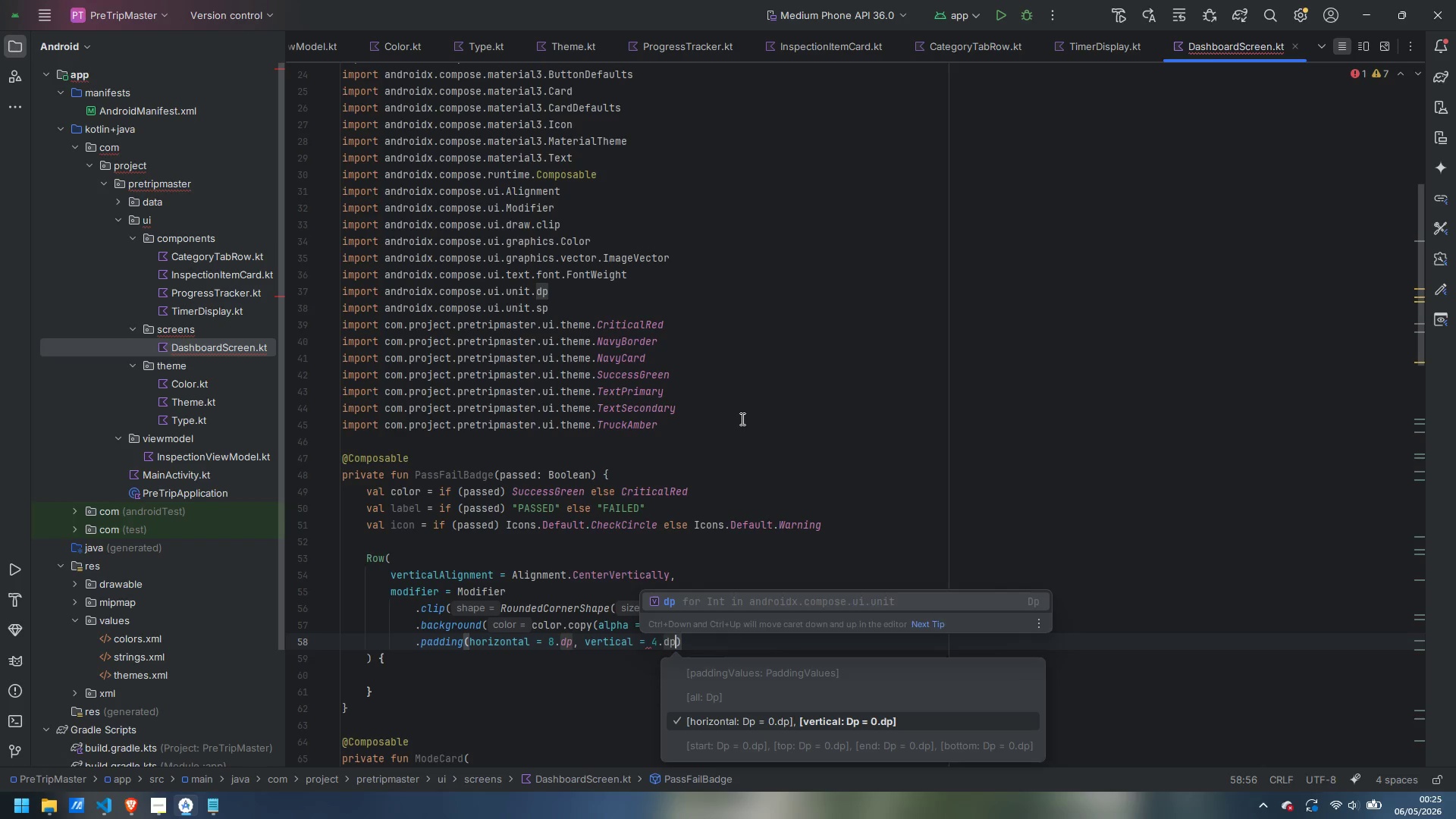 
key(Enter)
 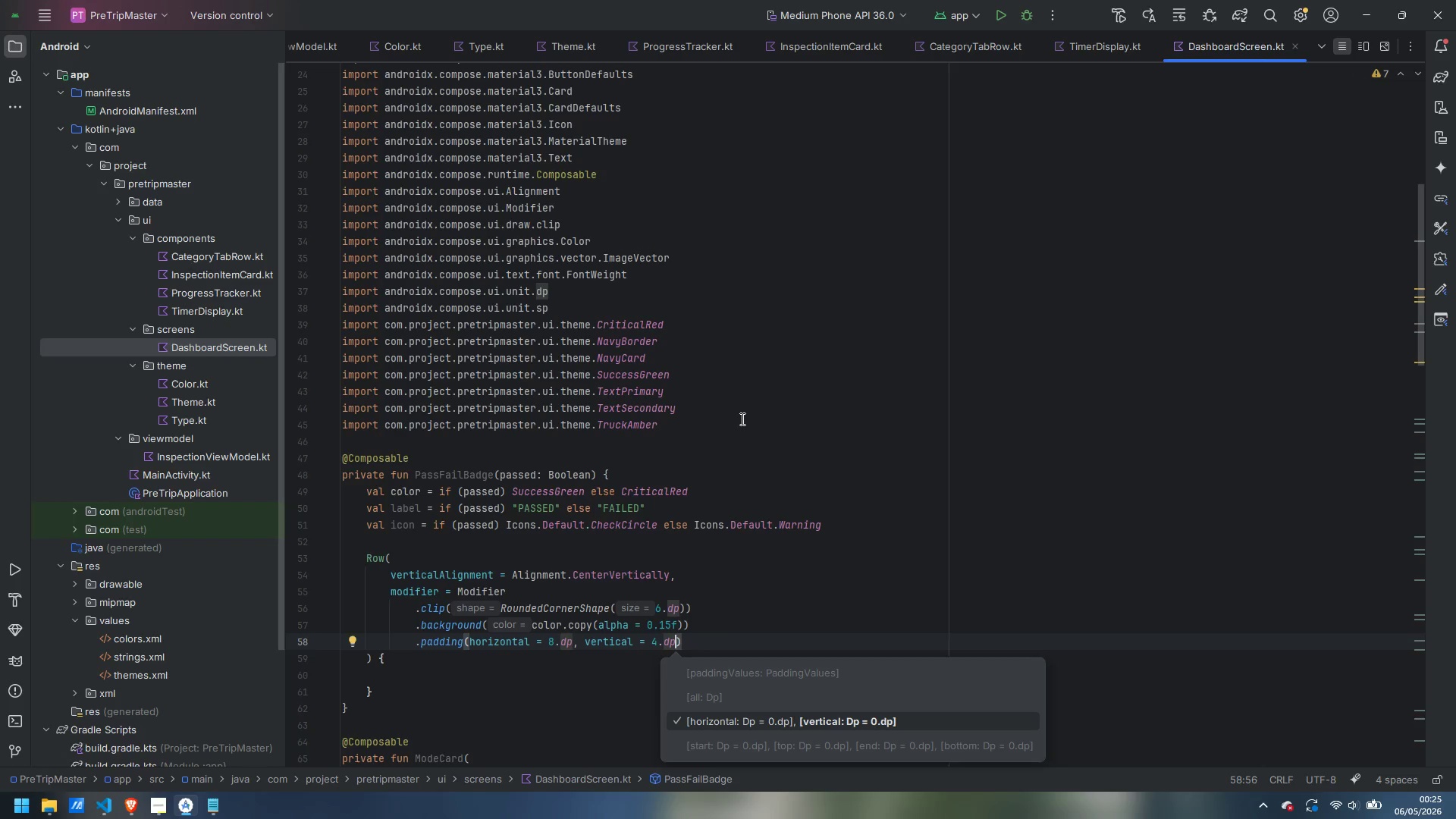 
key(Escape)
 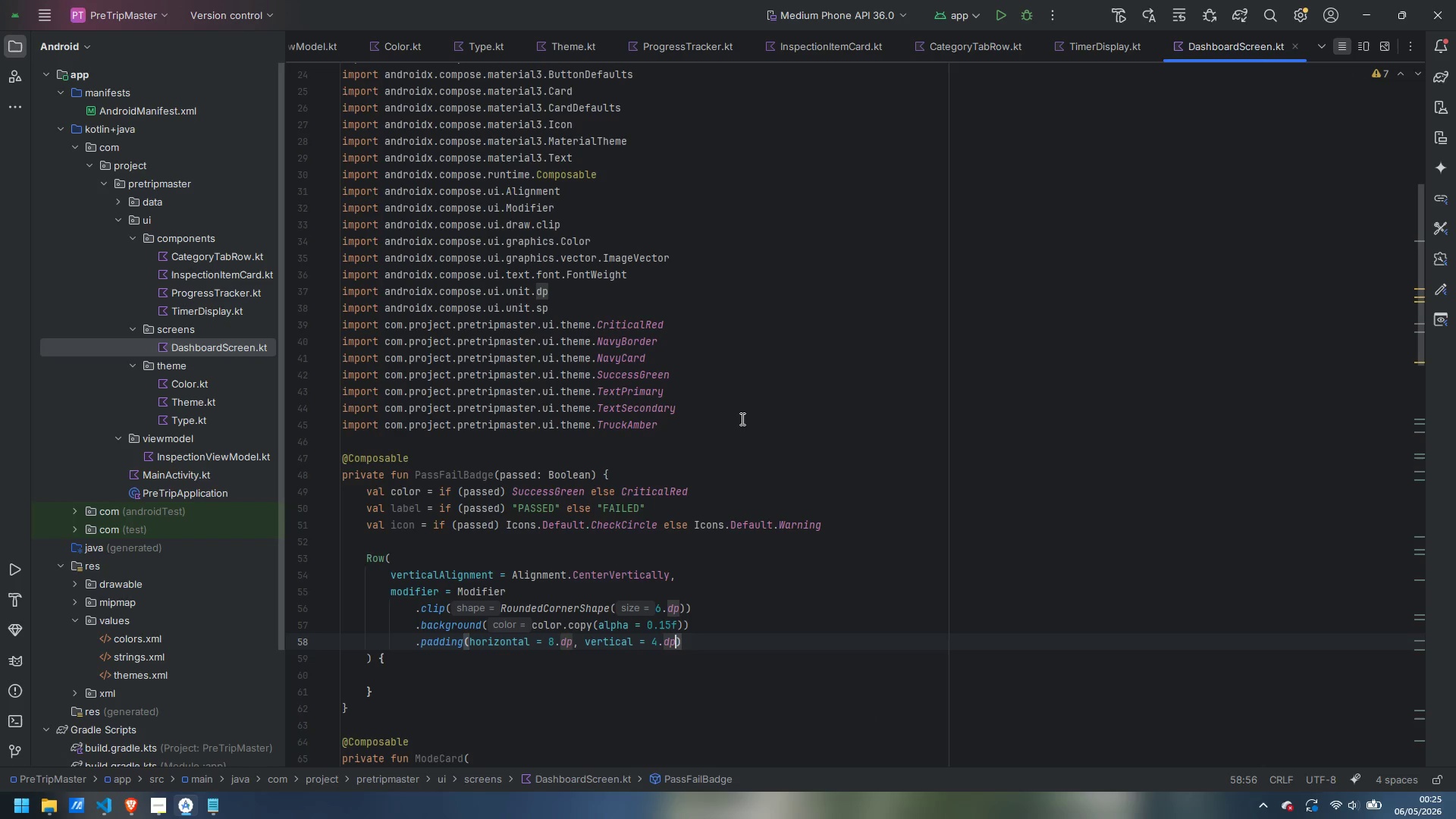 
key(ArrowDown)
 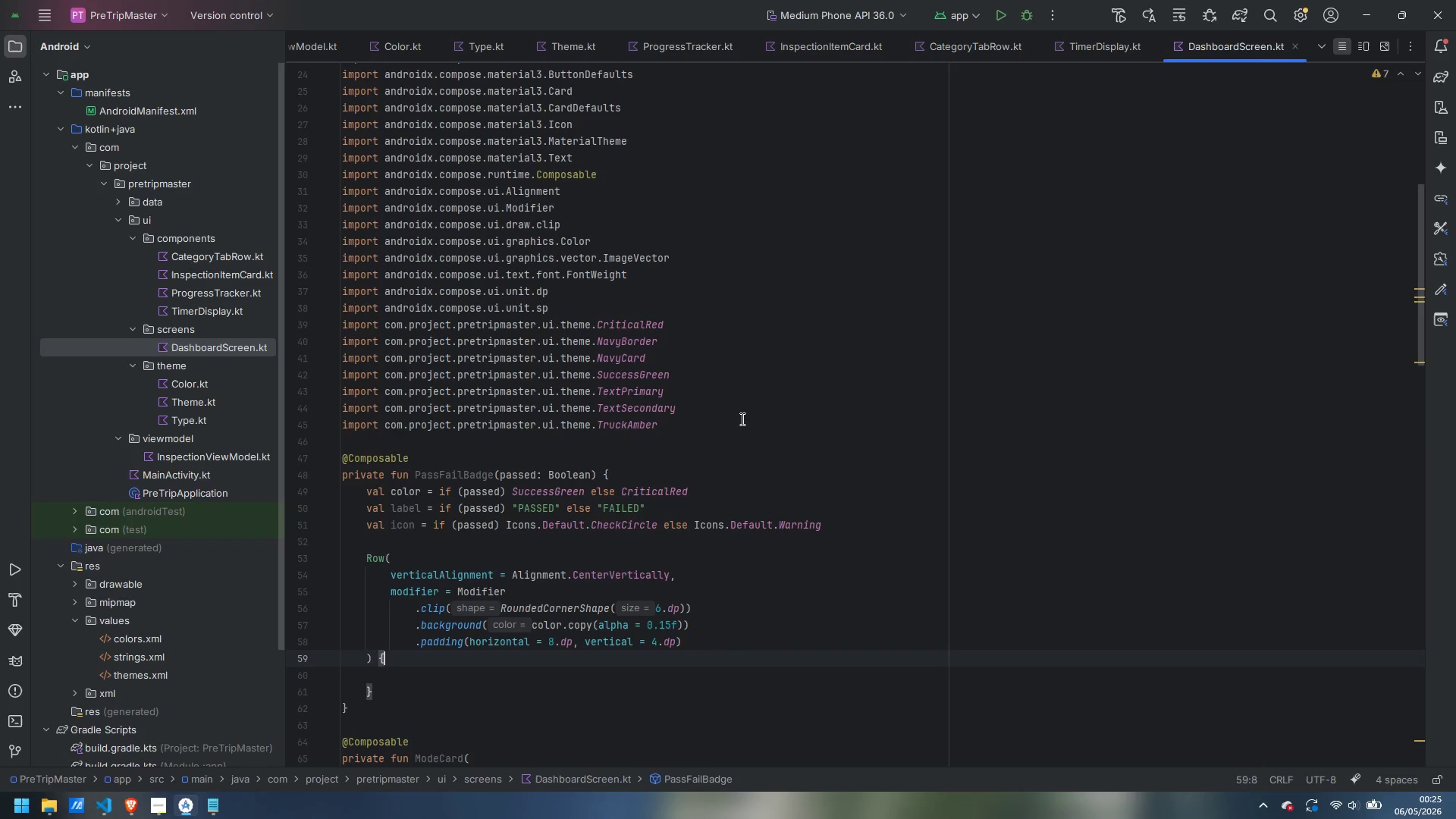 
key(ArrowDown)
 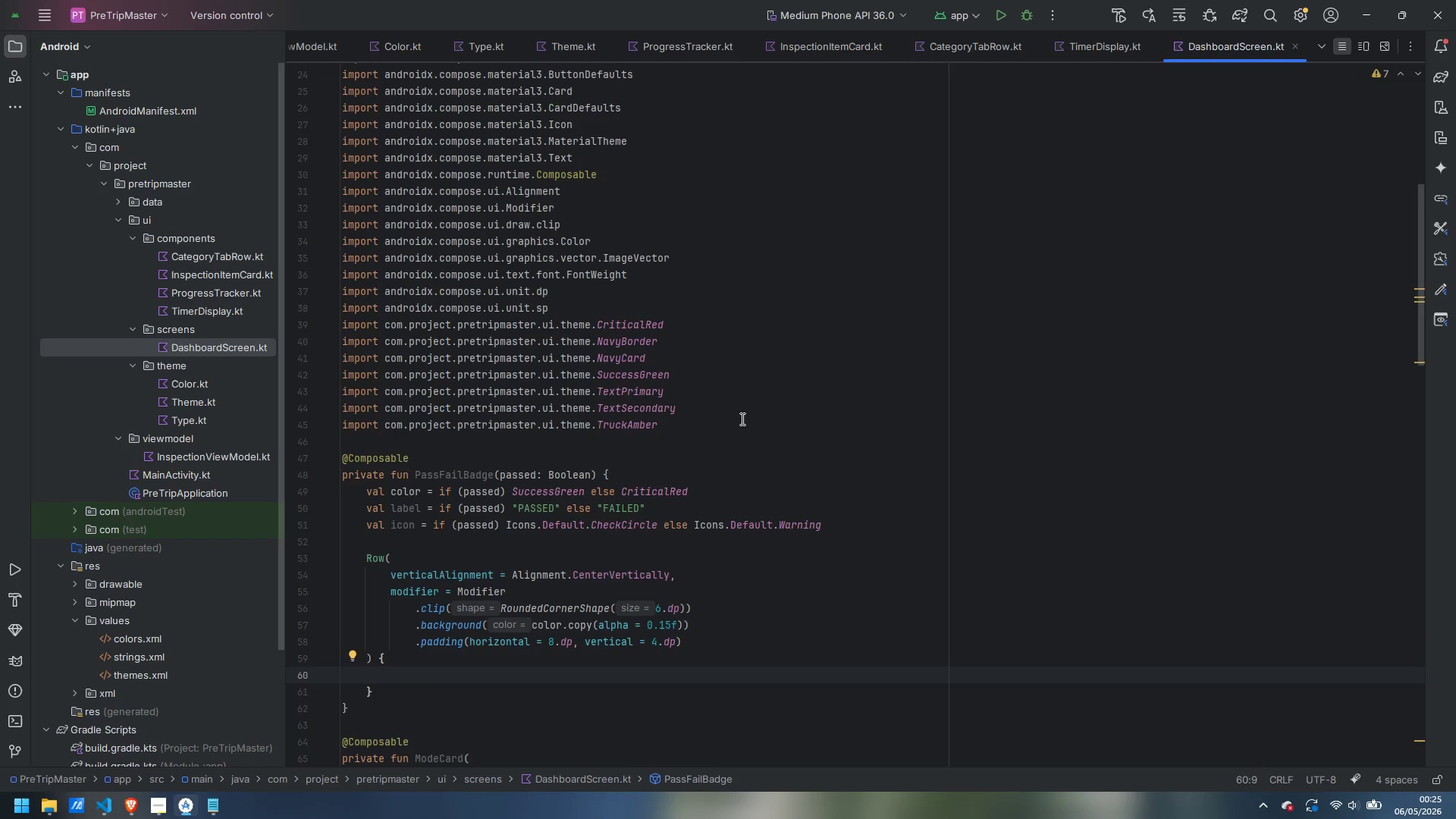 
type(Icon(imageVe)
 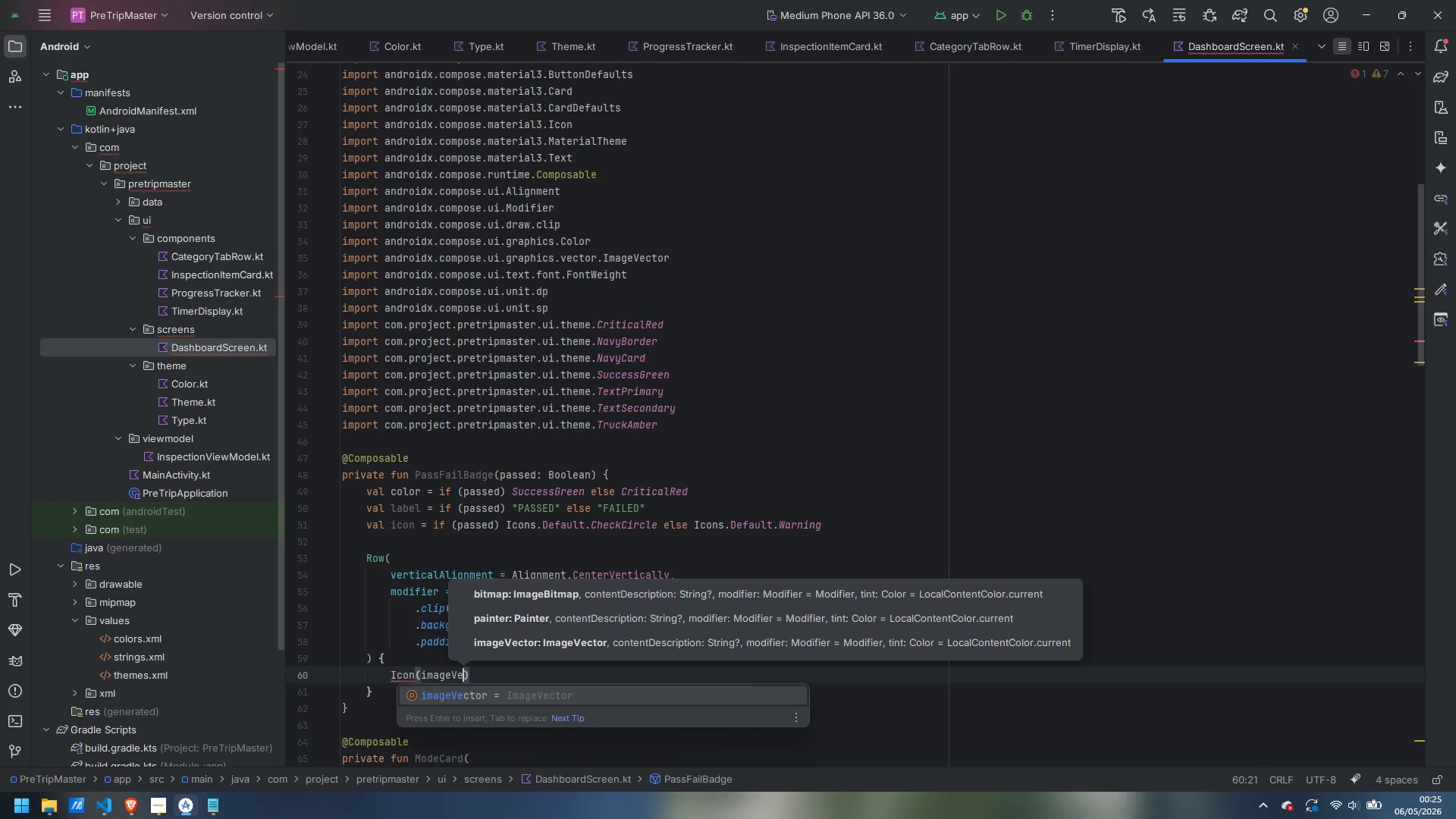 
key(Enter)
 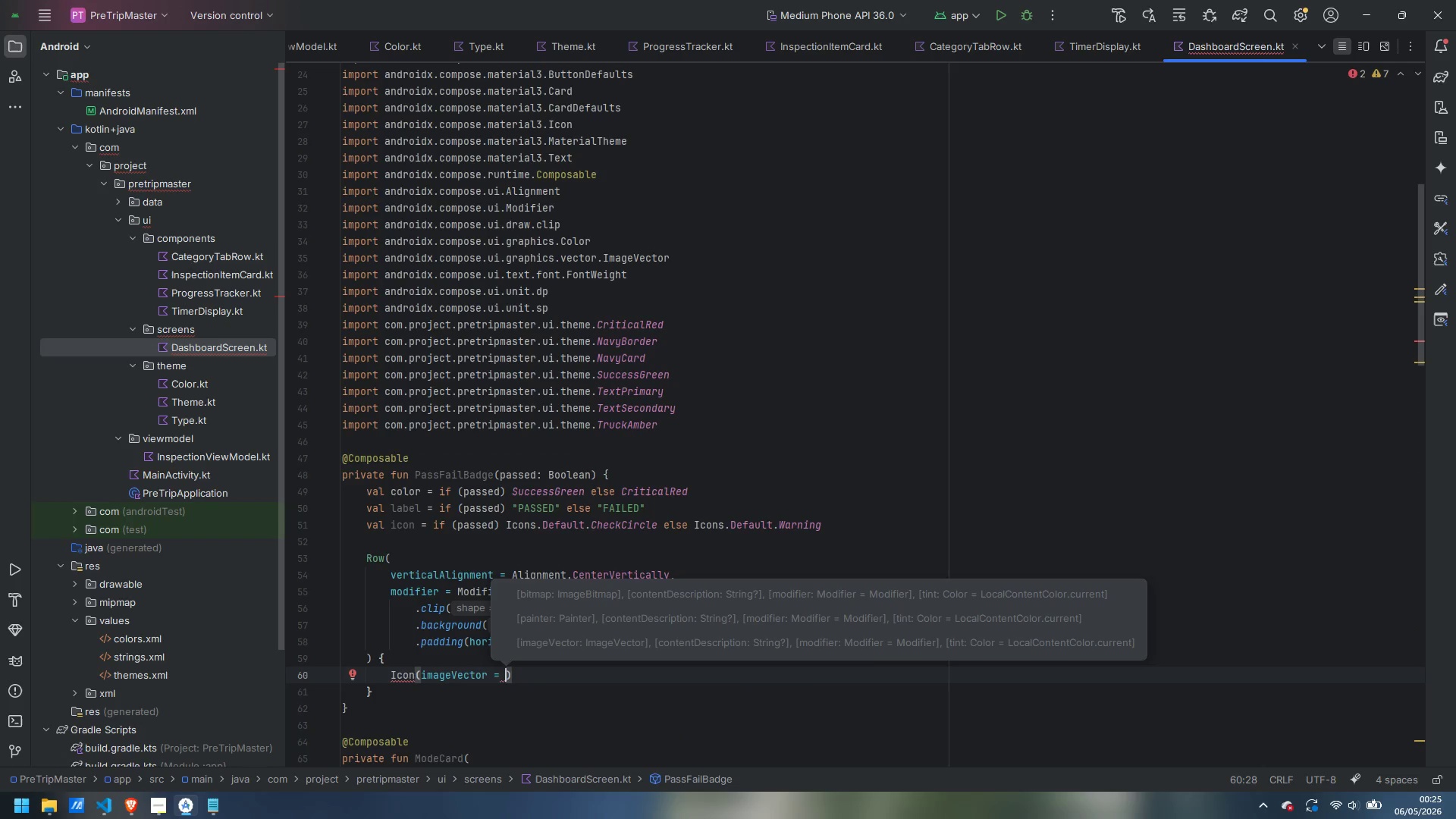 
type(icon)
 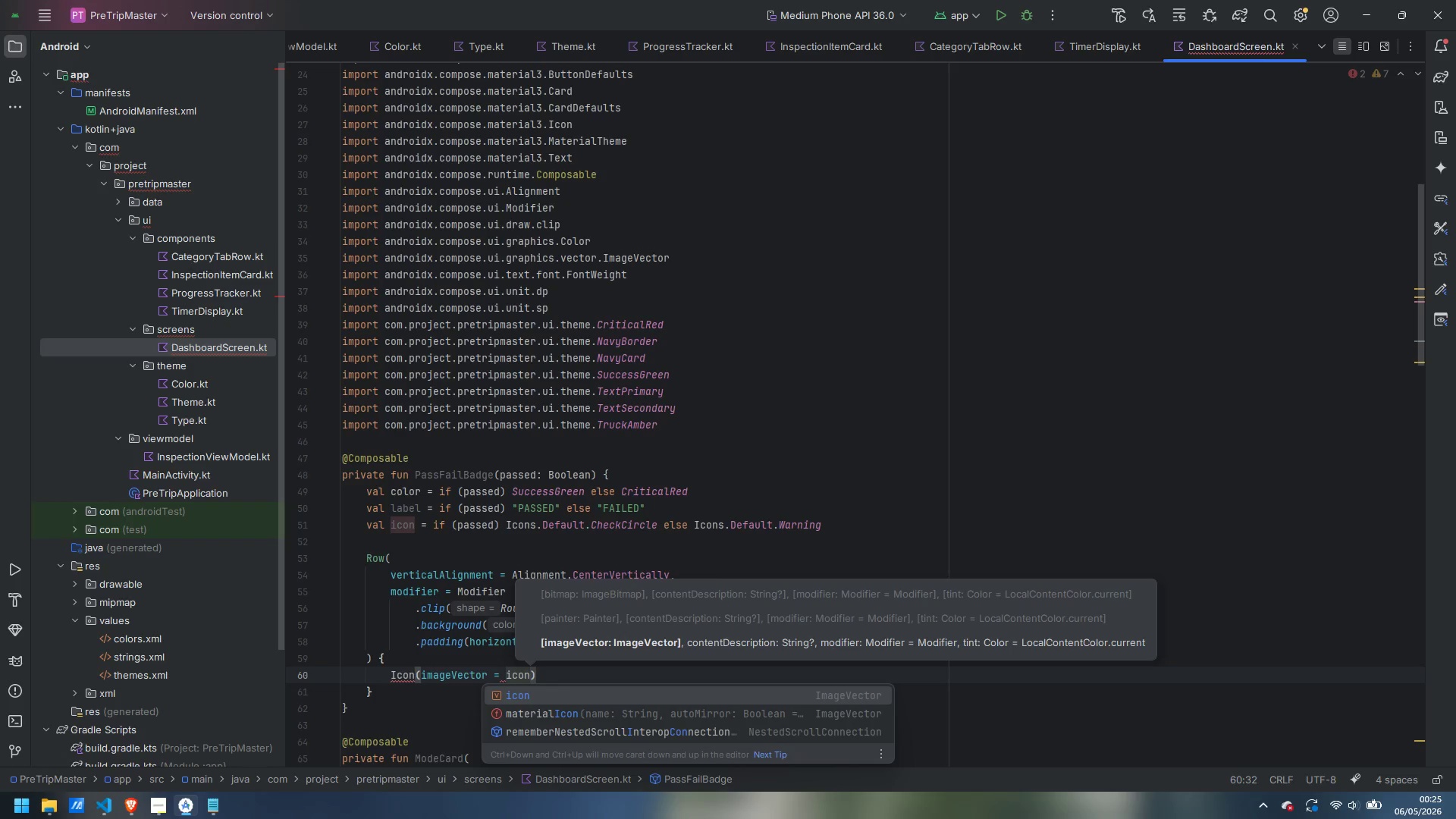 
key(Enter)
 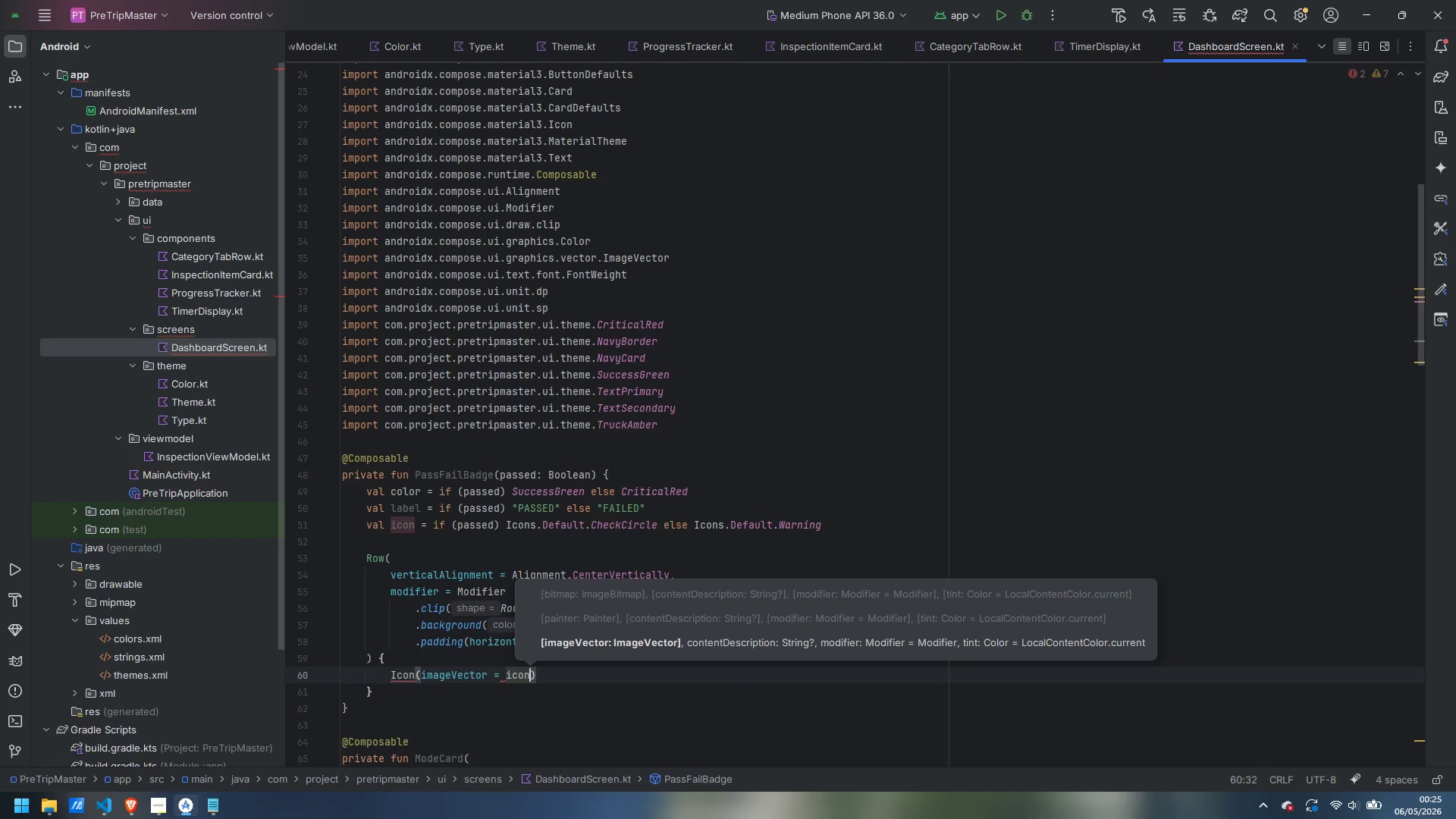 
key(Control+ArrowLeft)
 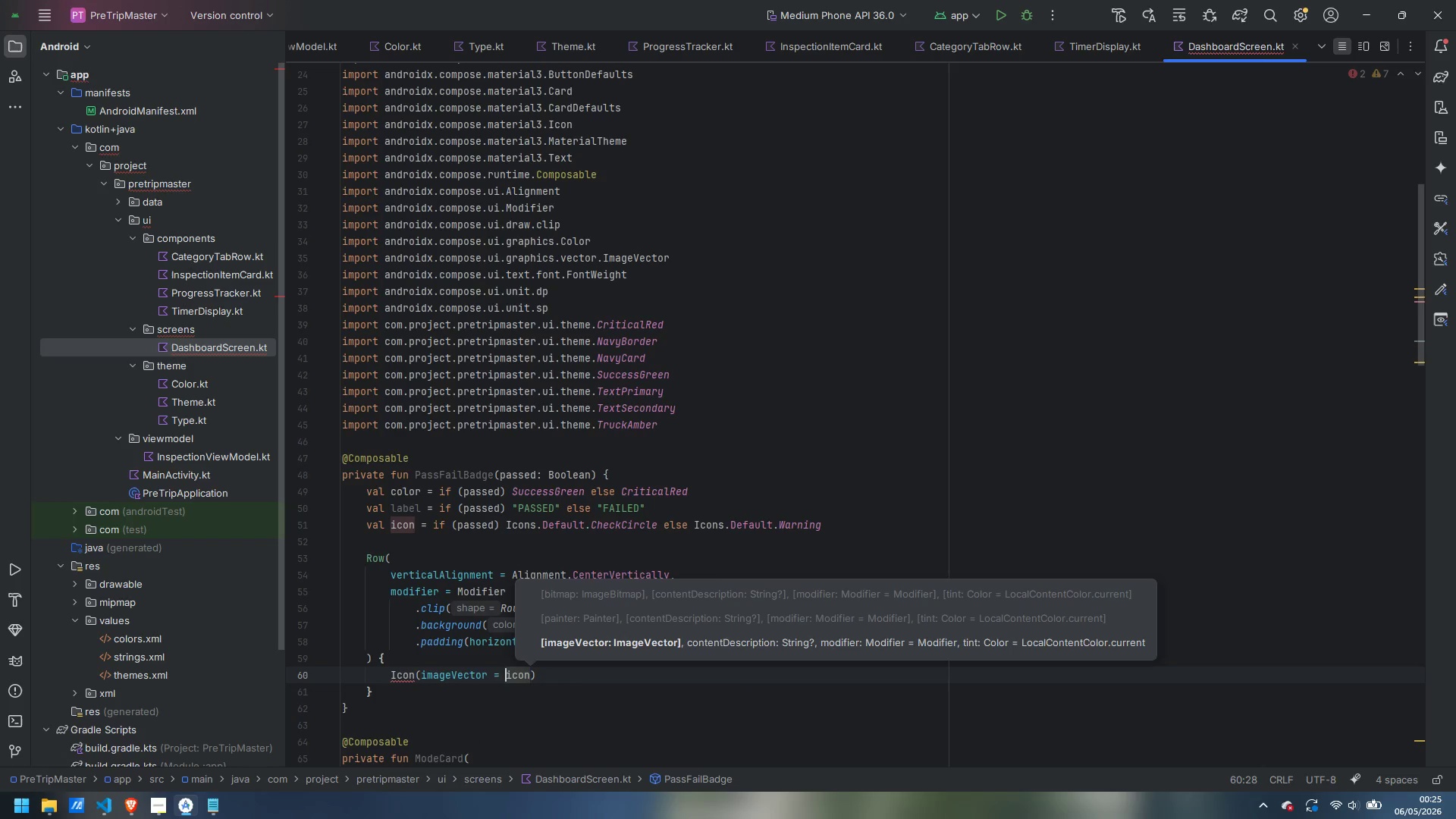 
key(Control+ArrowLeft)
 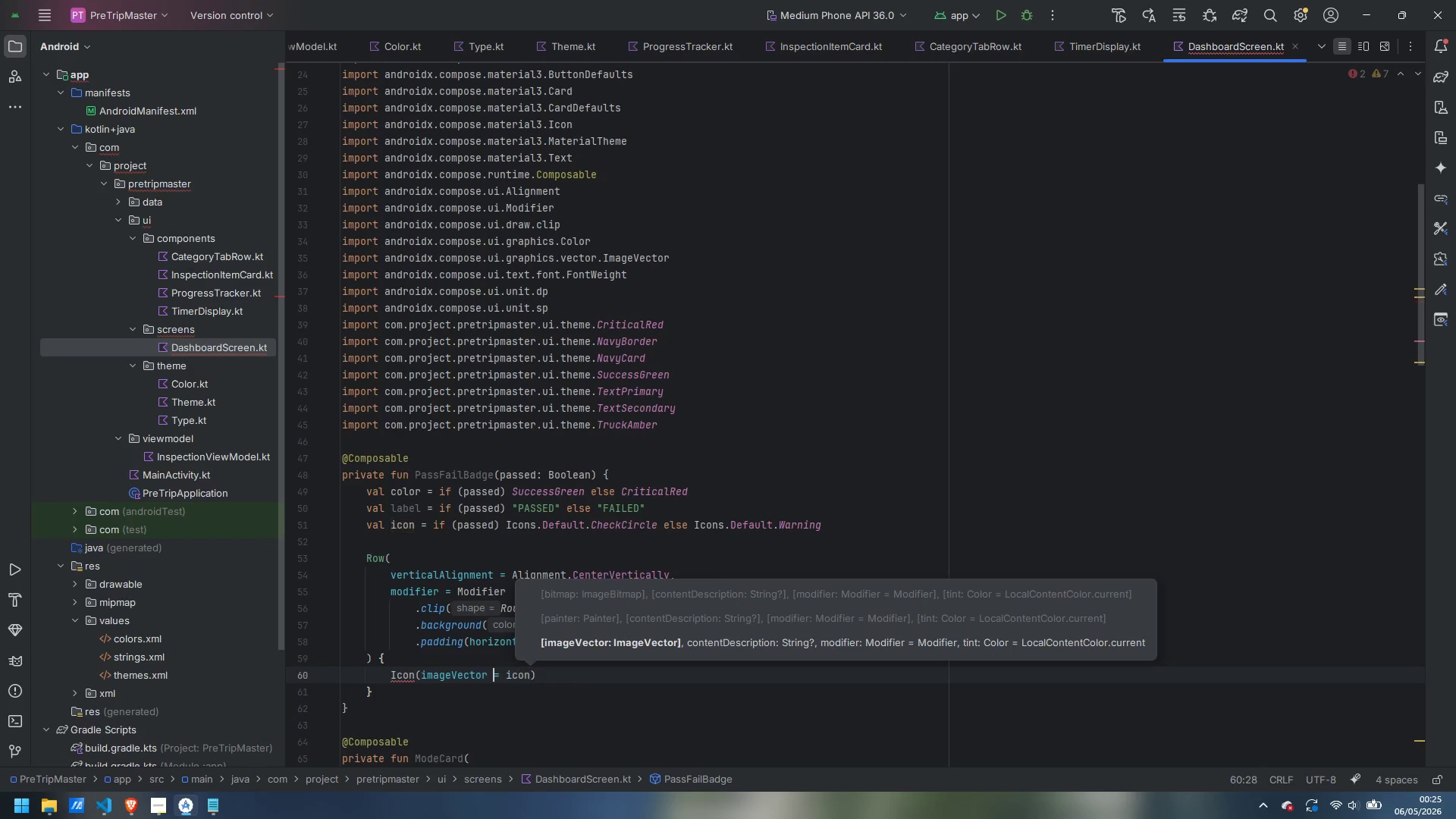 
key(Control+ArrowLeft)
 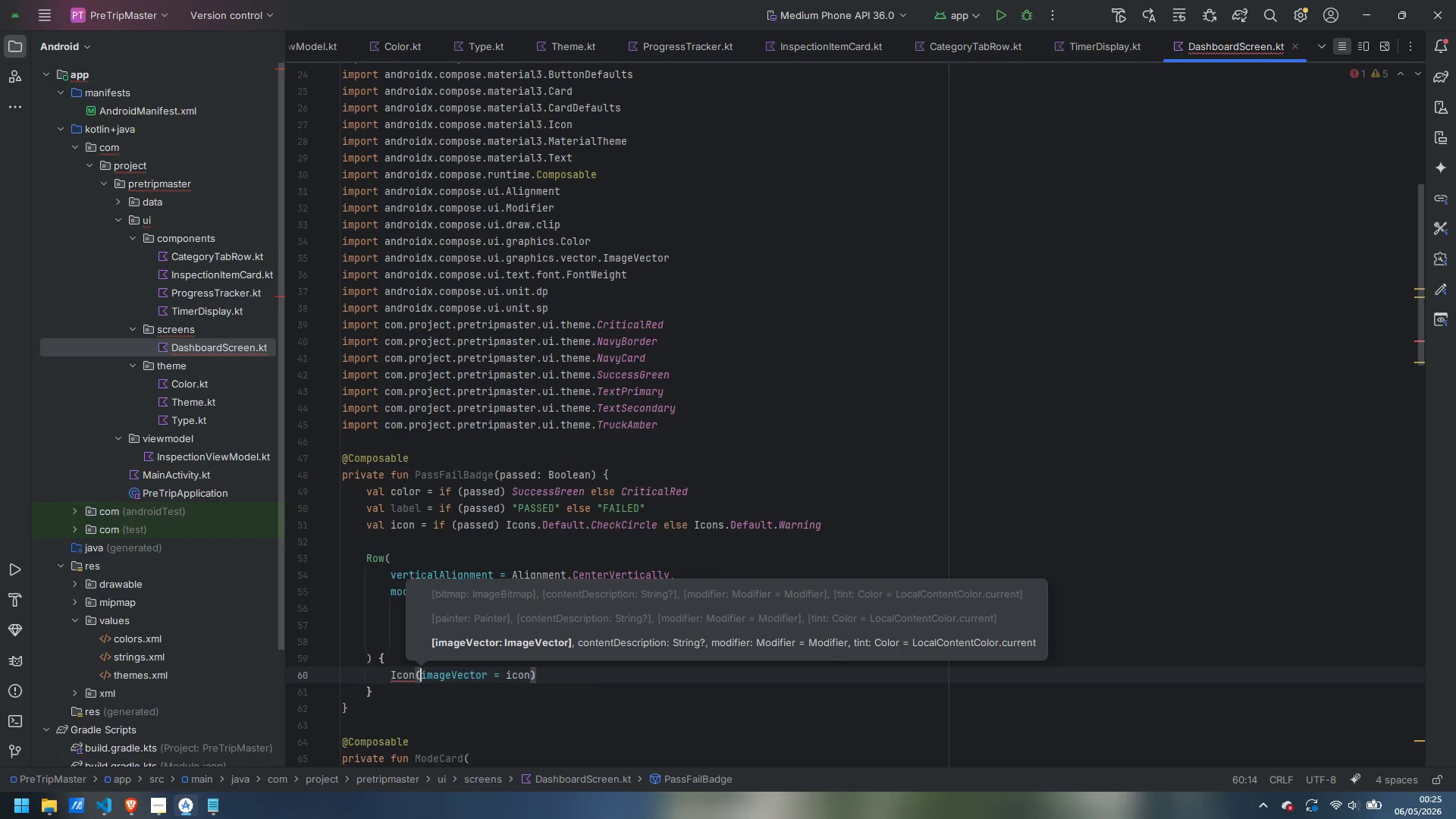 
key(Enter)
 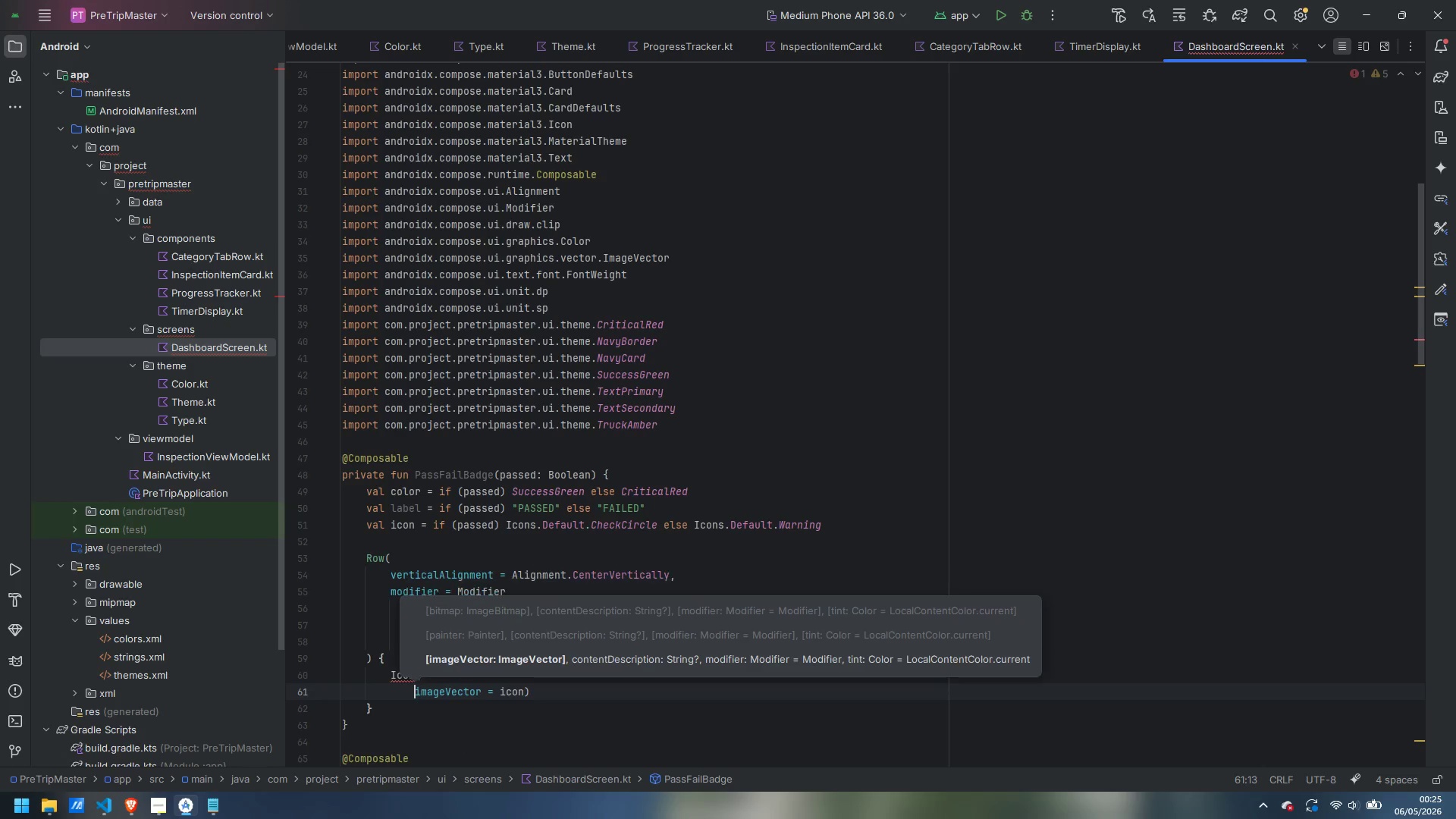 
key(Control+ArrowRight)
 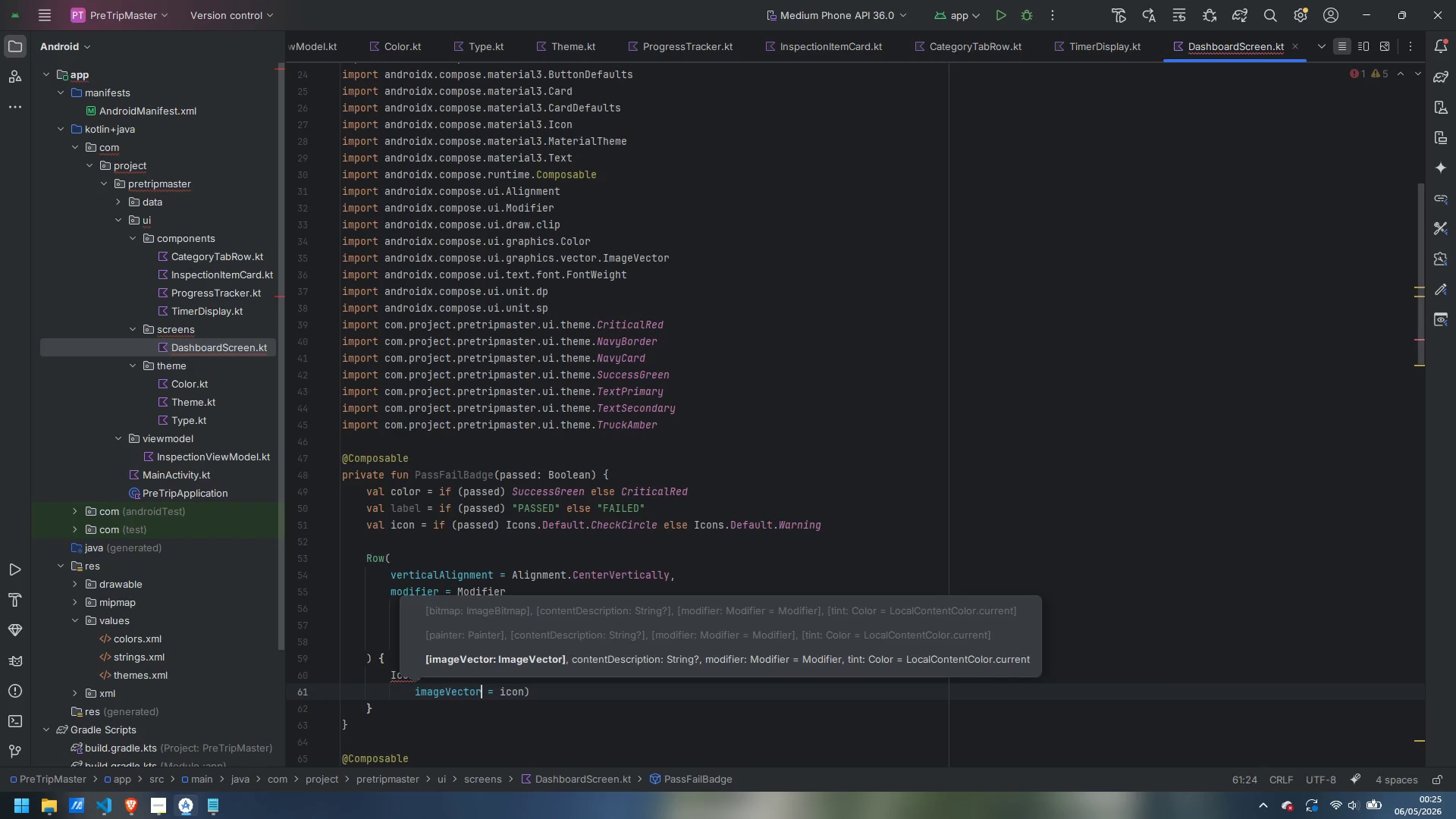 
key(Control+ArrowRight)
 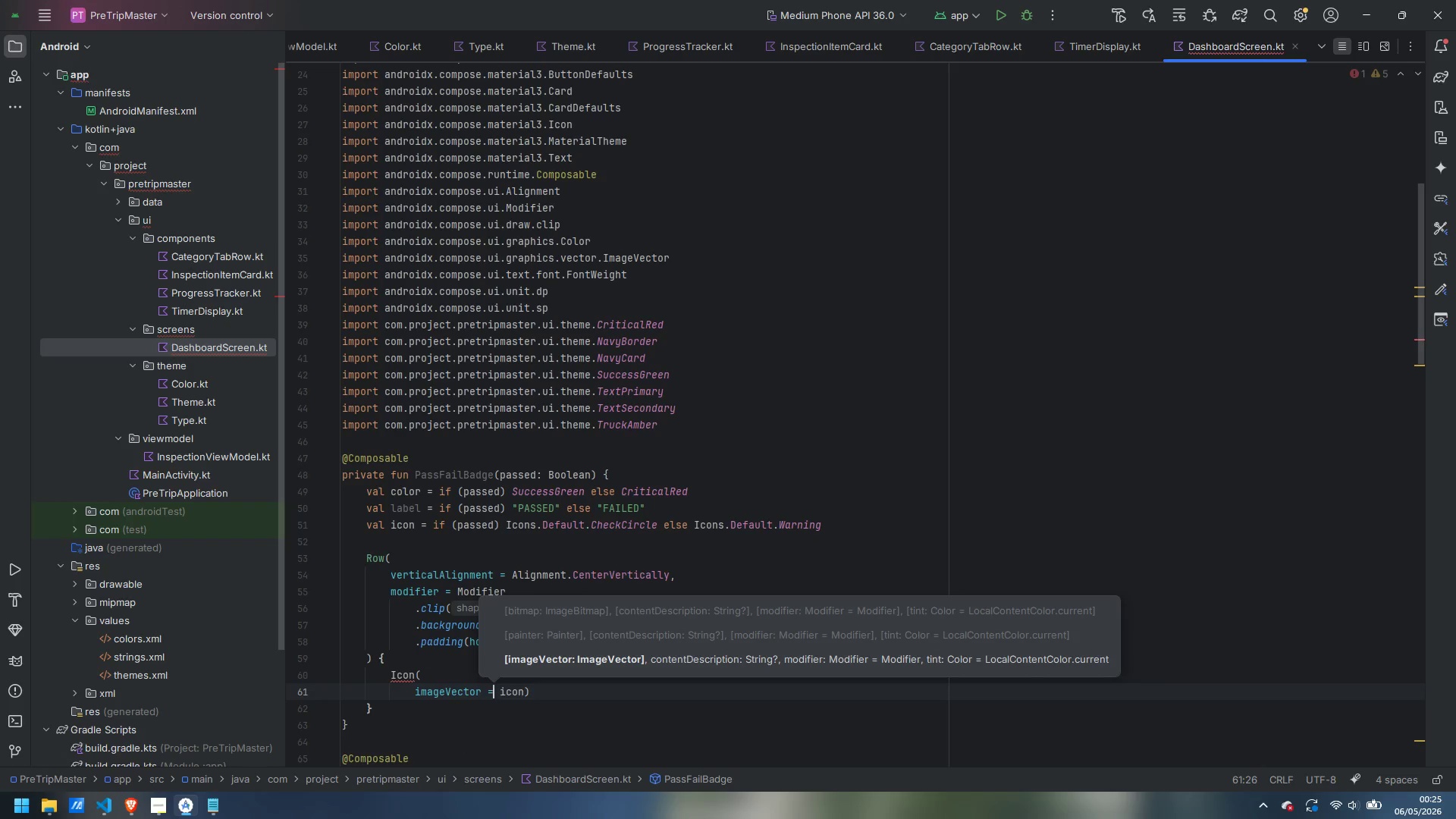 
key(Control+ArrowRight)
 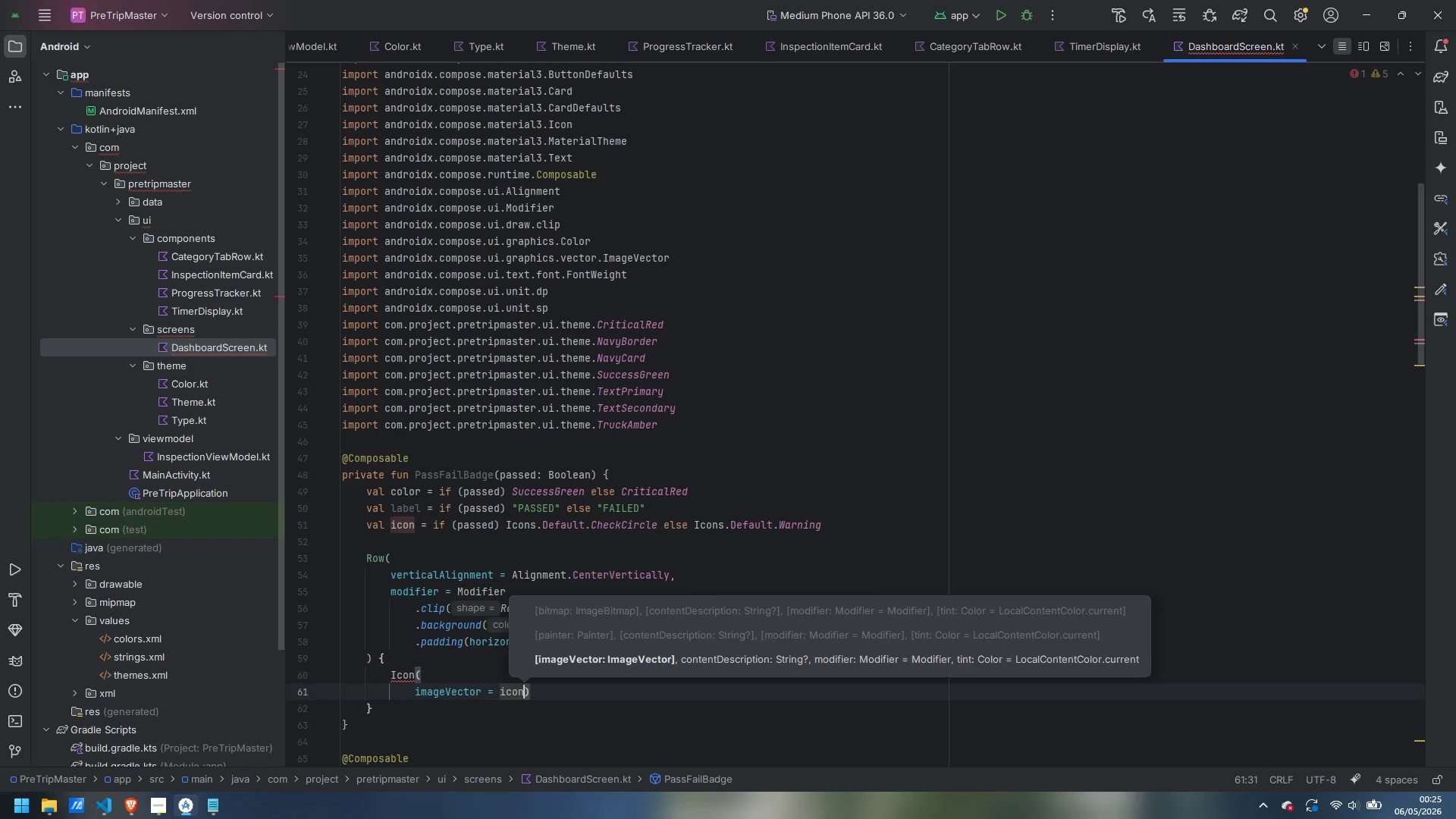 
key(Enter)
 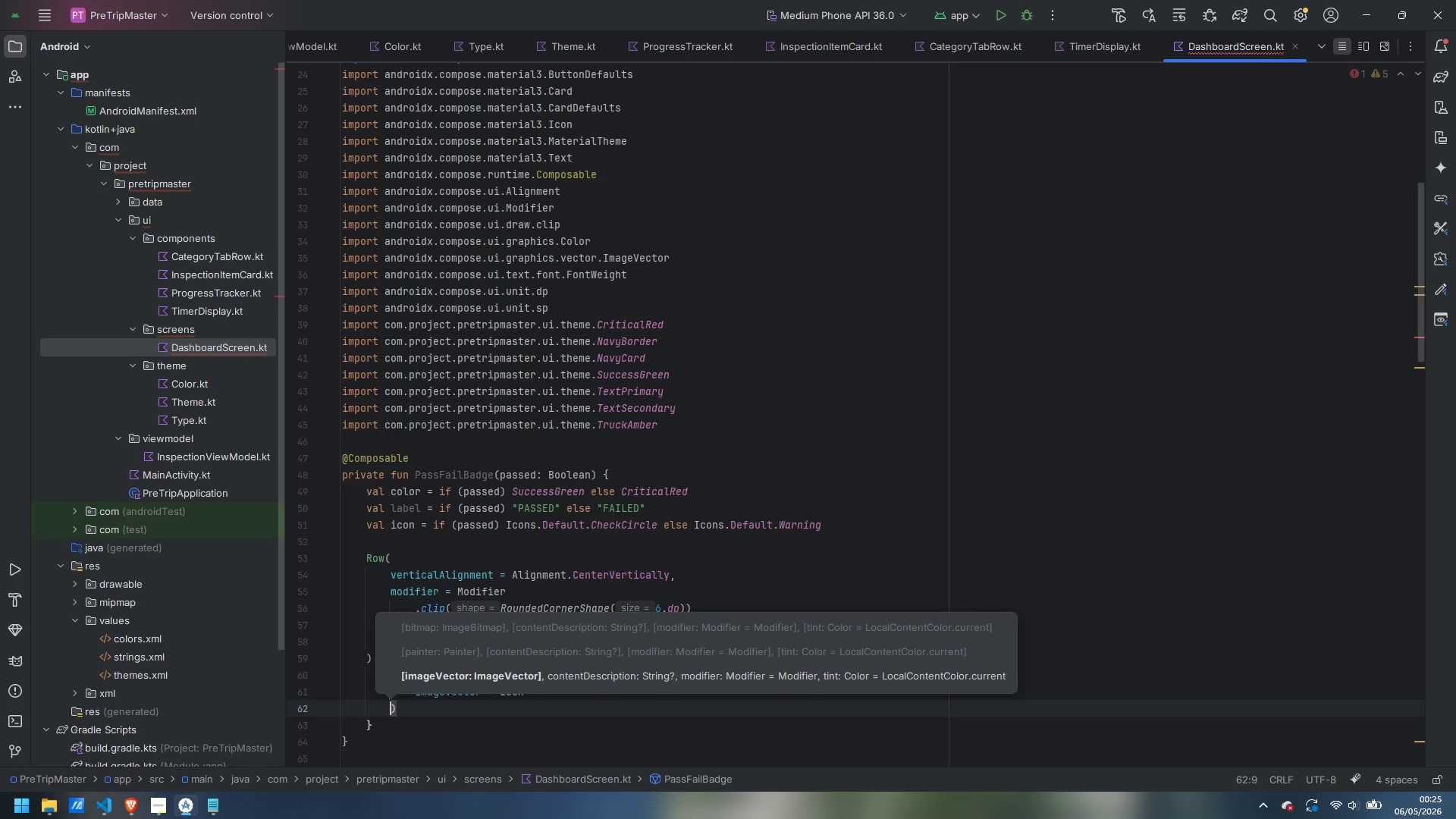 
key(ArrowUp)
 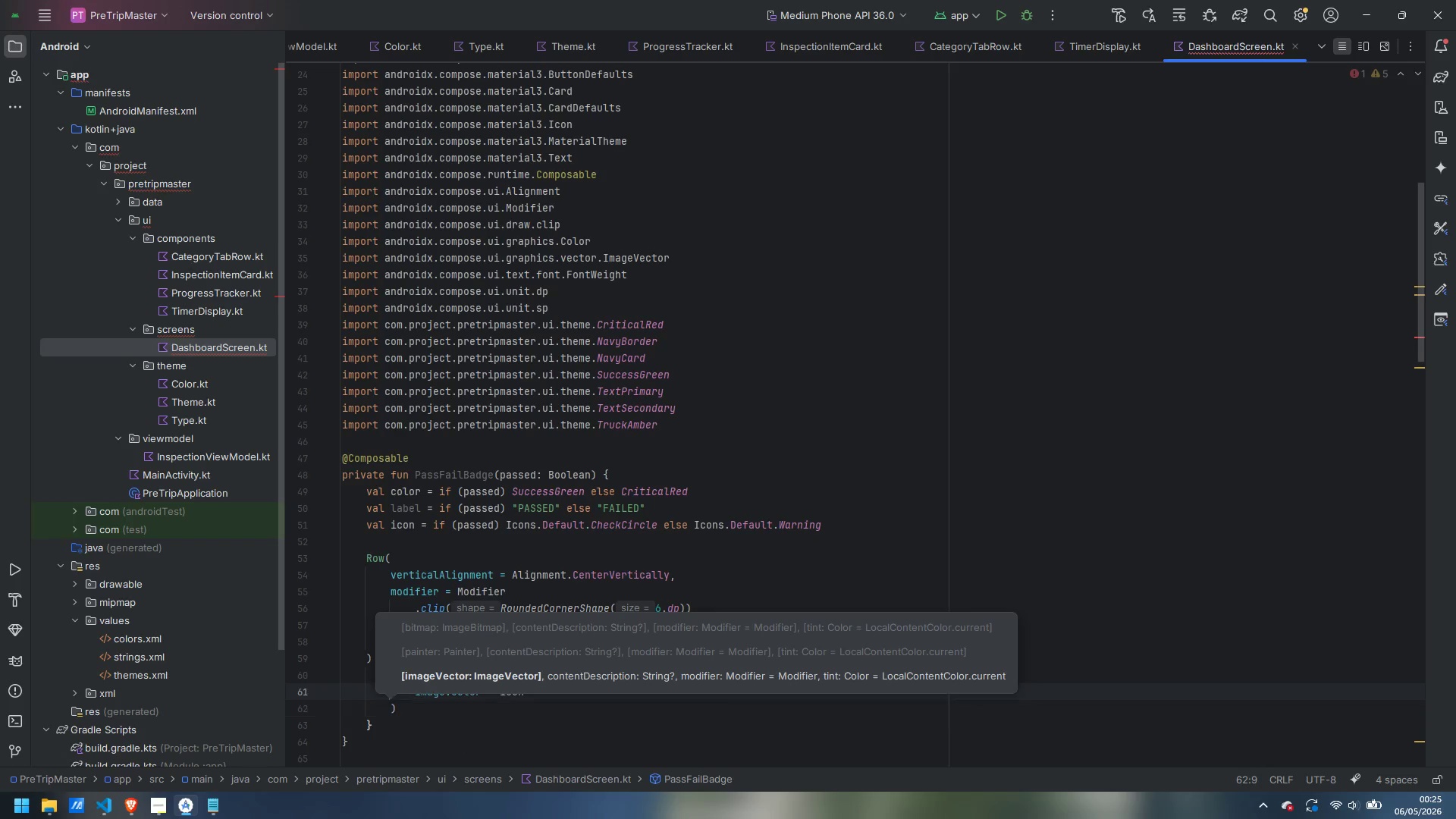 
key(Control+ArrowRight)
 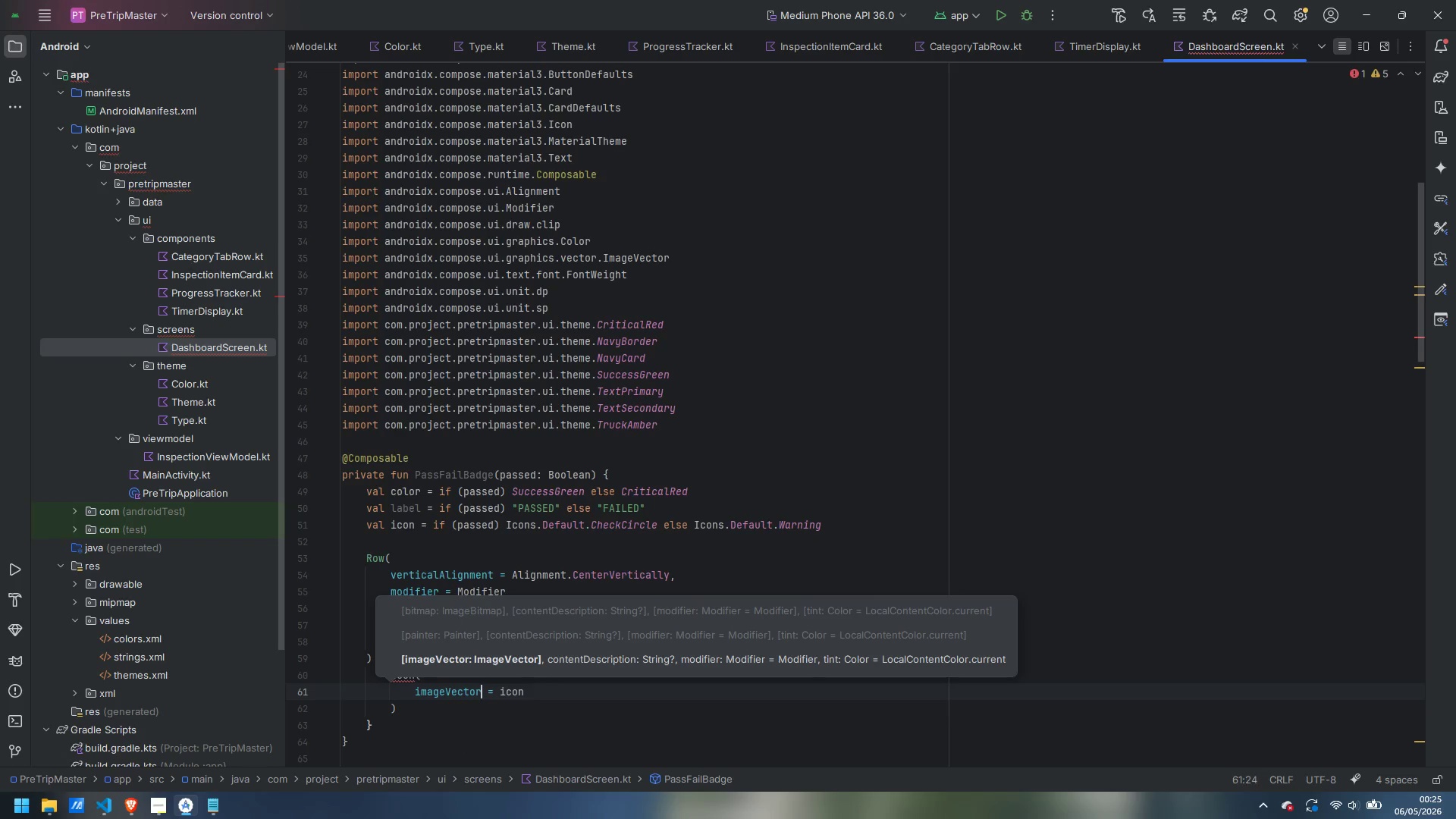 
key(Control+ArrowRight)
 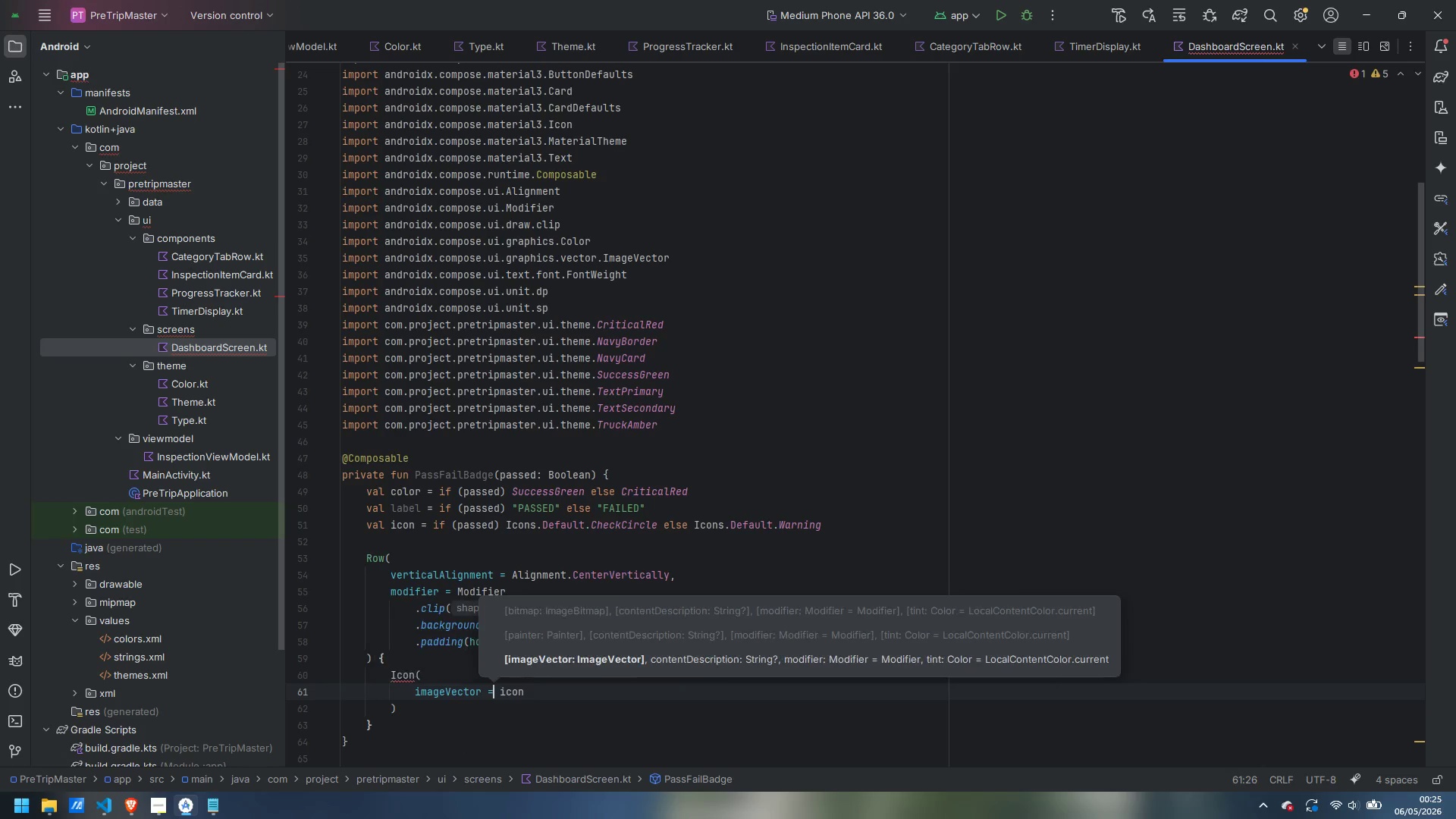 
key(ArrowRight)
 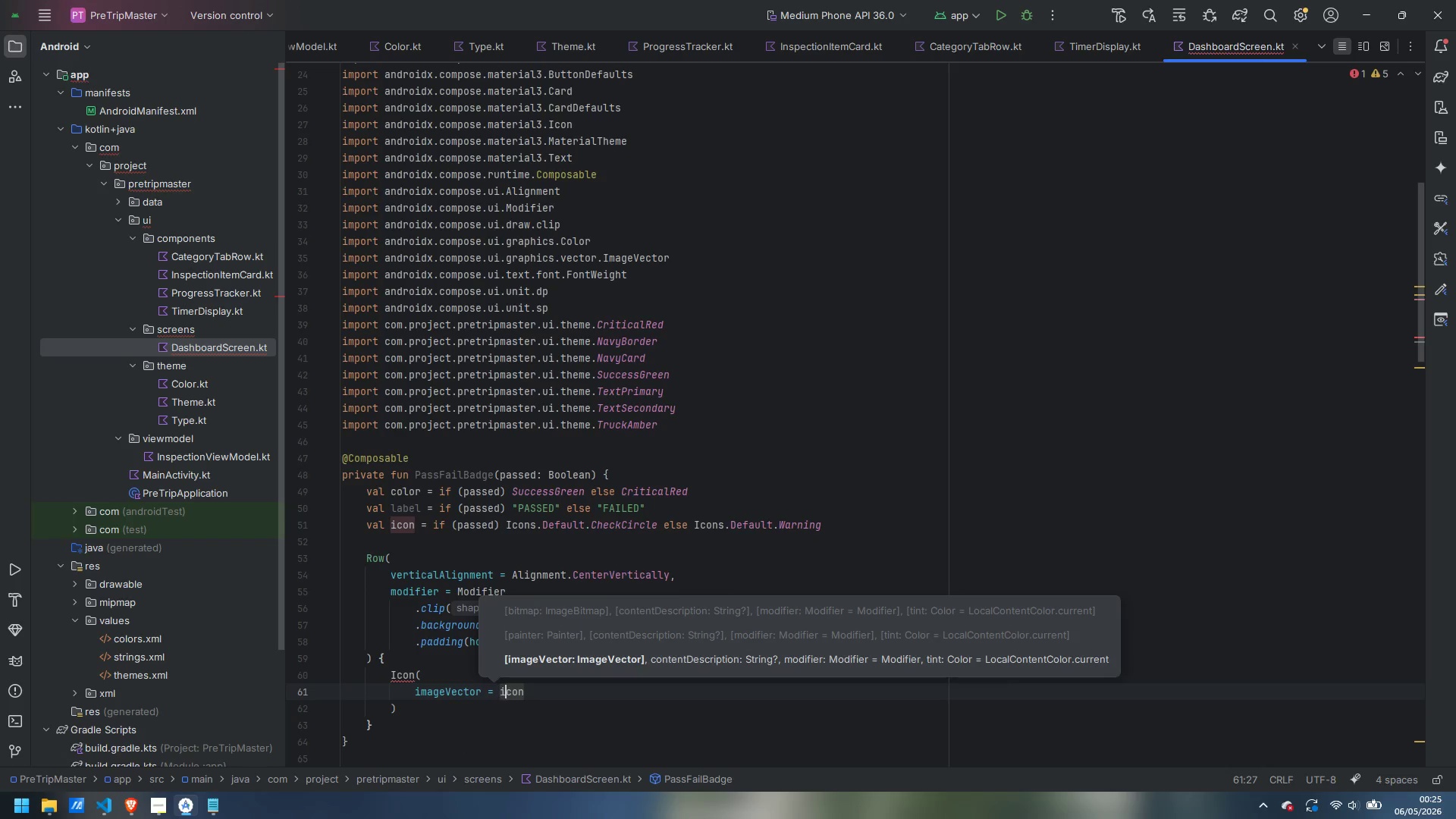 
key(ArrowRight)
 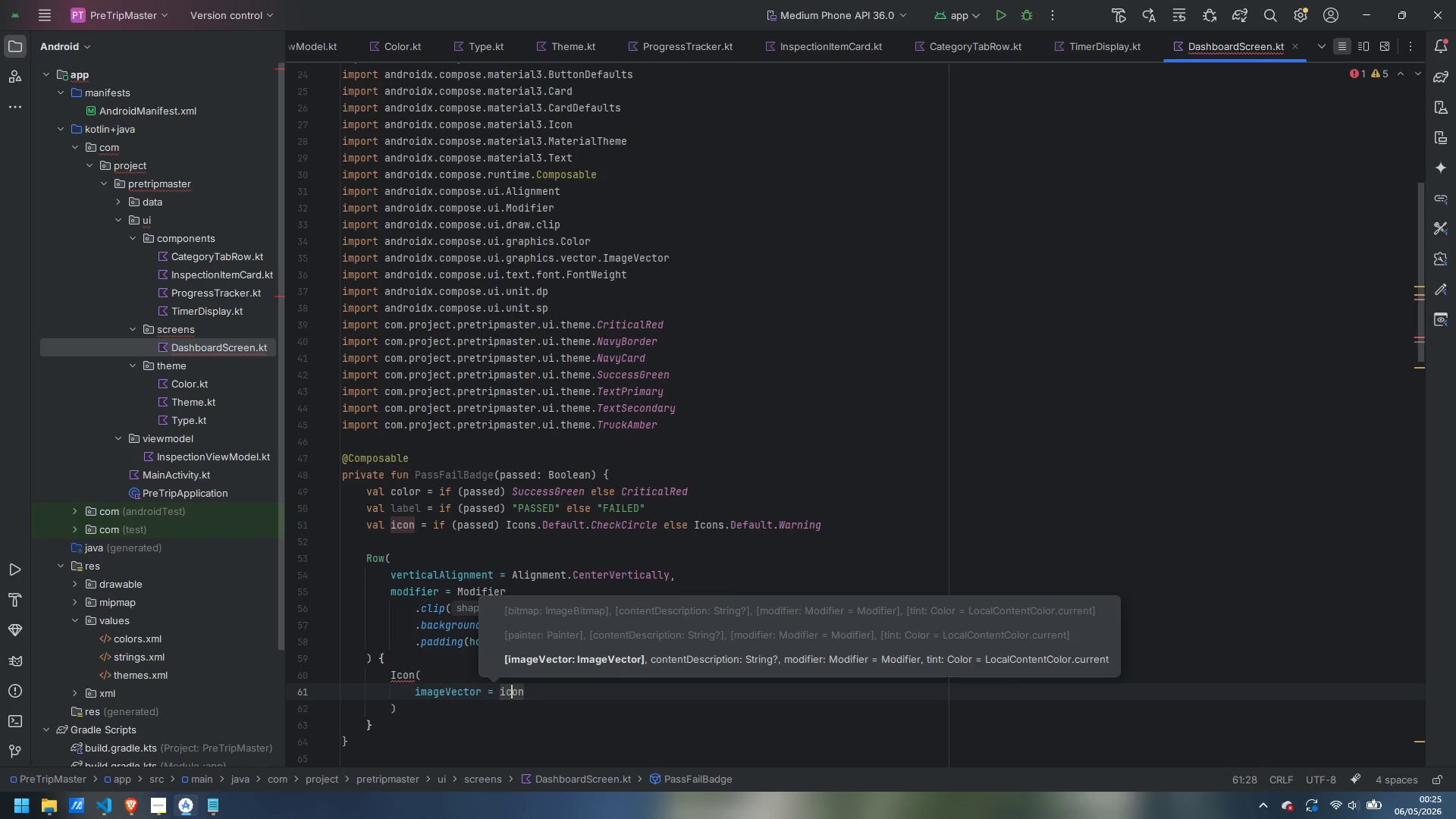 
key(ArrowRight)
 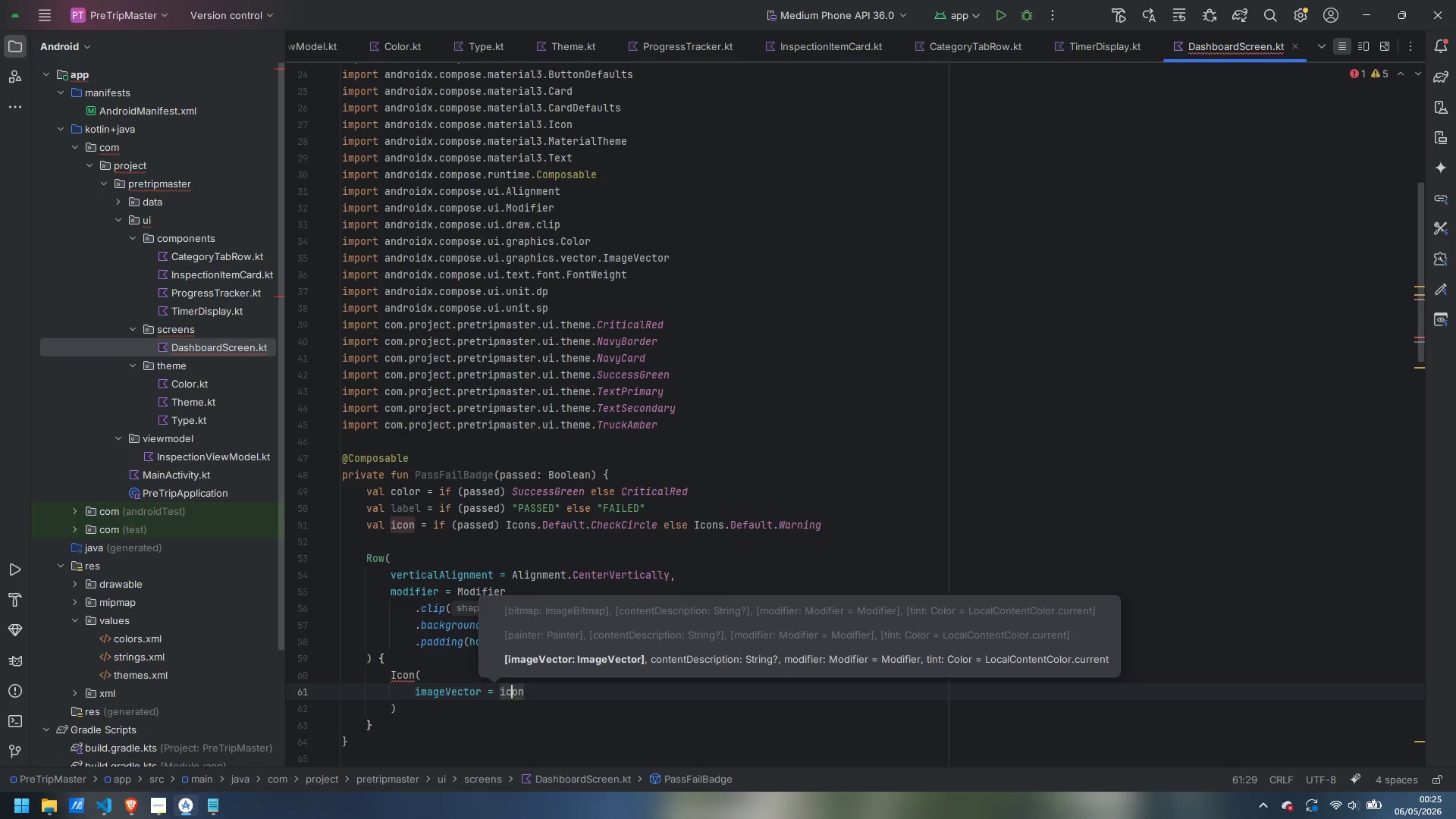 
key(ArrowRight)
 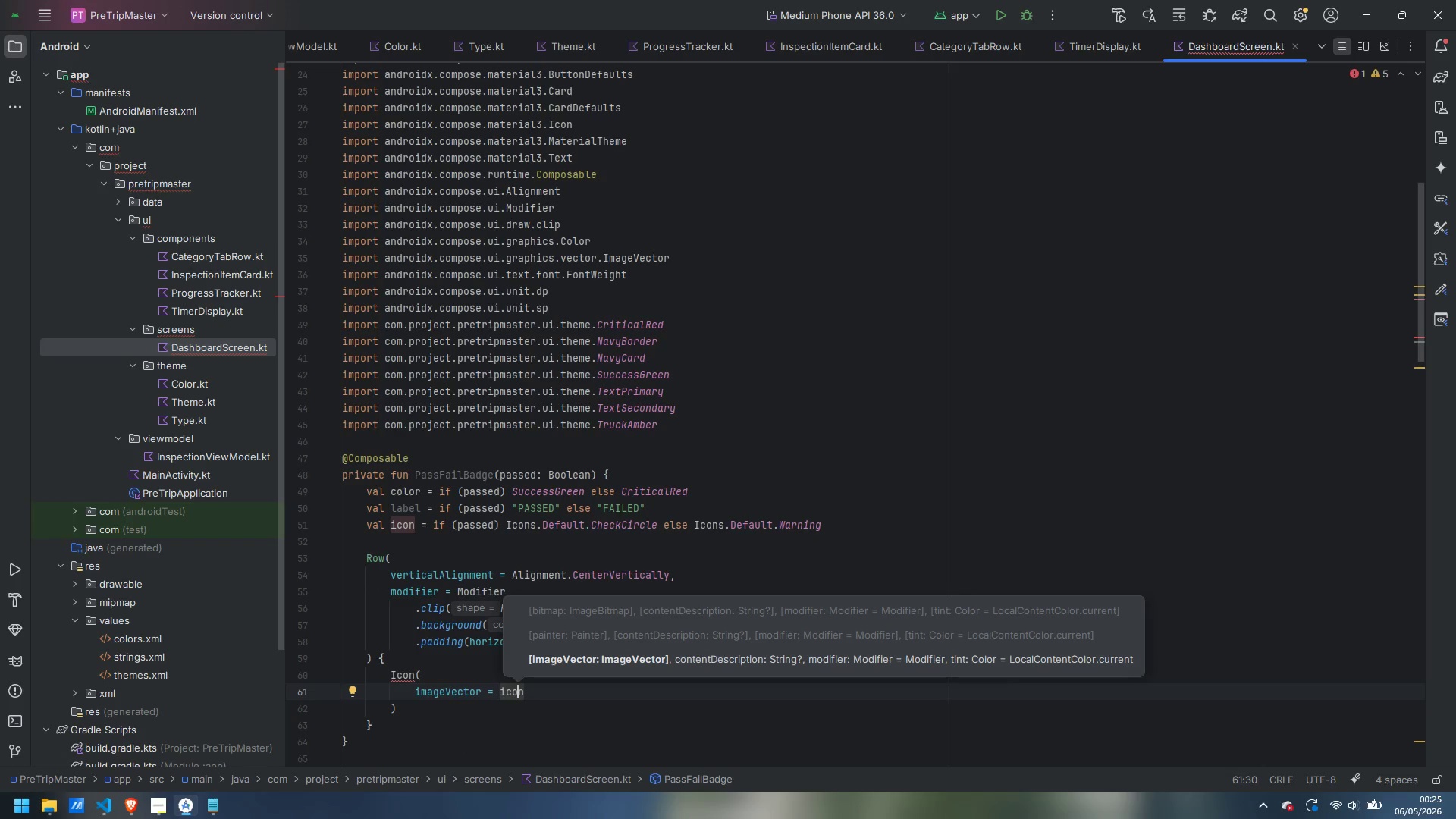 
key(ArrowRight)
 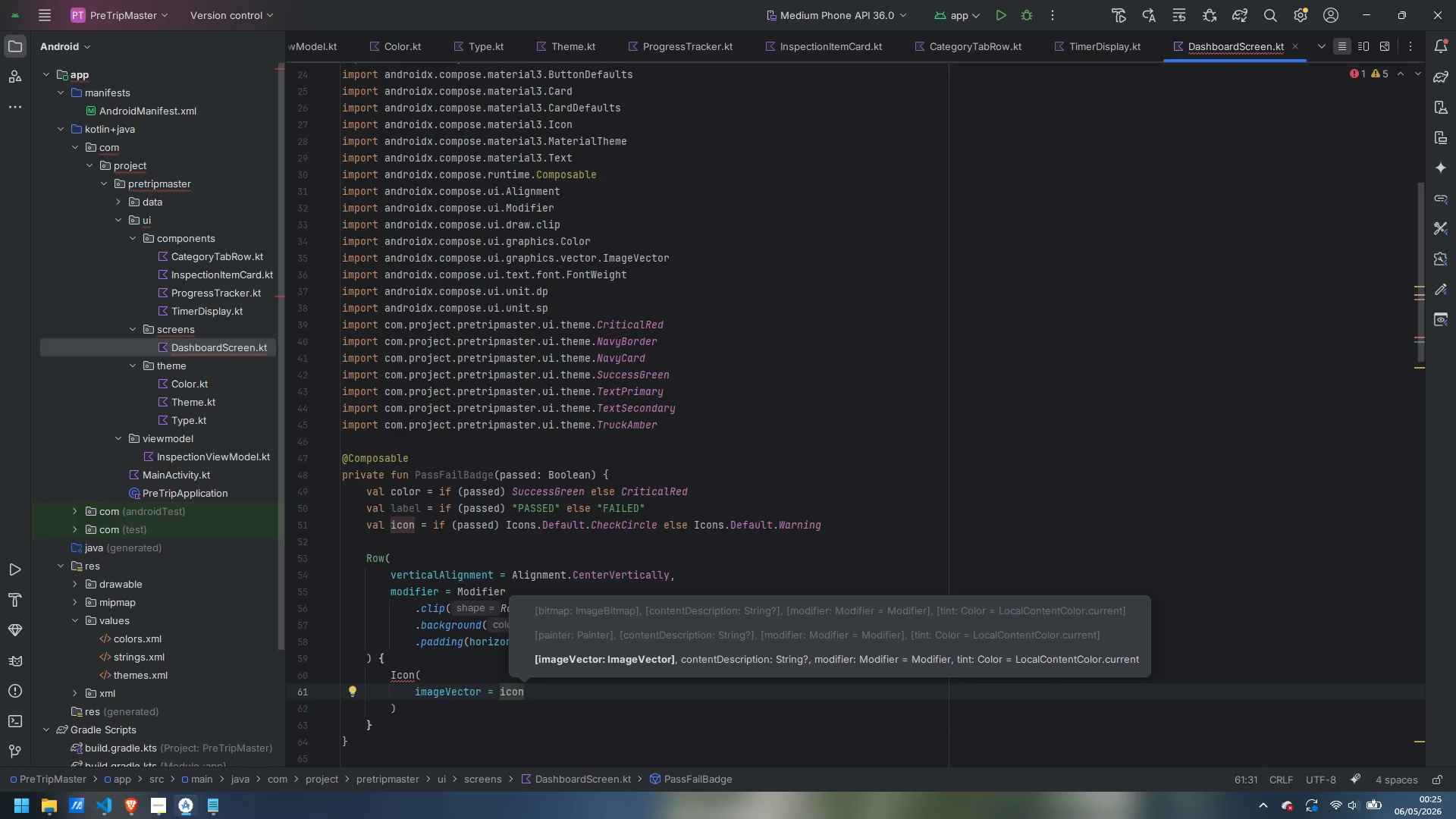 
key(Comma)
 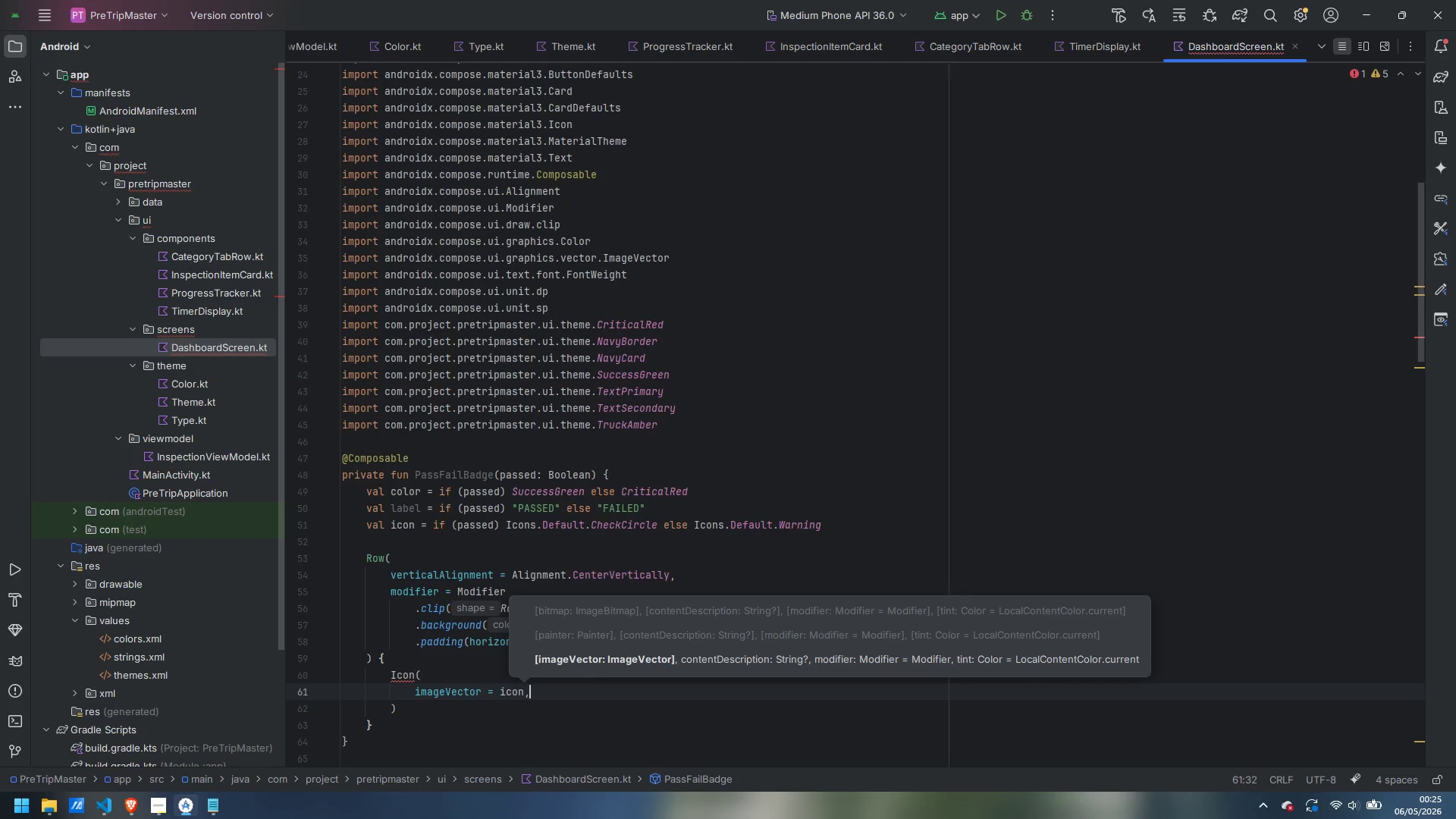 
key(Enter)
 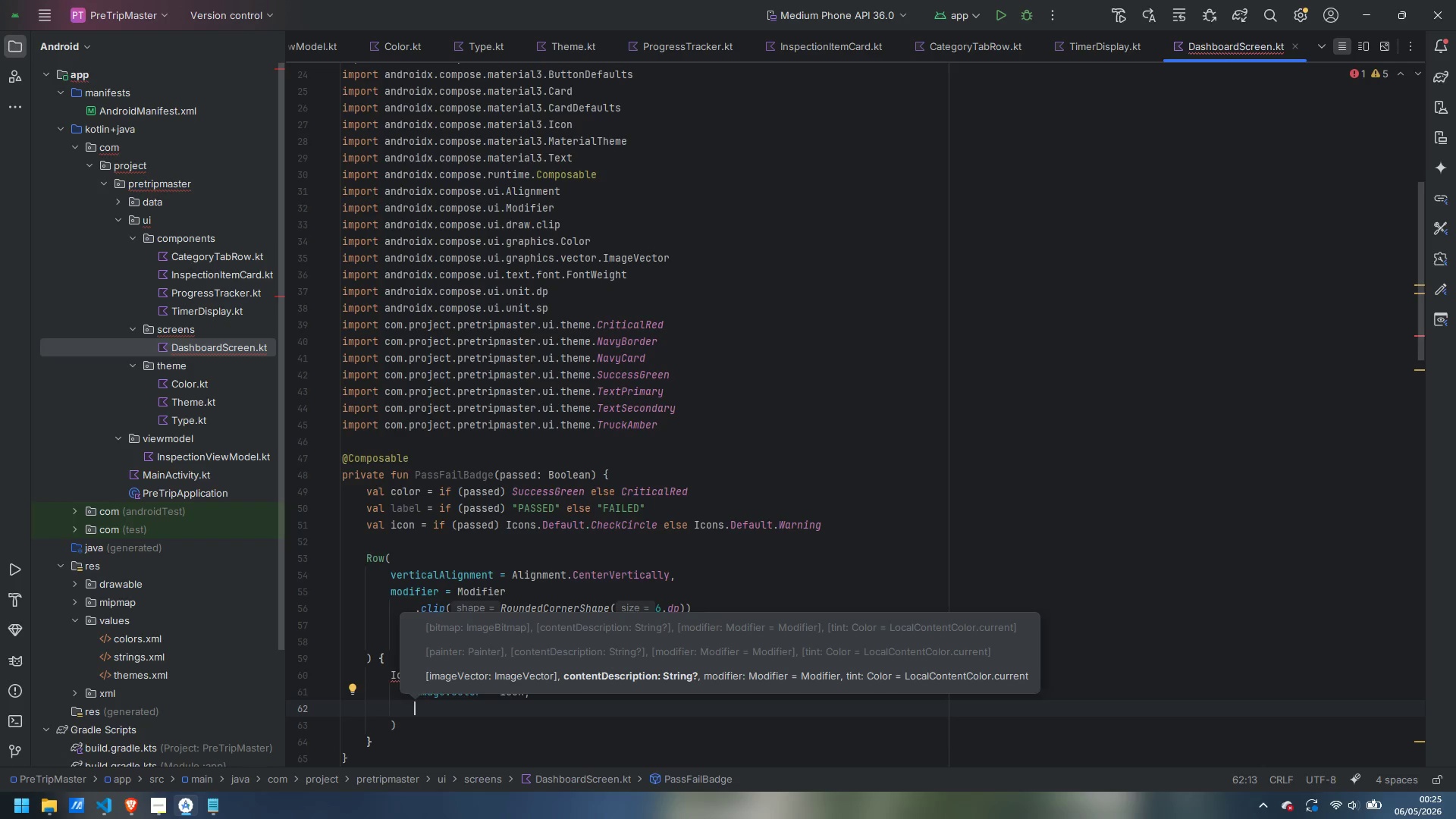 
type(conten)
 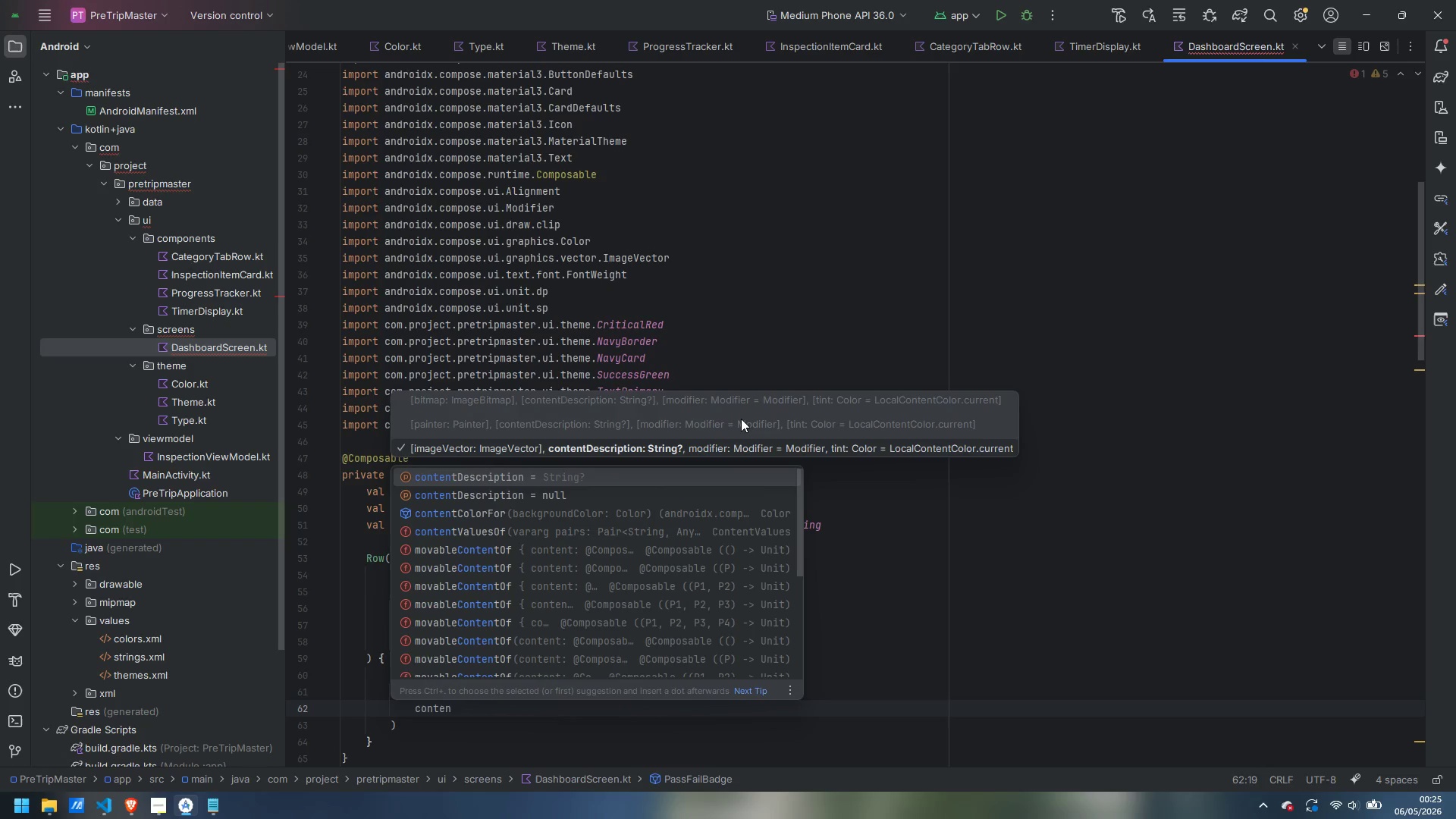 
key(ArrowDown)
 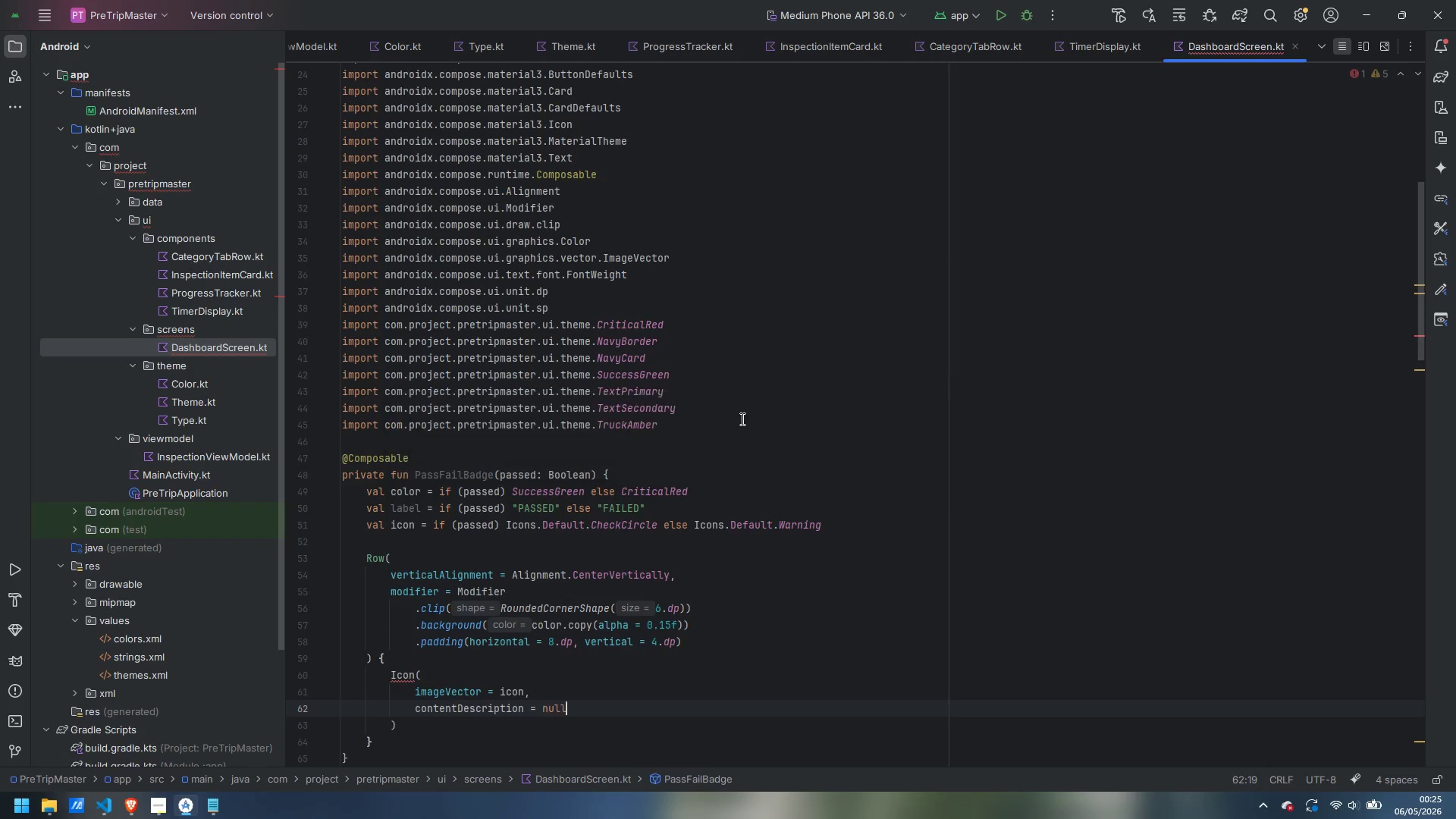 
key(Enter)
 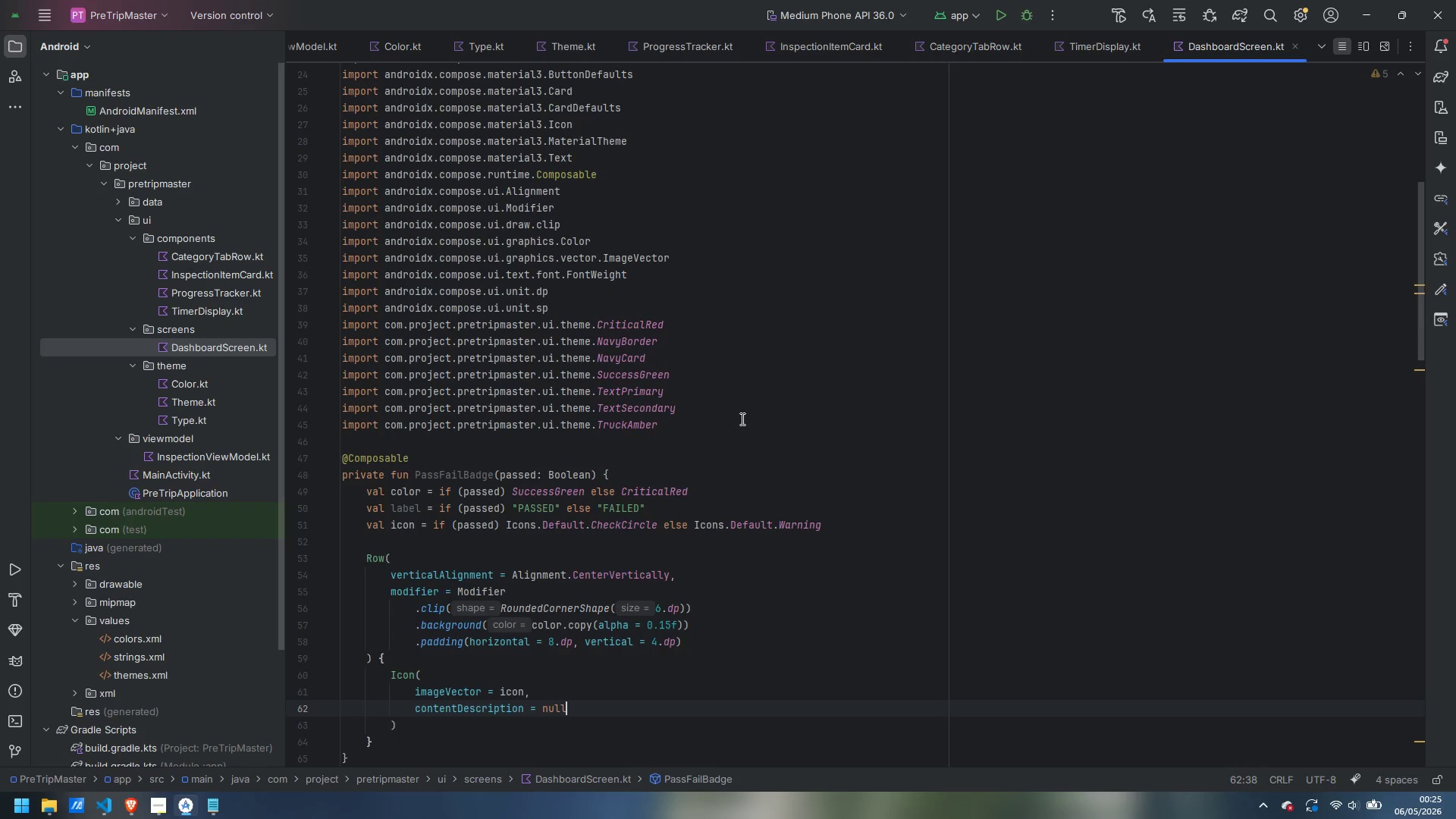 
key(Comma)
 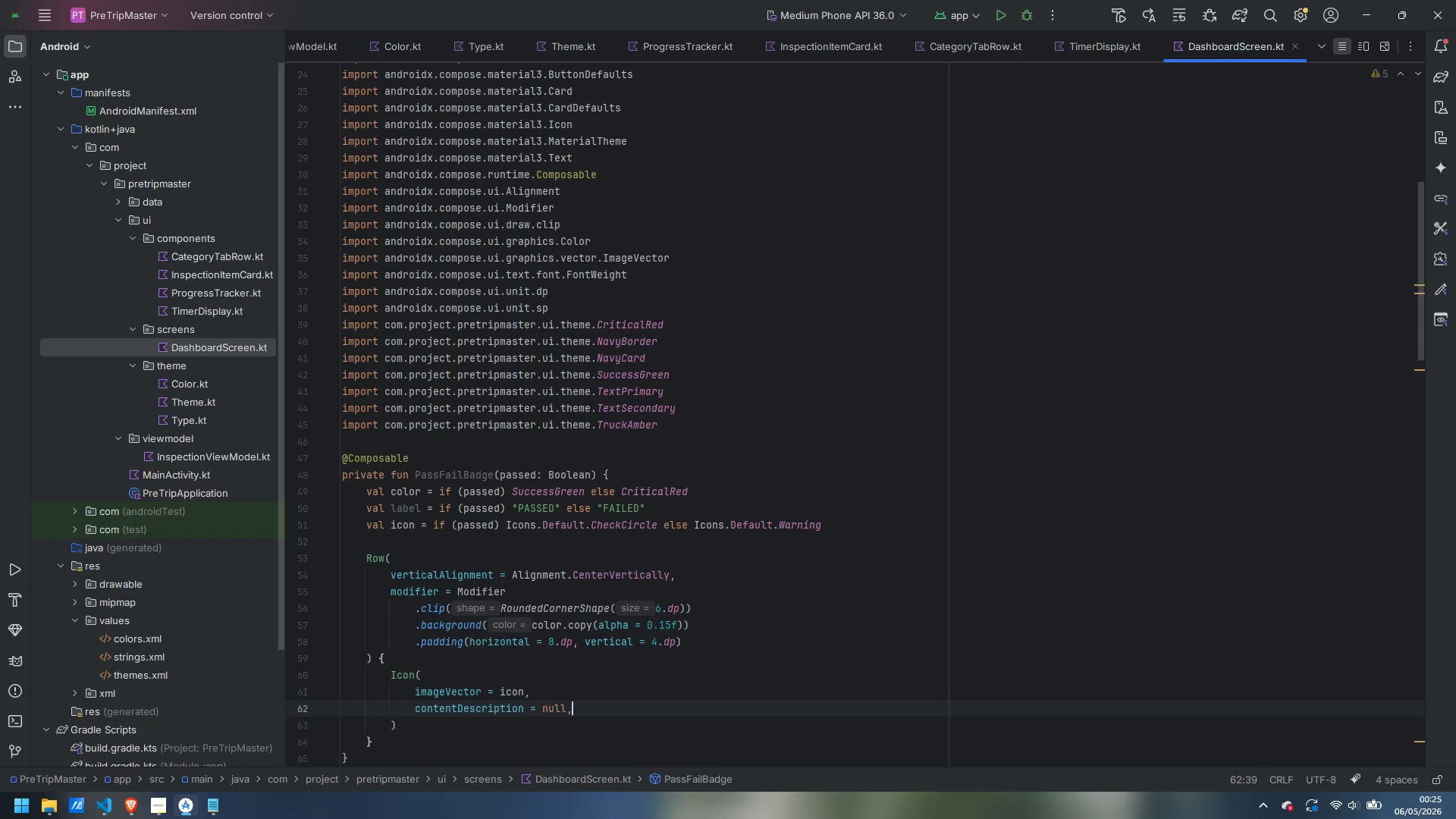 
key(Enter)
 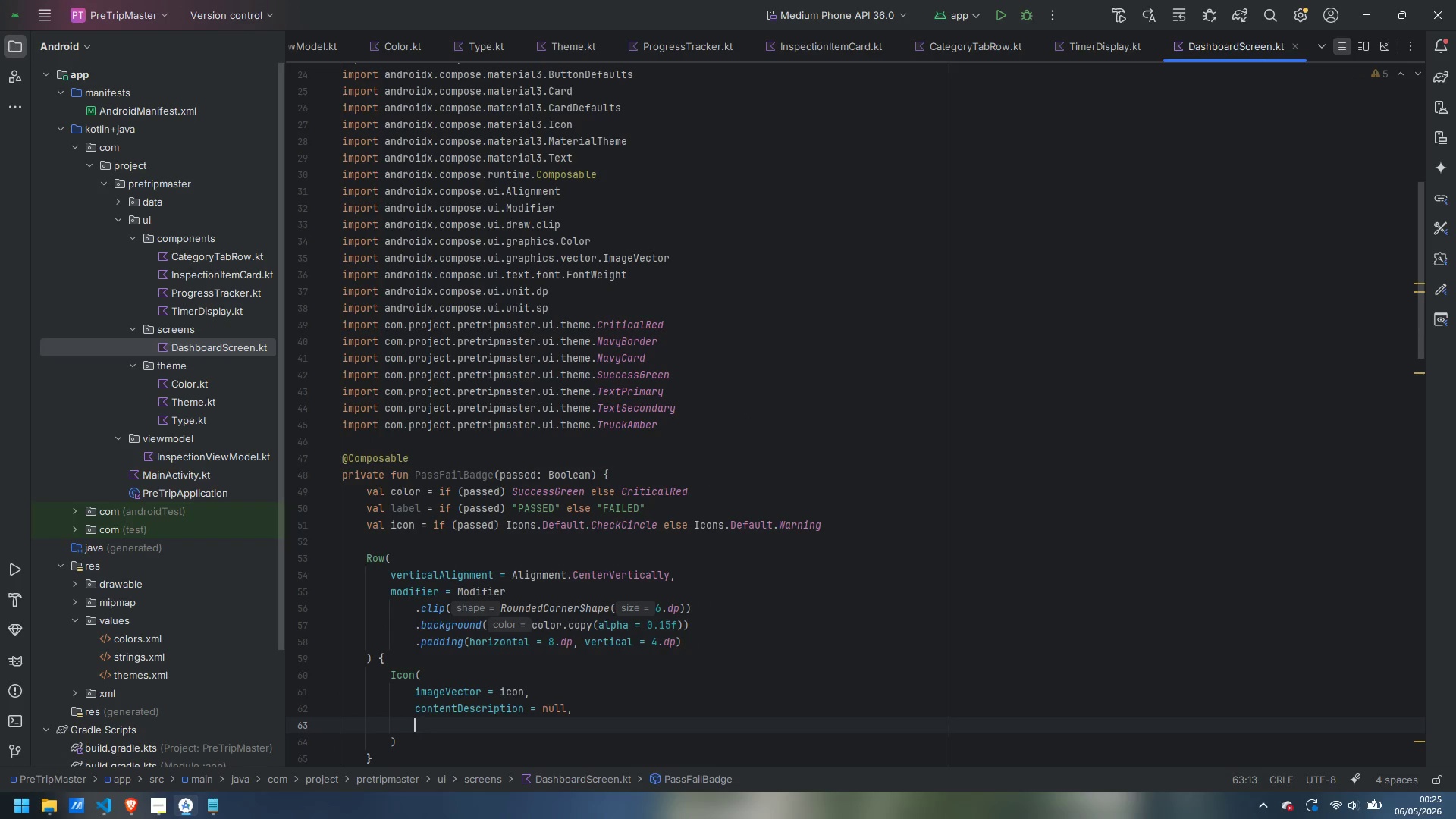 
type(tint = color,)
 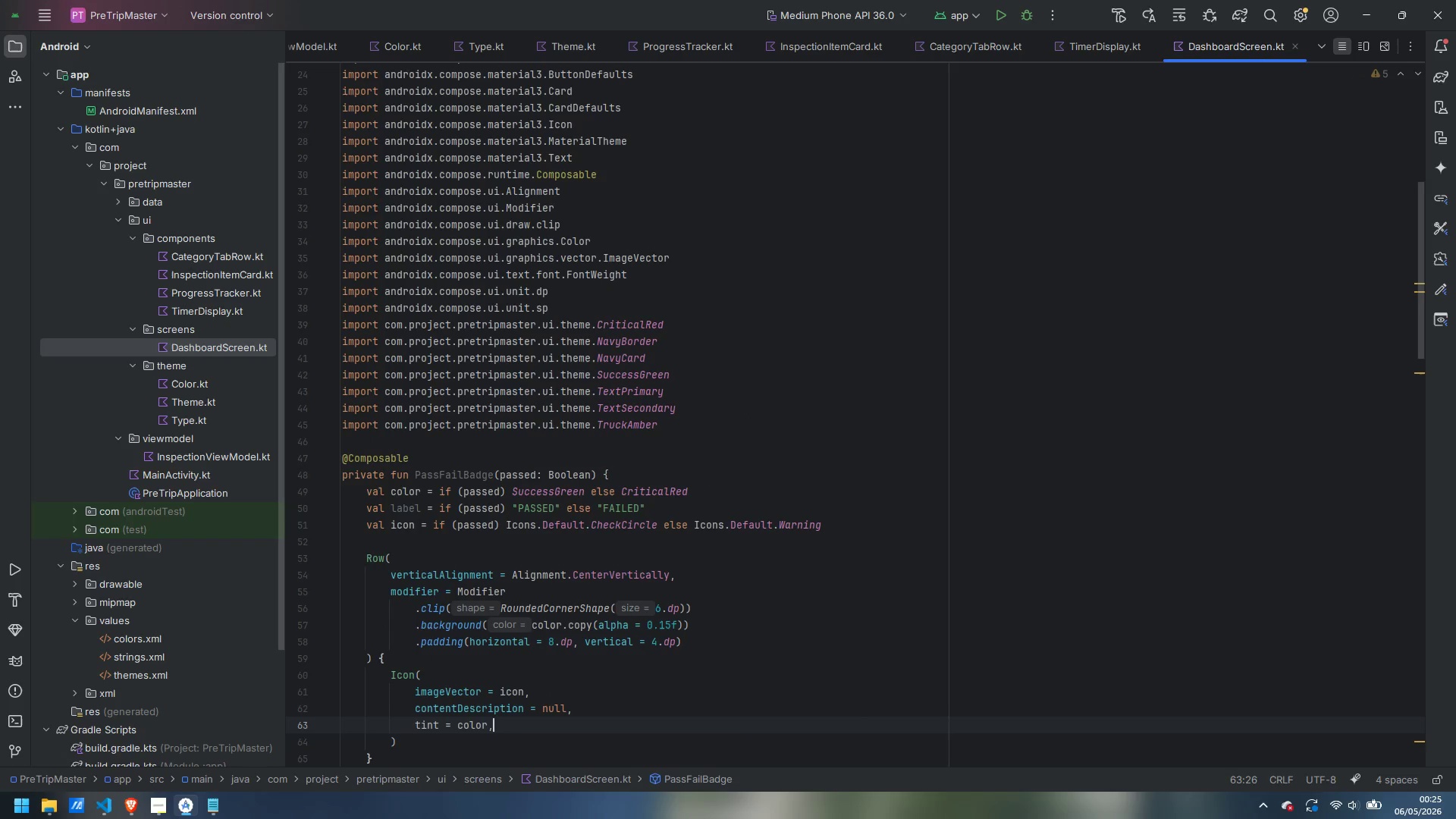 
key(Enter)
 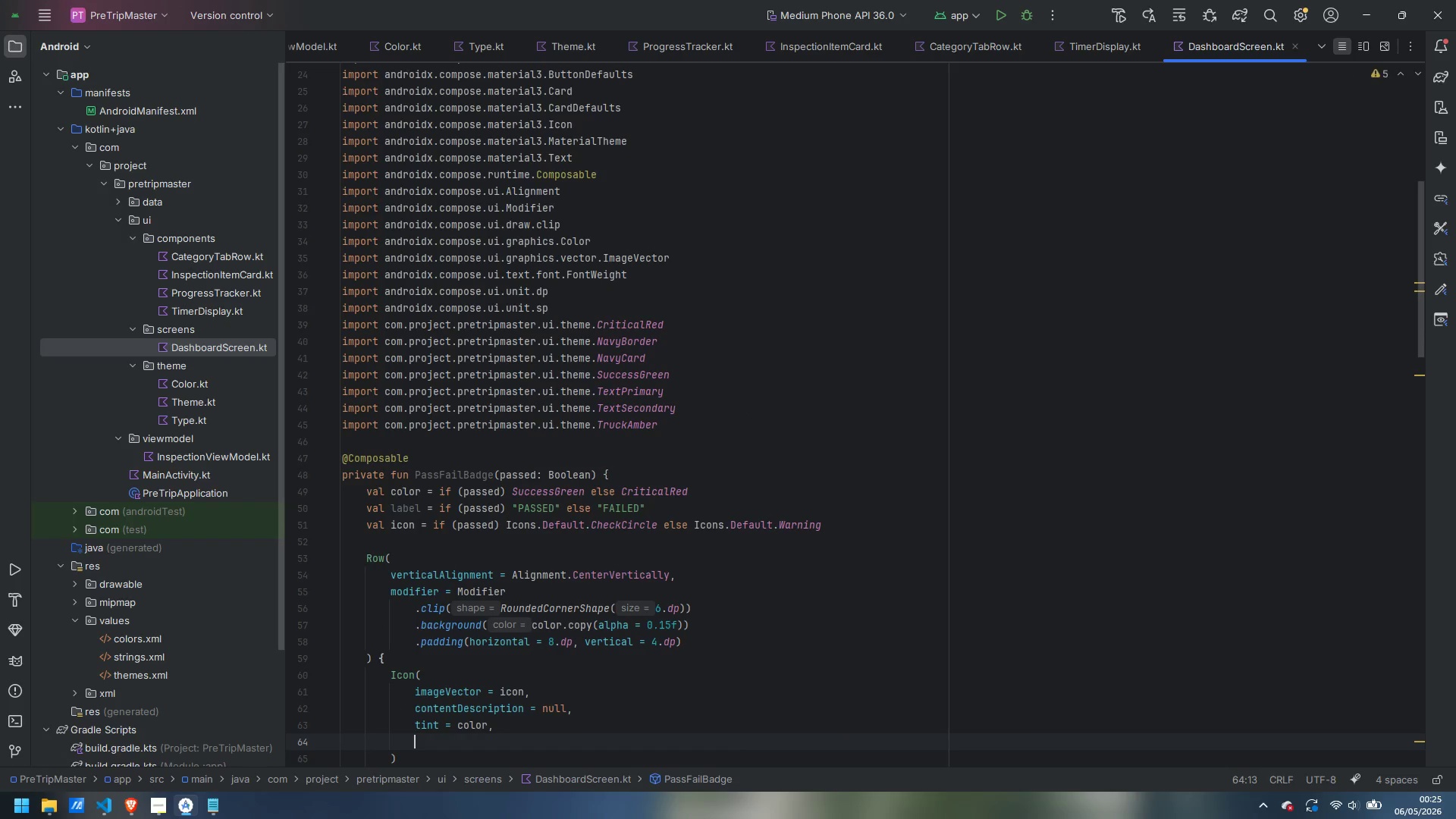 
type(modif)
 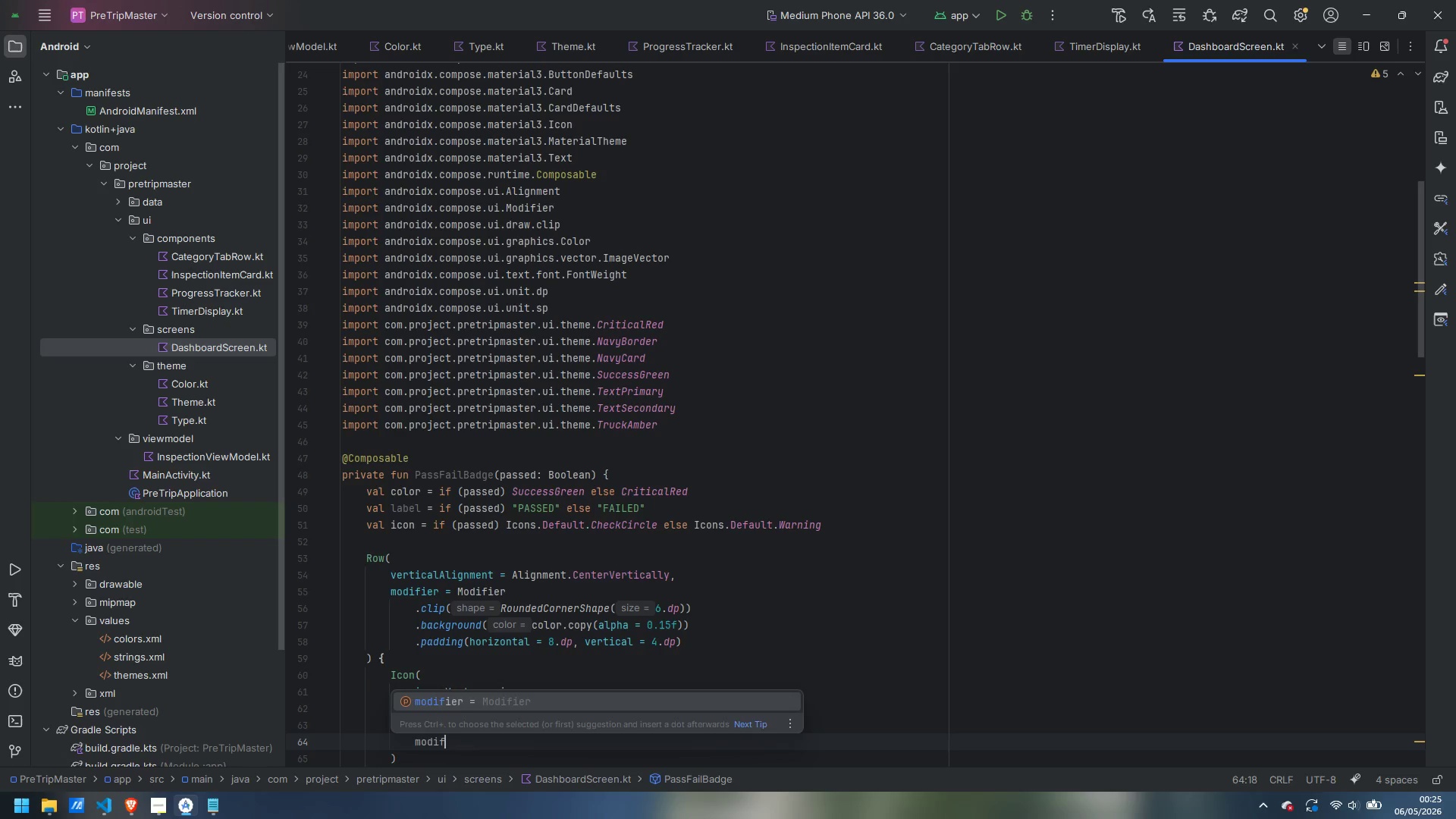 
key(Enter)
 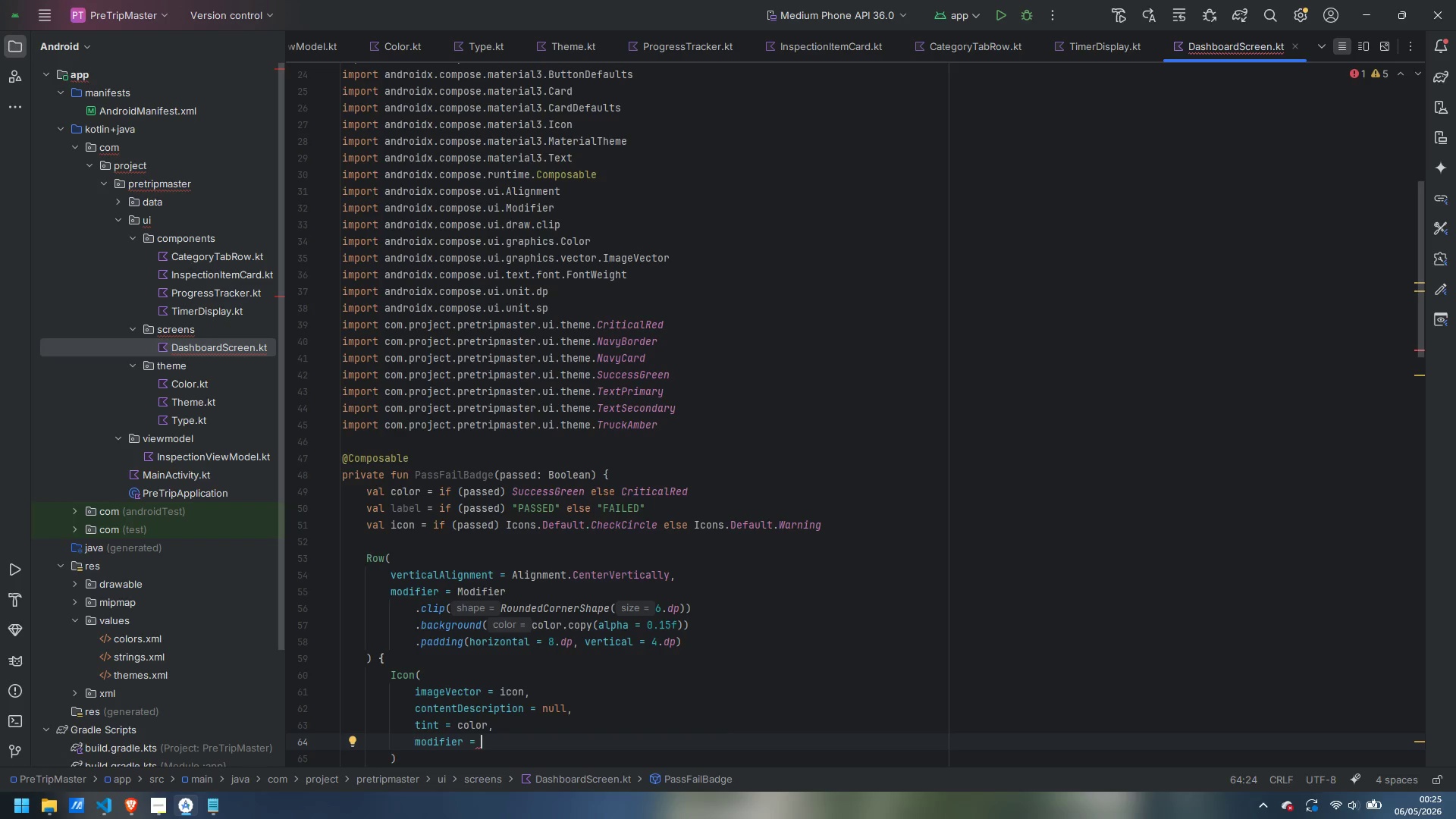 
type(Modi)
 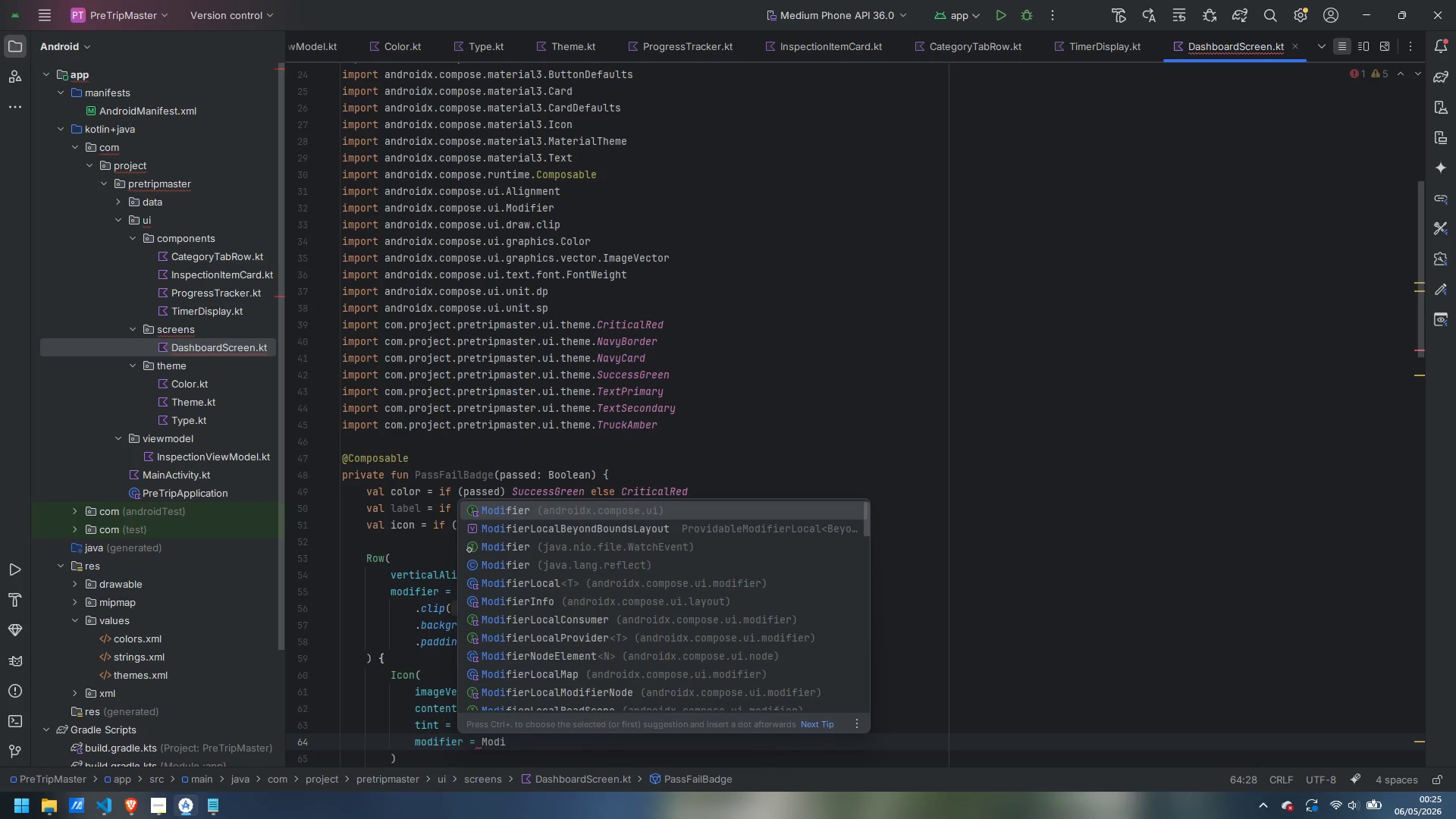 
key(Enter)
 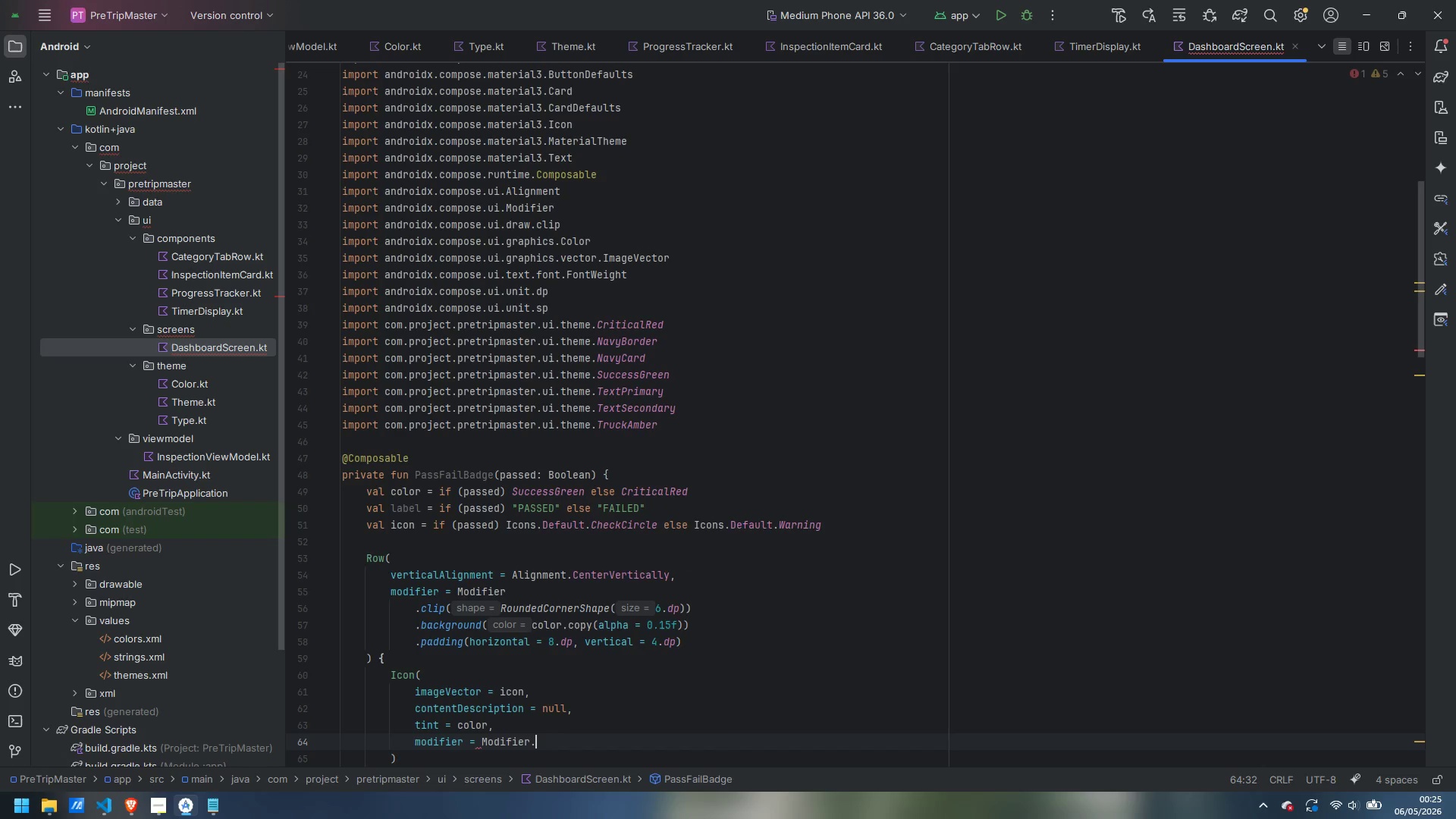 
type(.si)
 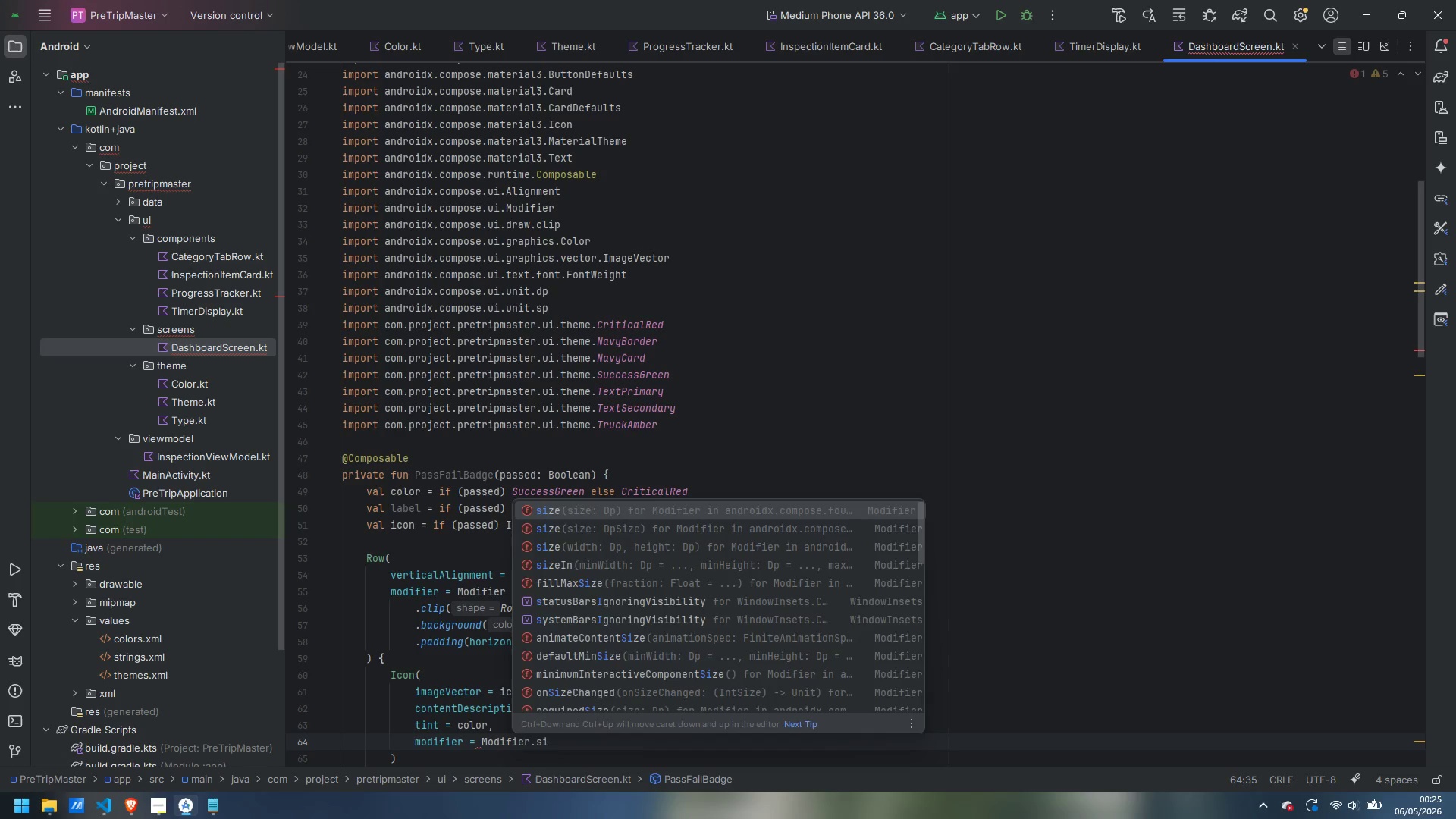 
key(Enter)
 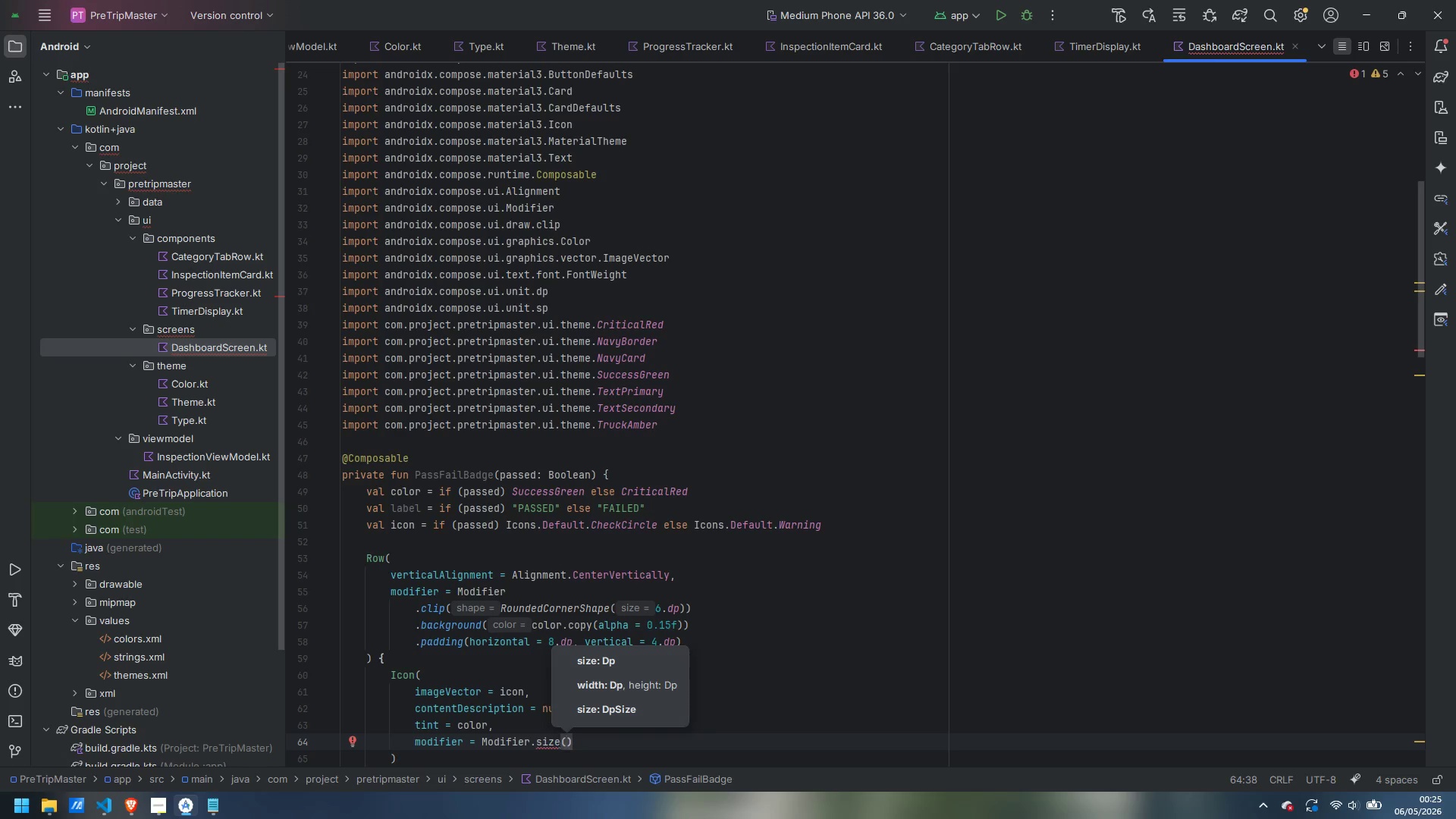 
type(12.dp)
 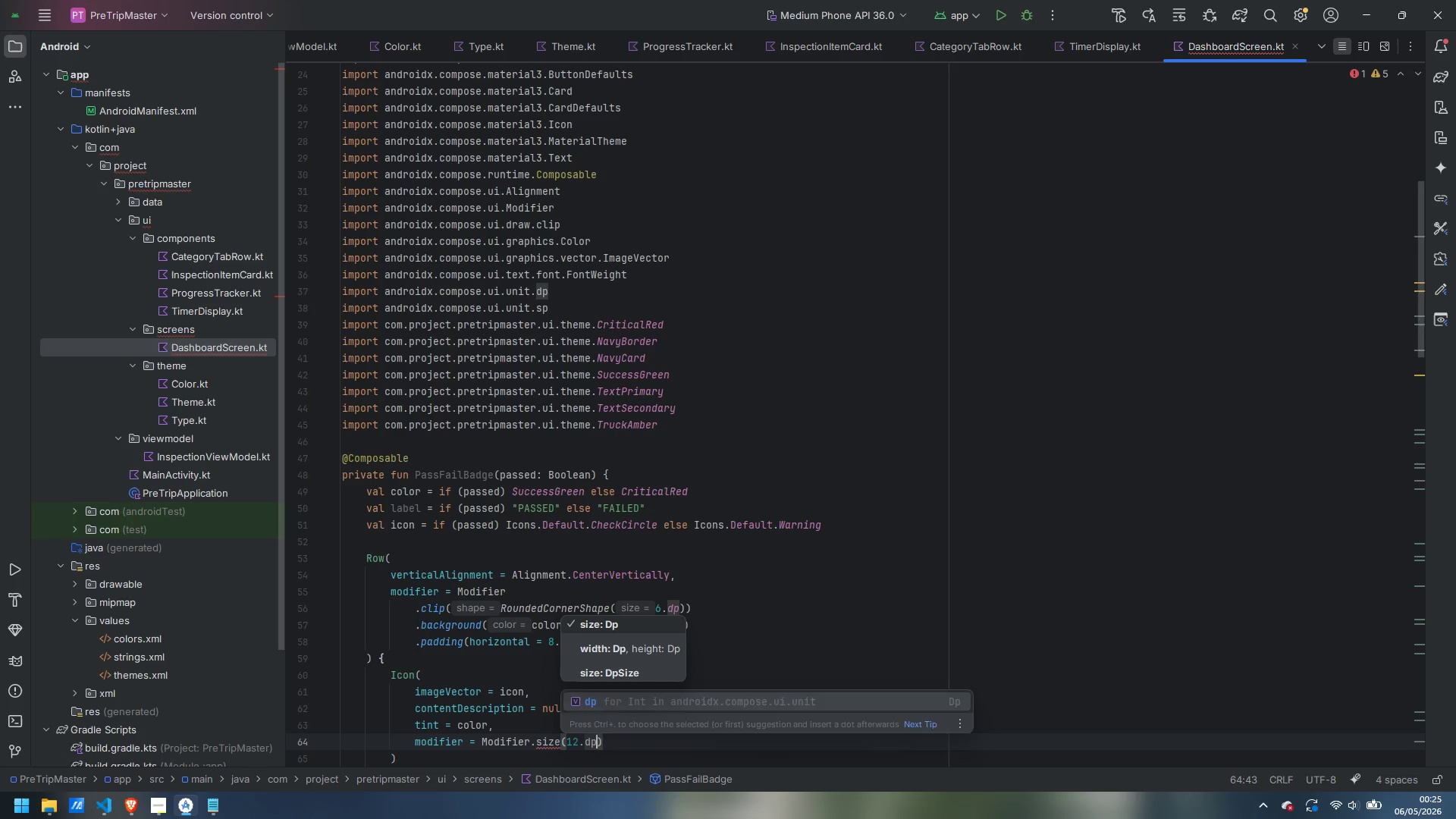 
key(Enter)
 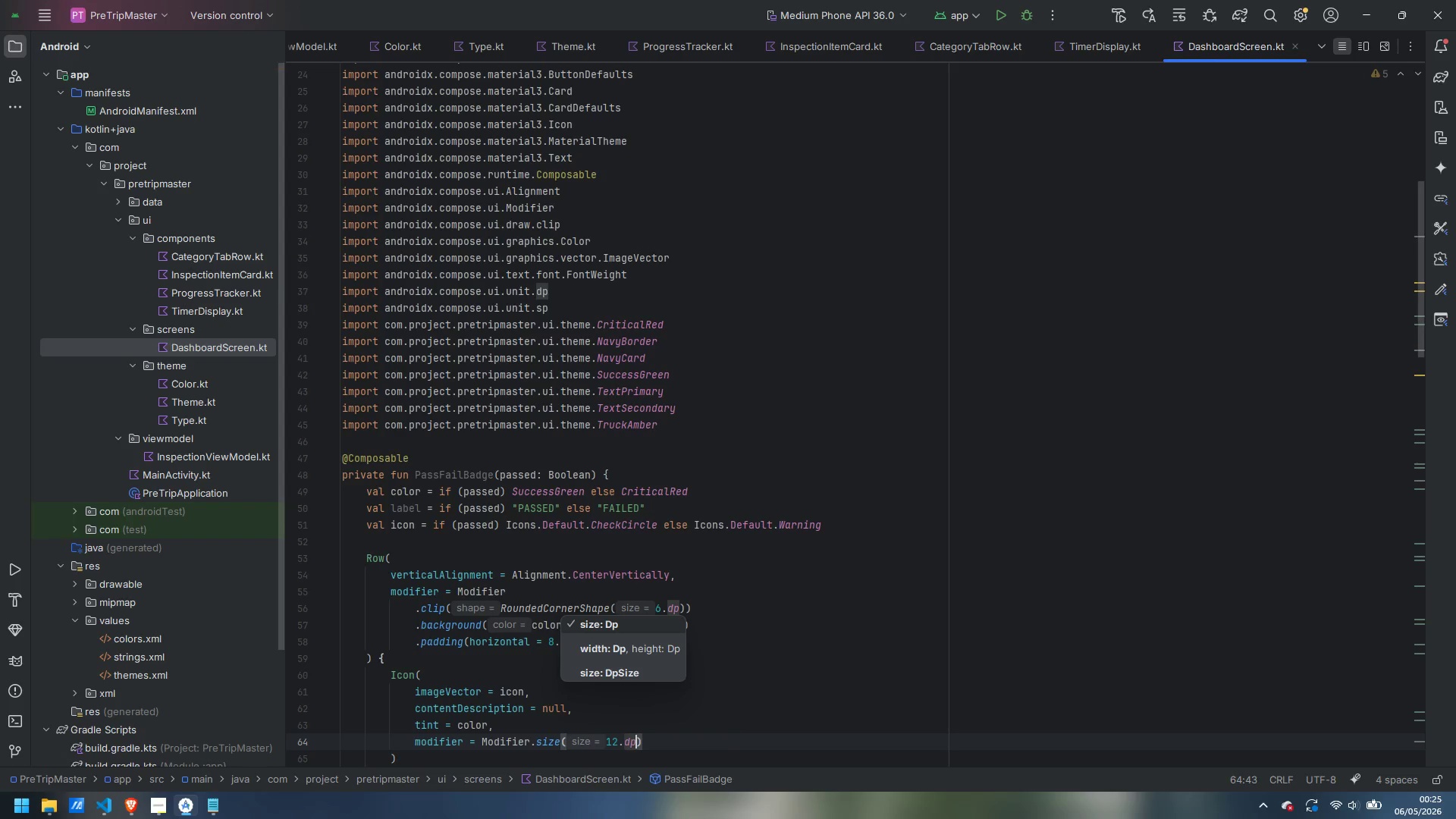 
key(ArrowRight)
 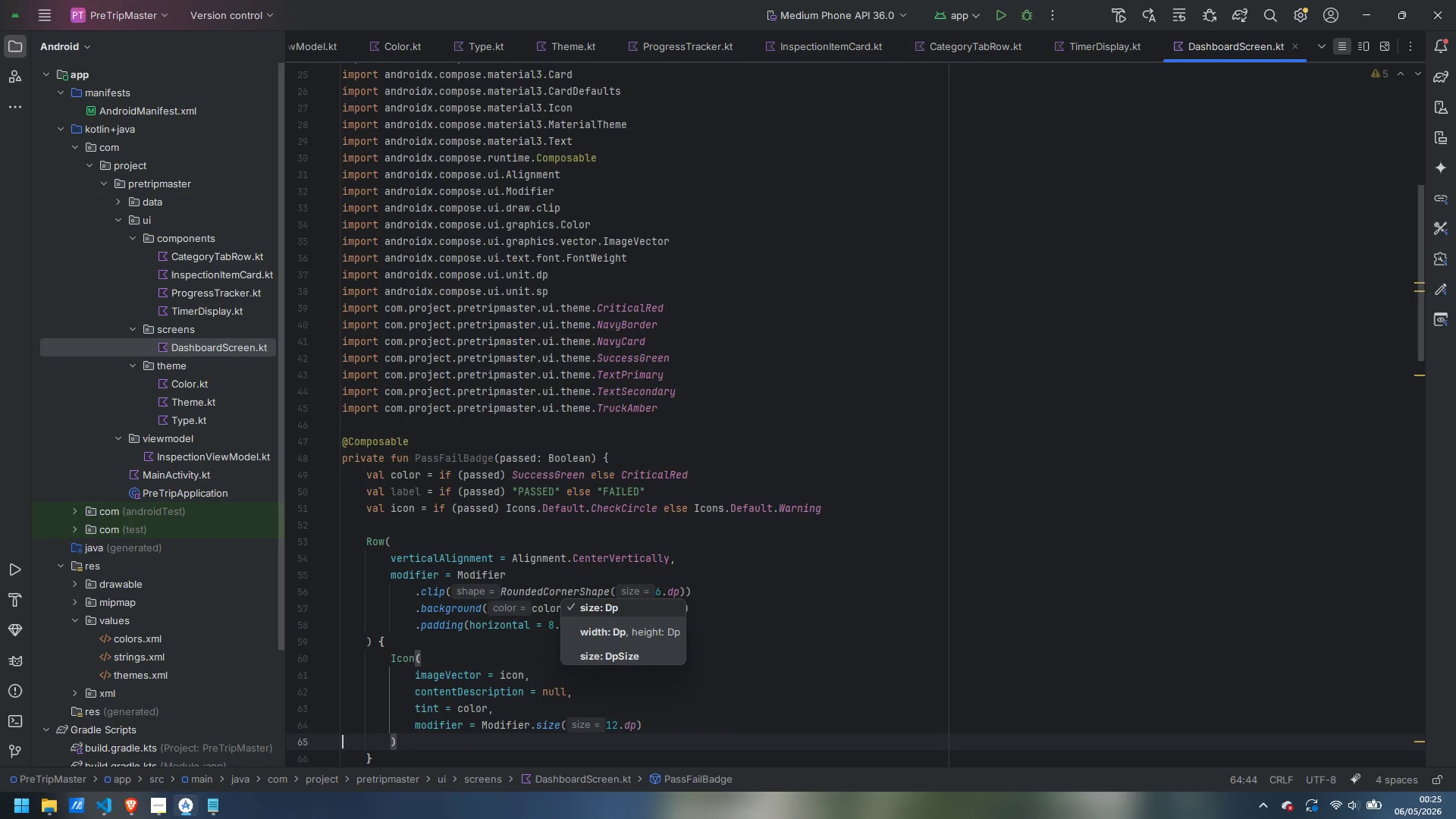 
key(ArrowRight)
 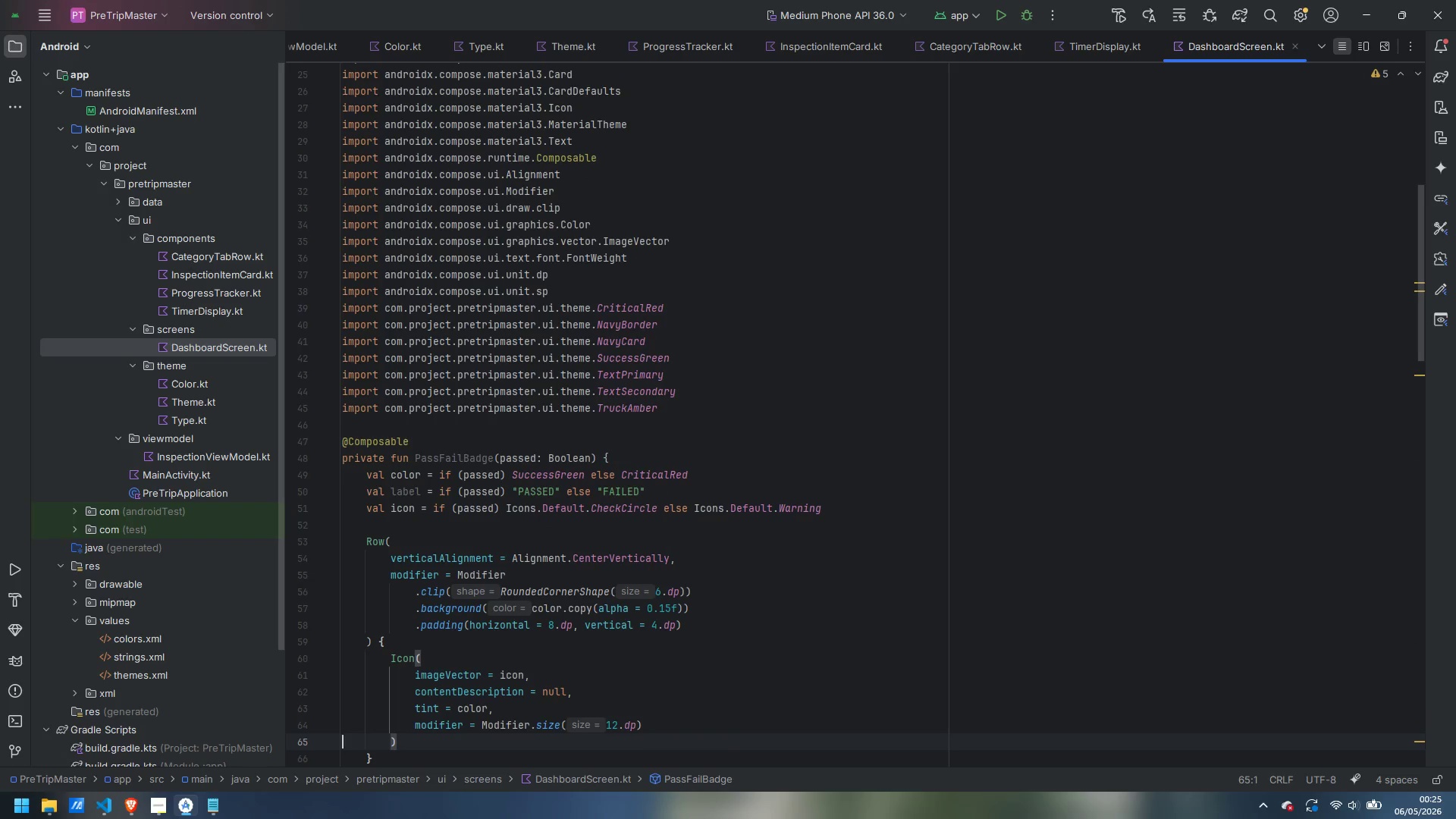 
key(ArrowLeft)
 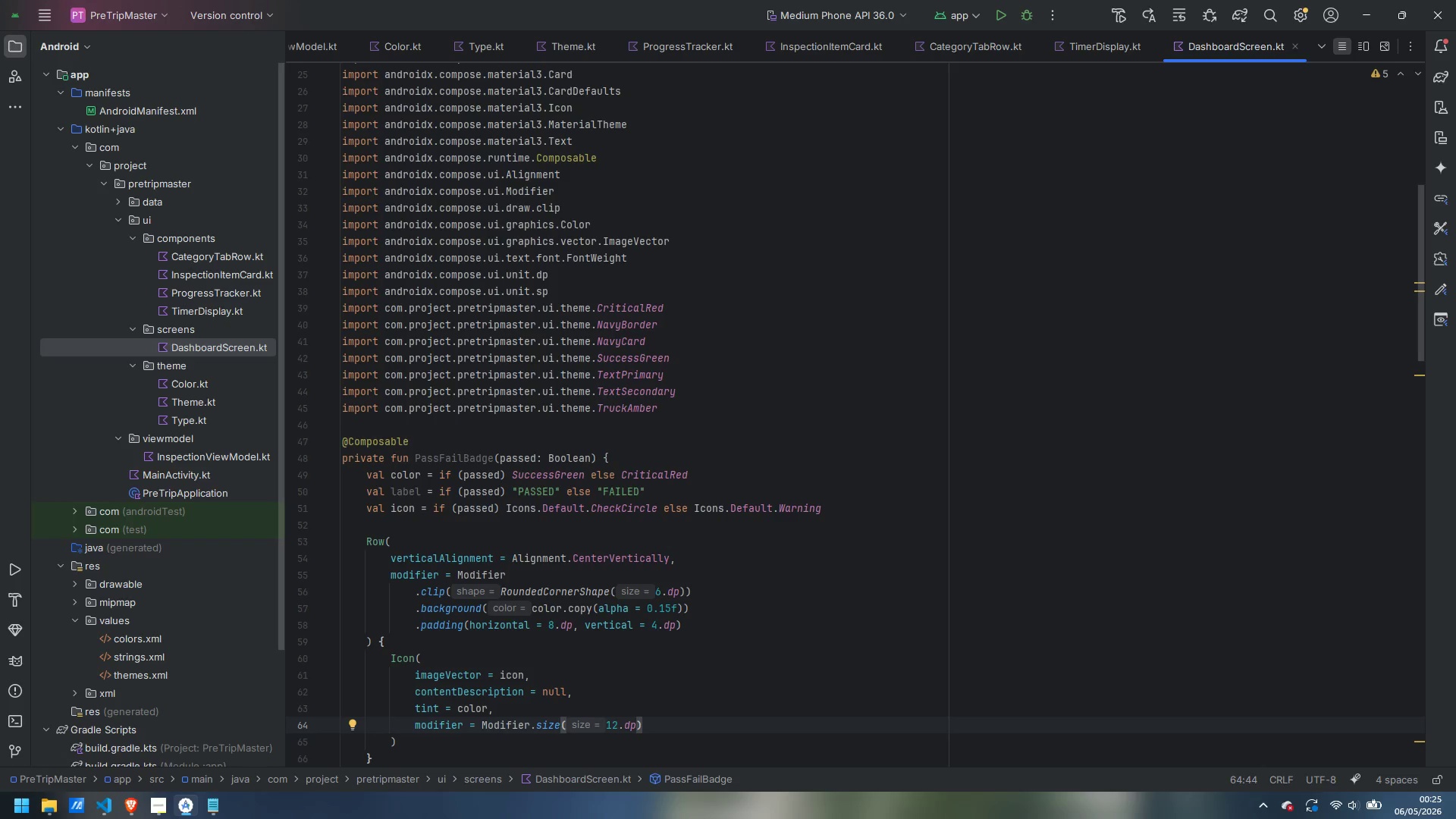 
key(ArrowDown)
 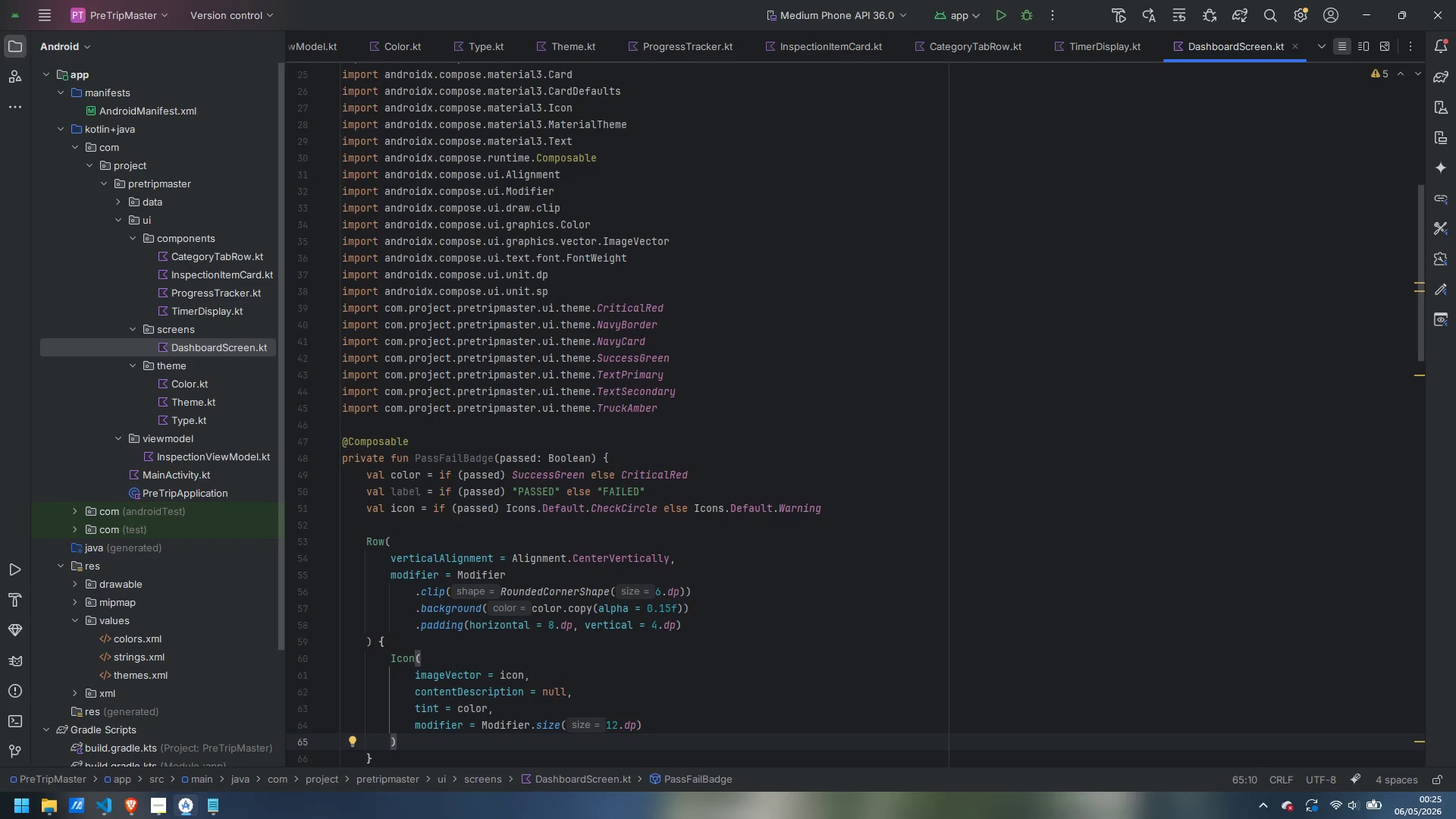 
key(Enter)
 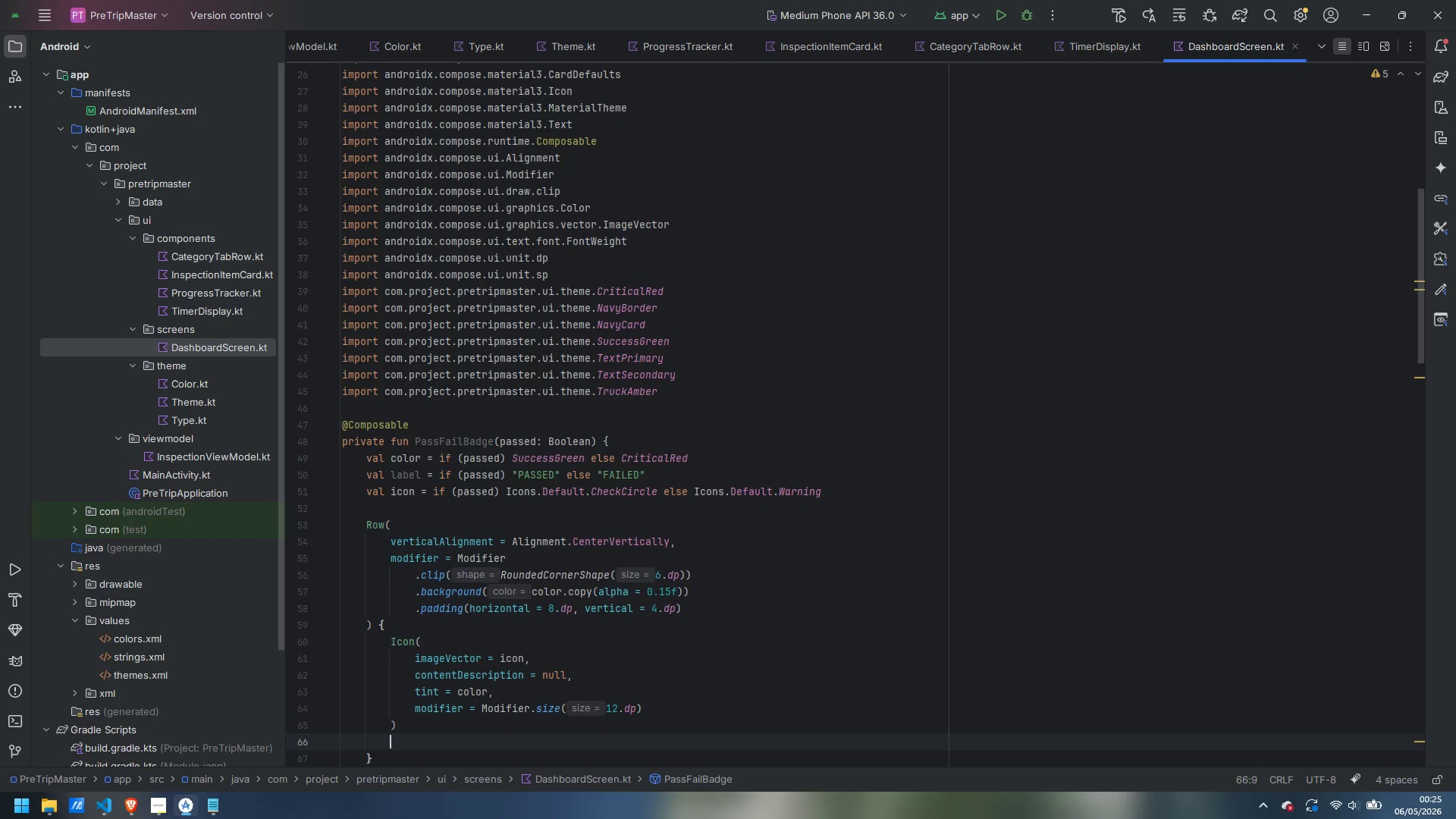 
type(Space)
 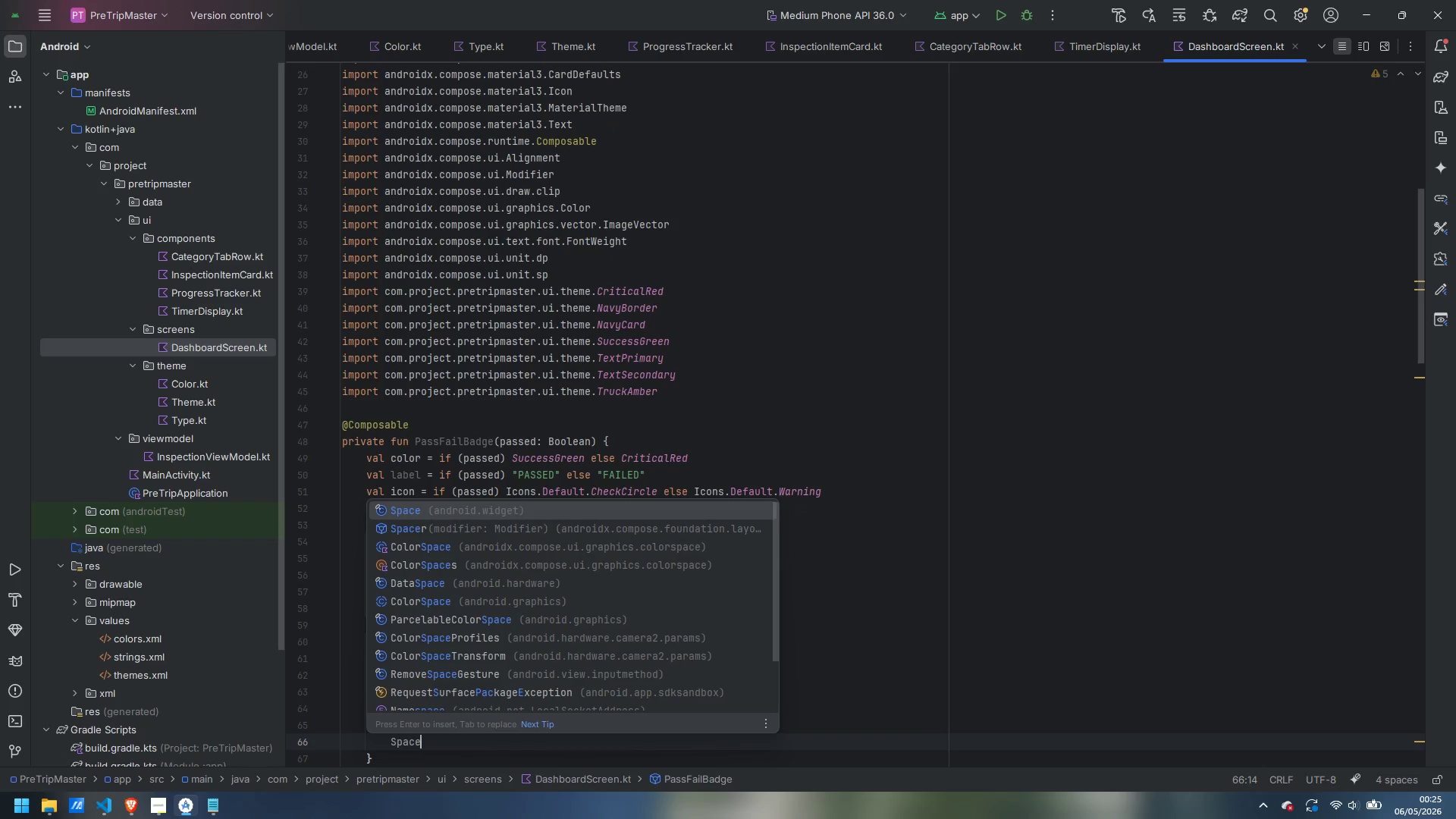 
key(Enter)
 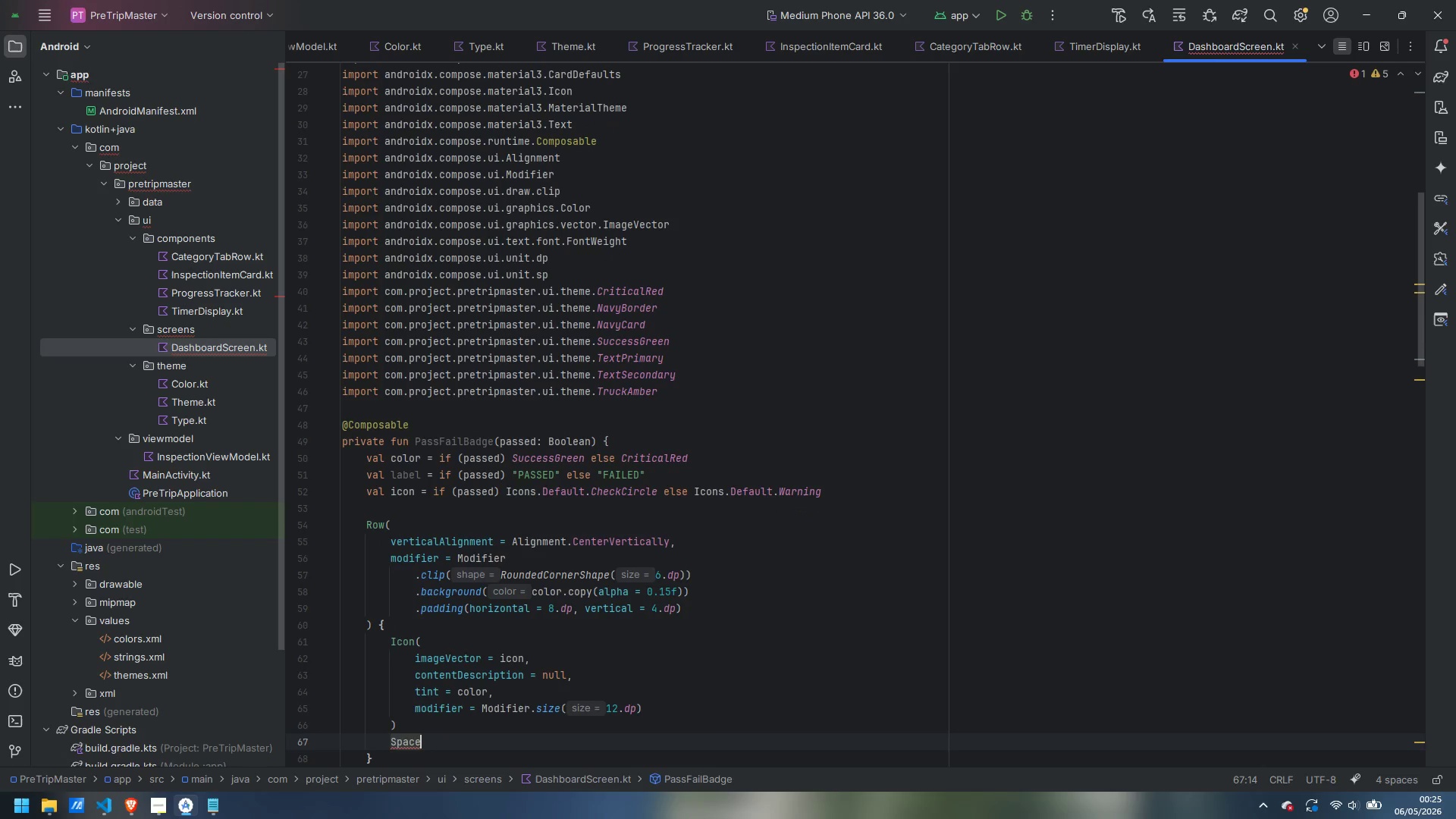 
key(Control+Z)
 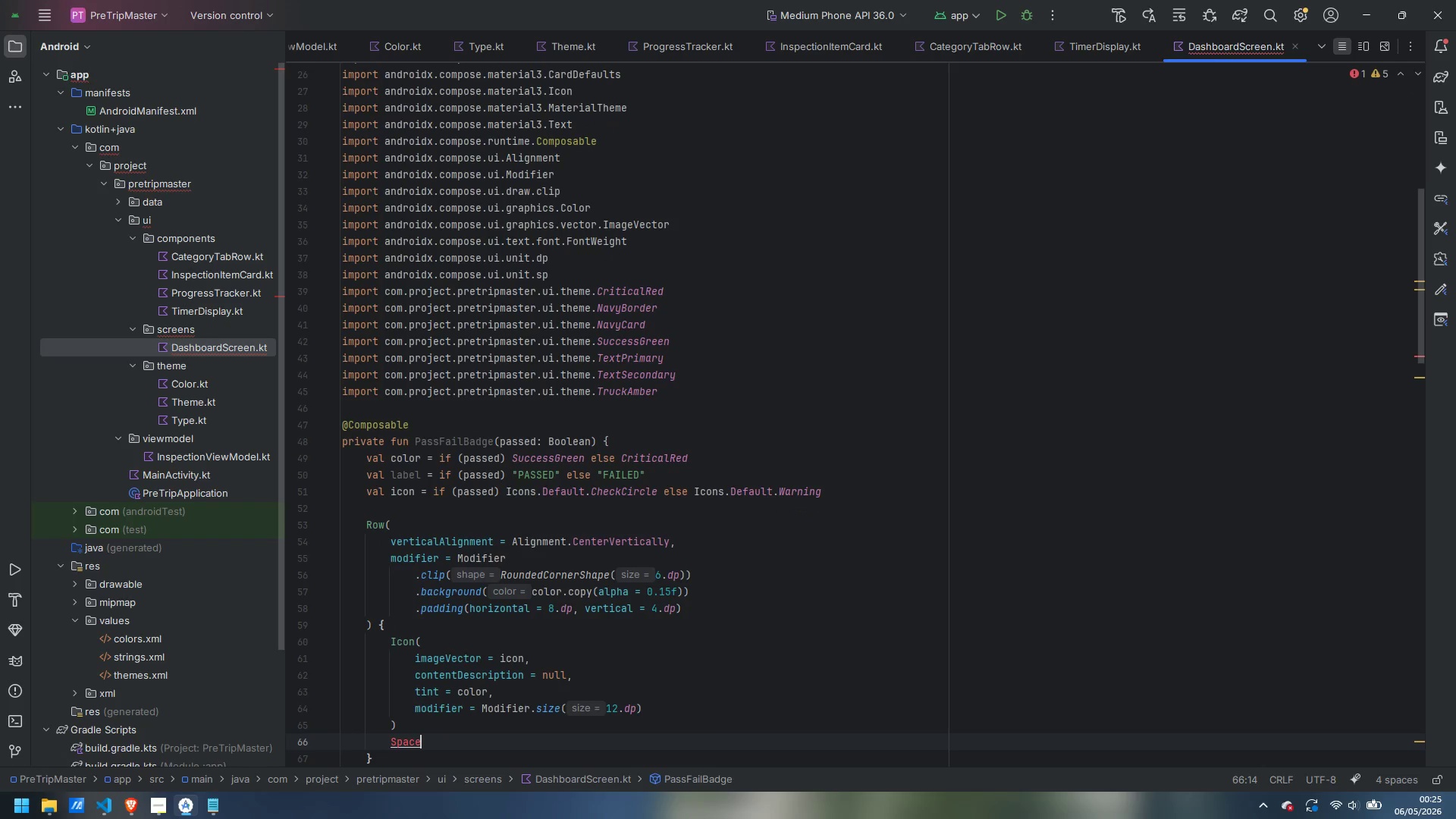 
type(r(Modifier.wid)
 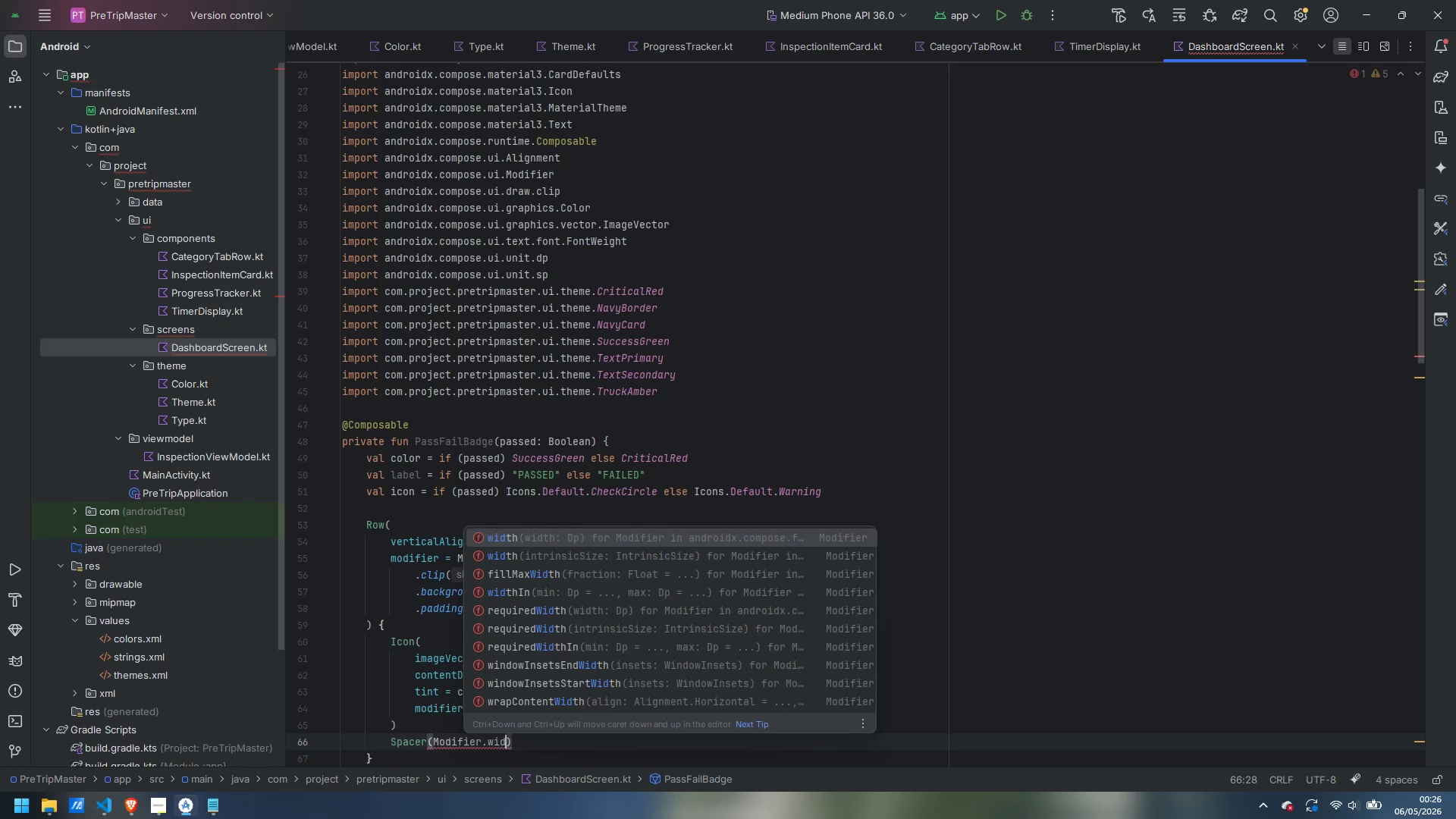 
key(Enter)
 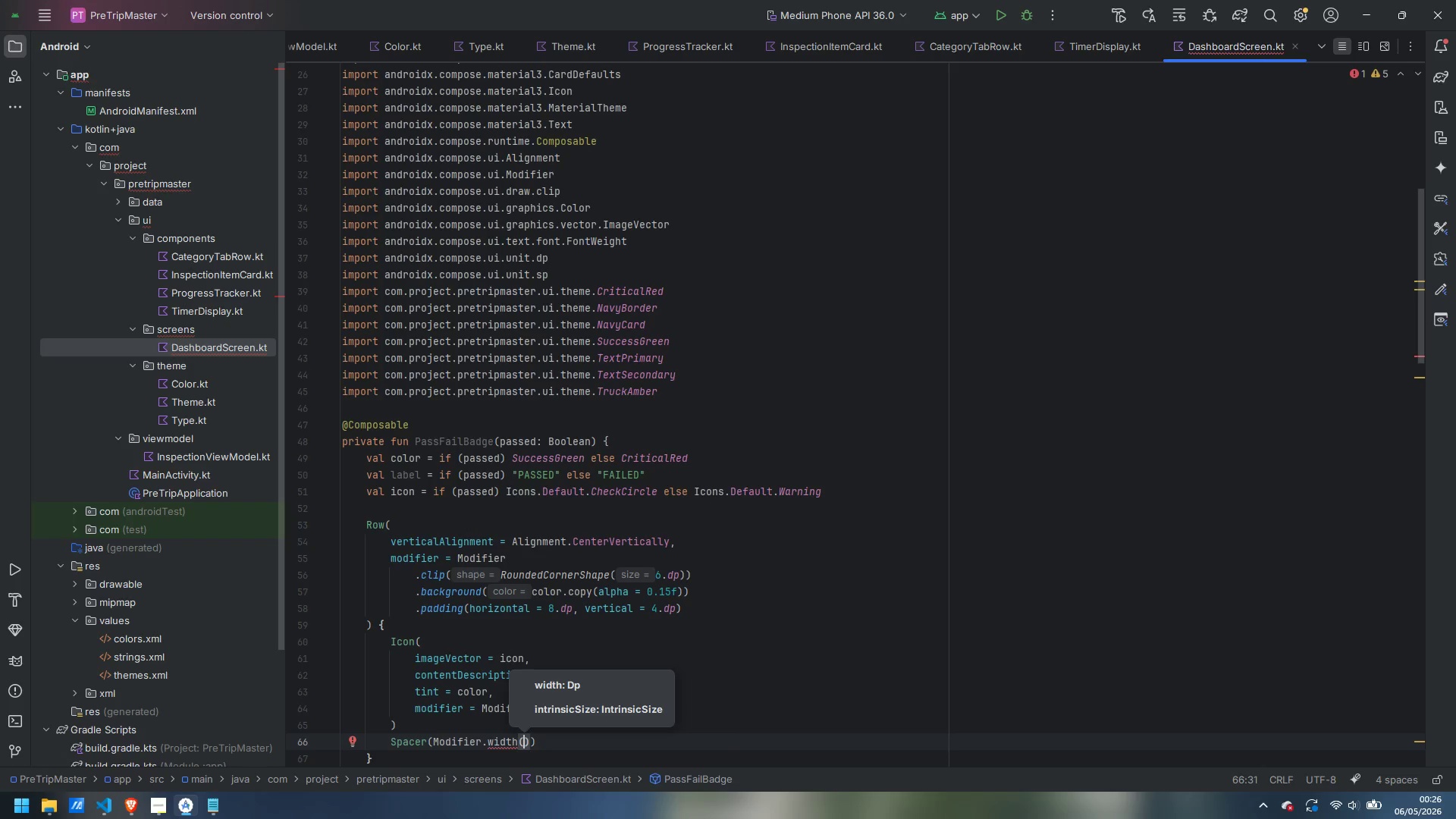 
type(4.dp)
 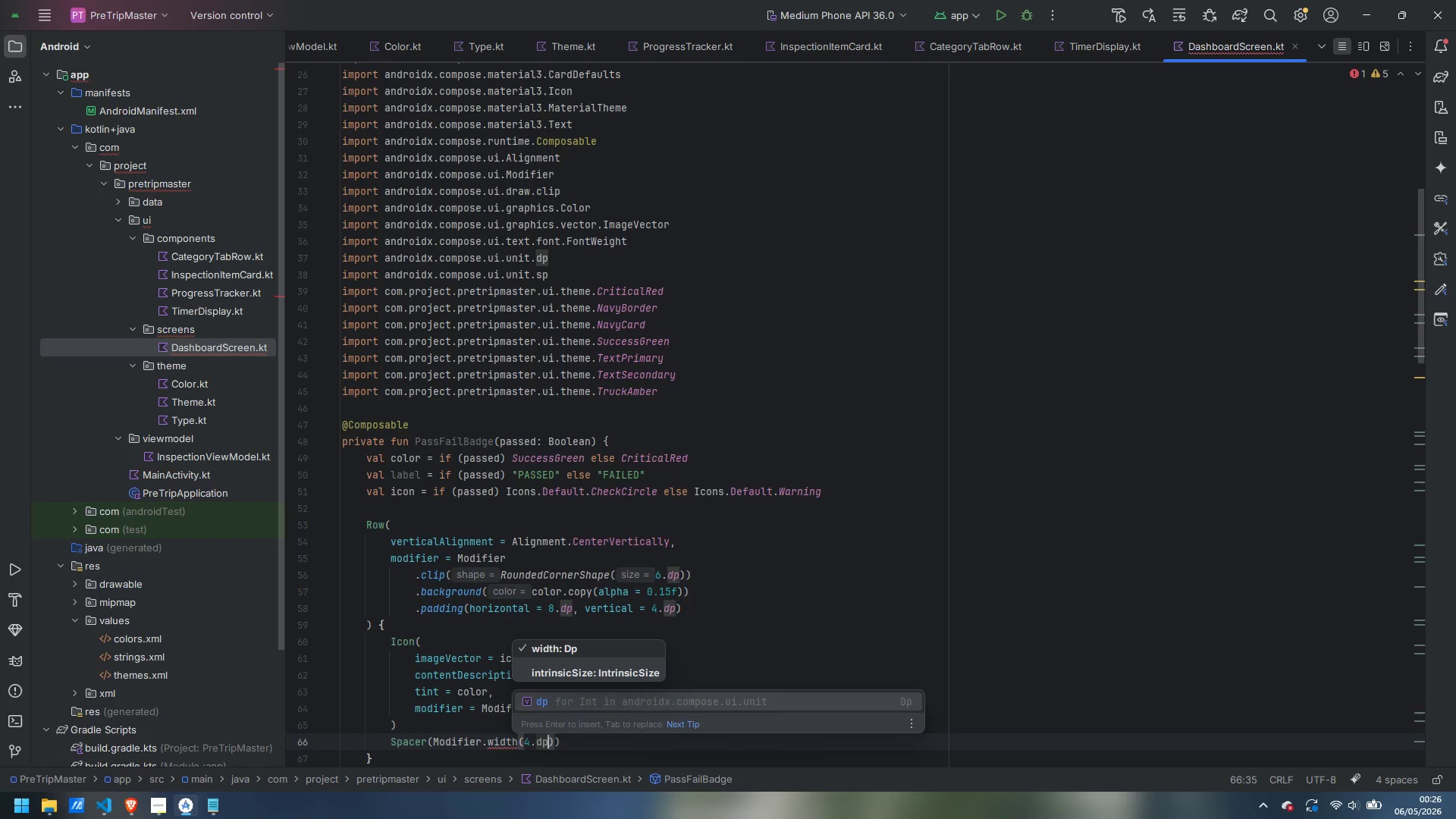 
key(Enter)
 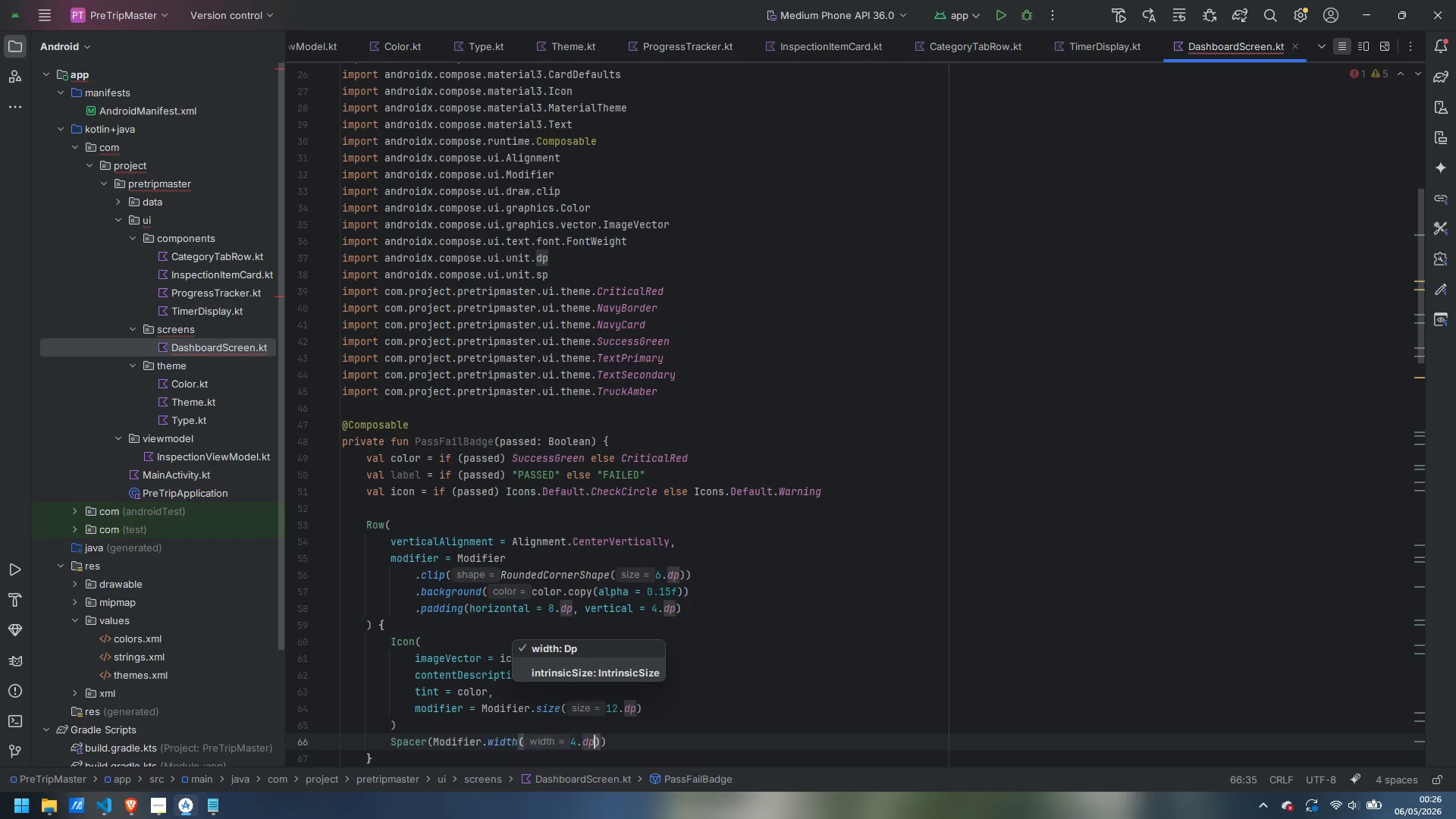 
key(ArrowRight)
 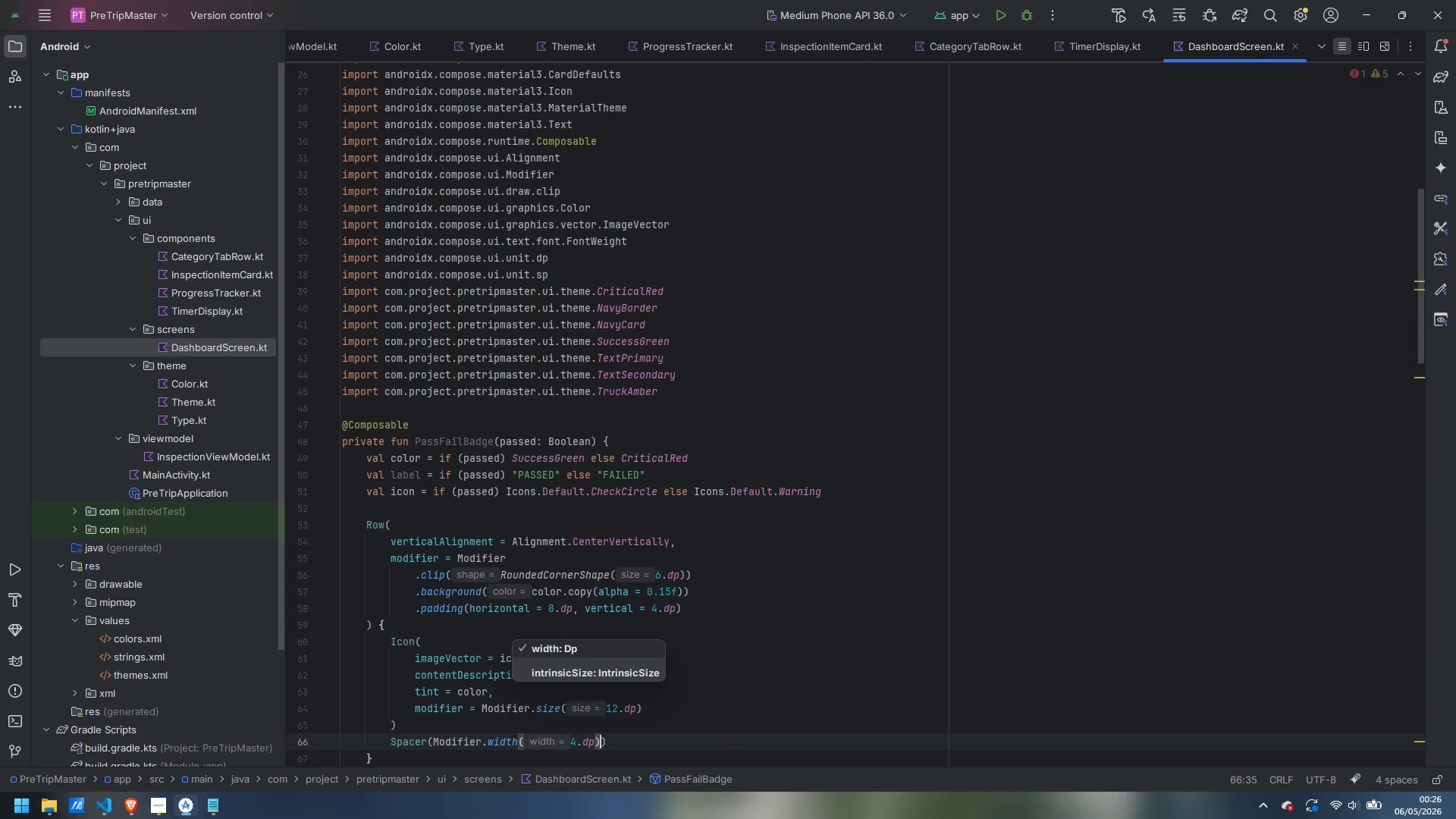 
key(ArrowRight)
 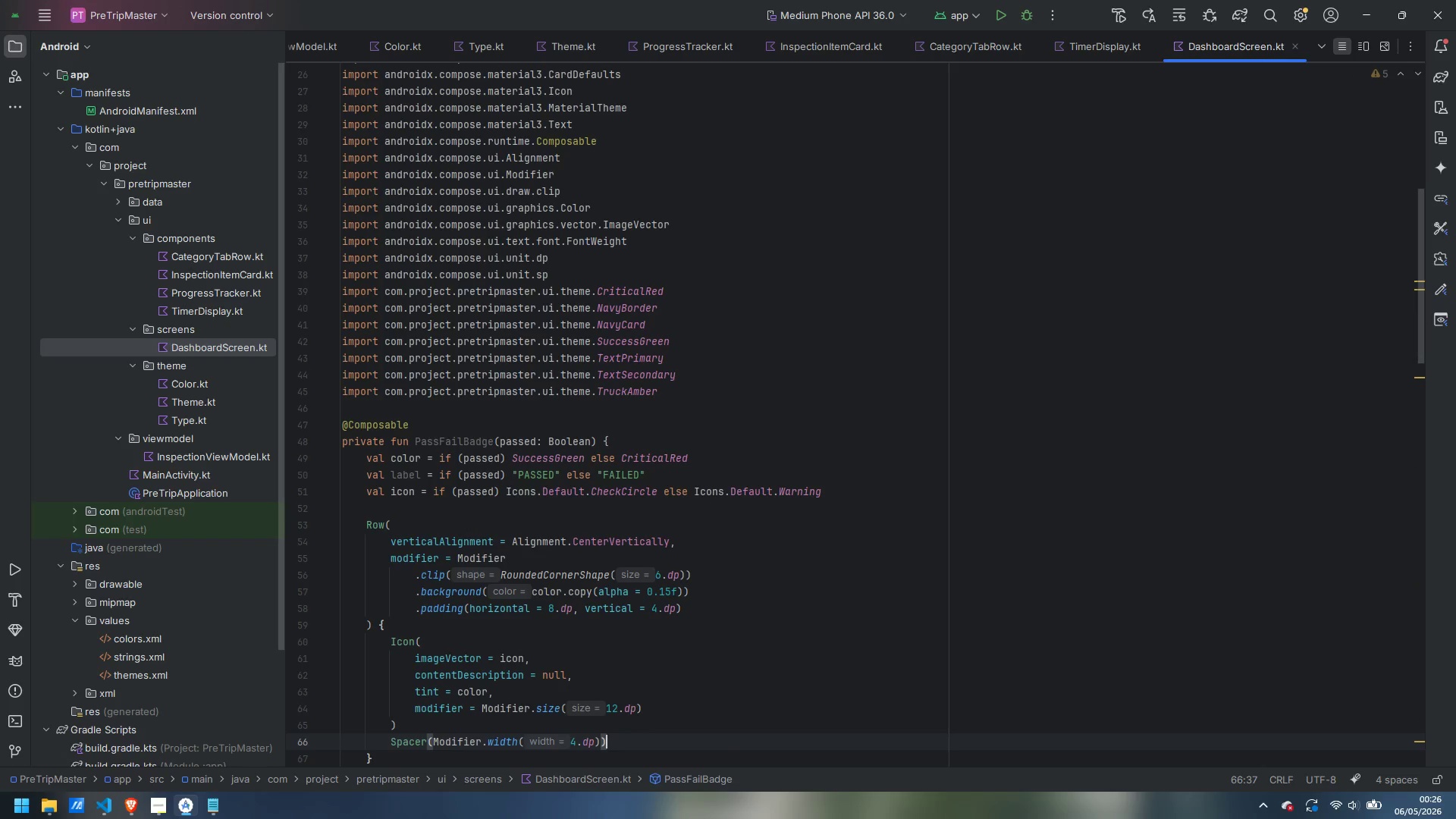 
key(Enter)
 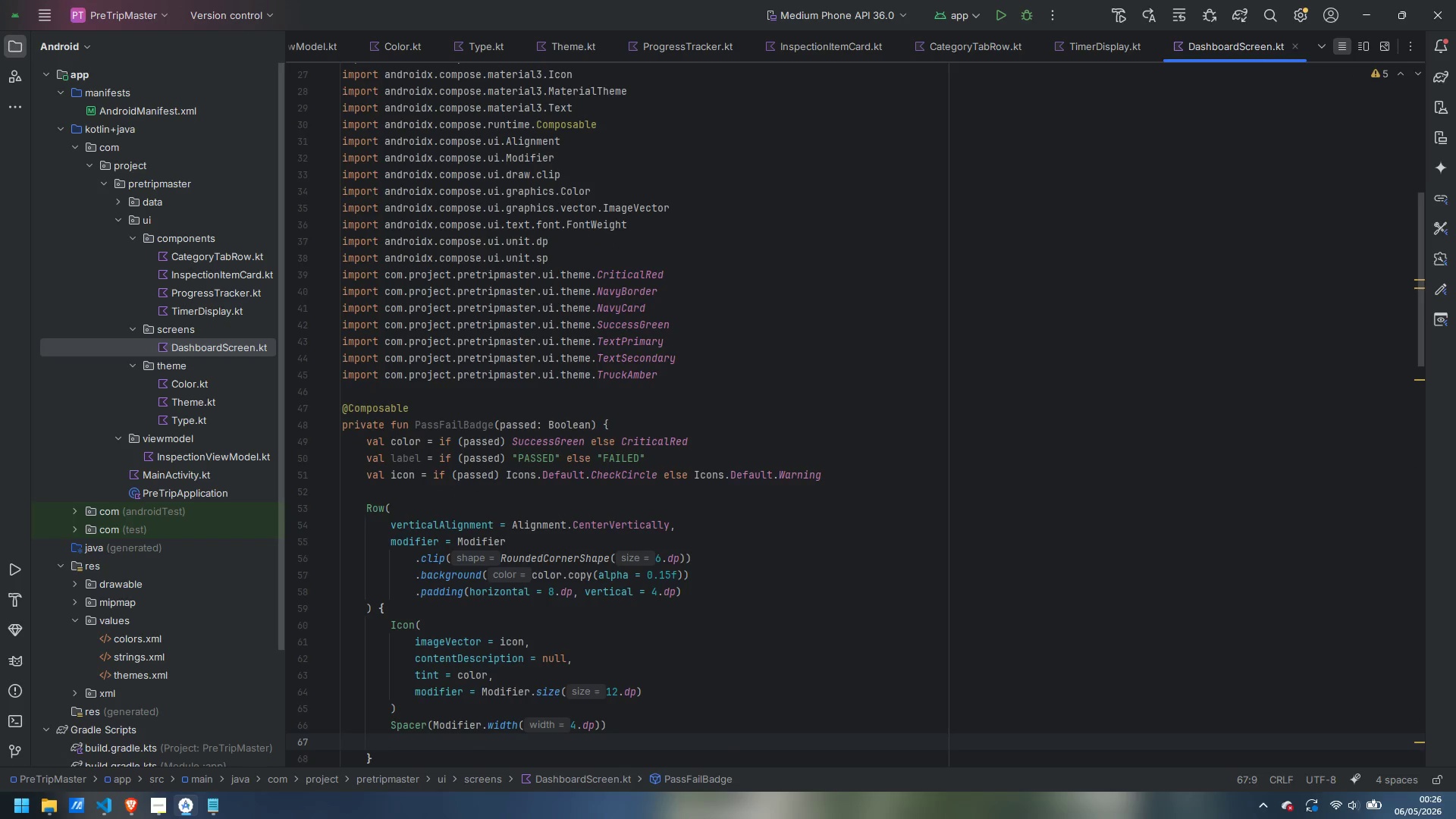 
type(Text()
 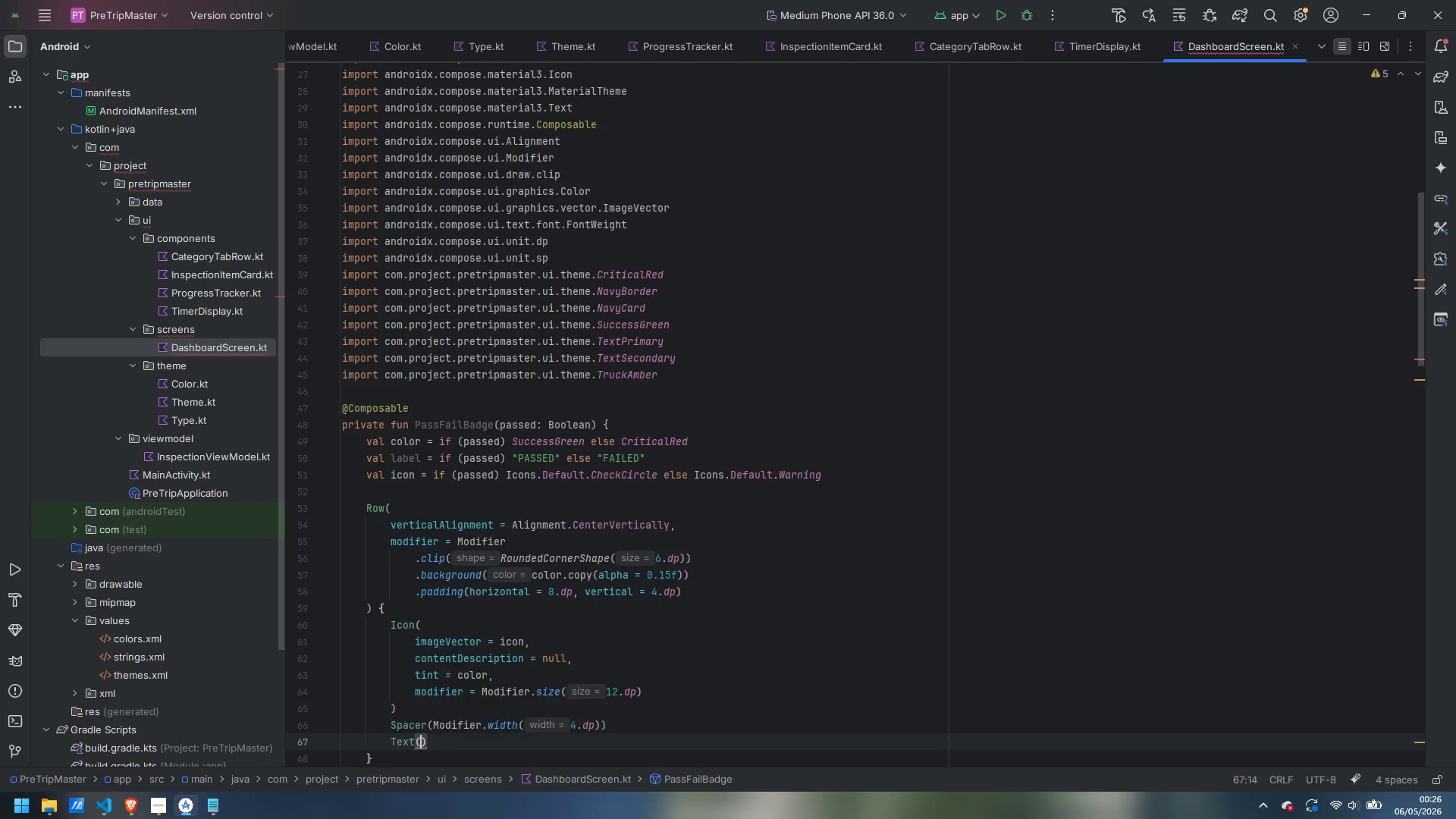 
key(Enter)
 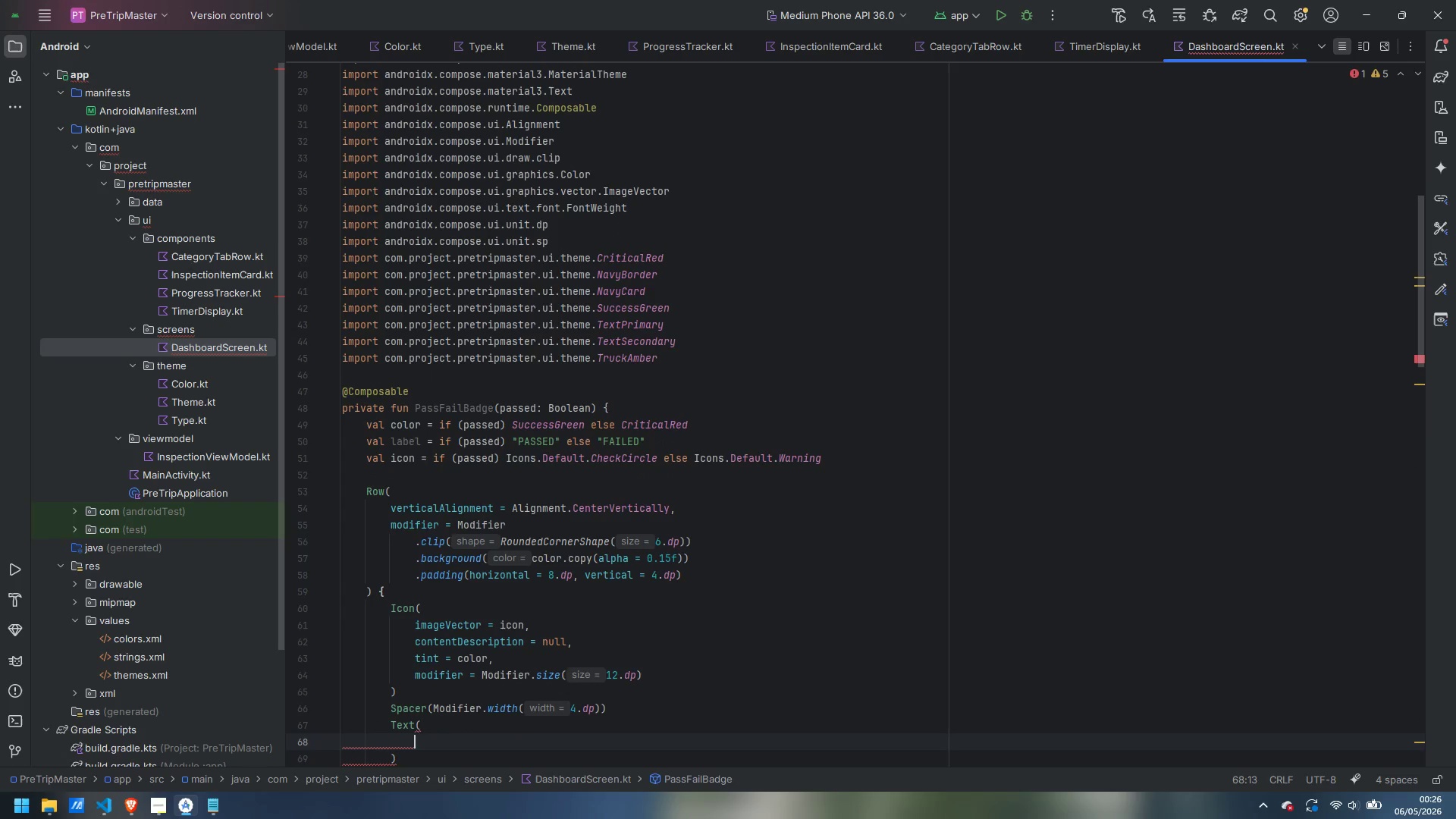 
type(text = labhel )
key(Backspace)
key(Backspace)
key(Backspace)
key(Backspace)
type(el,)
 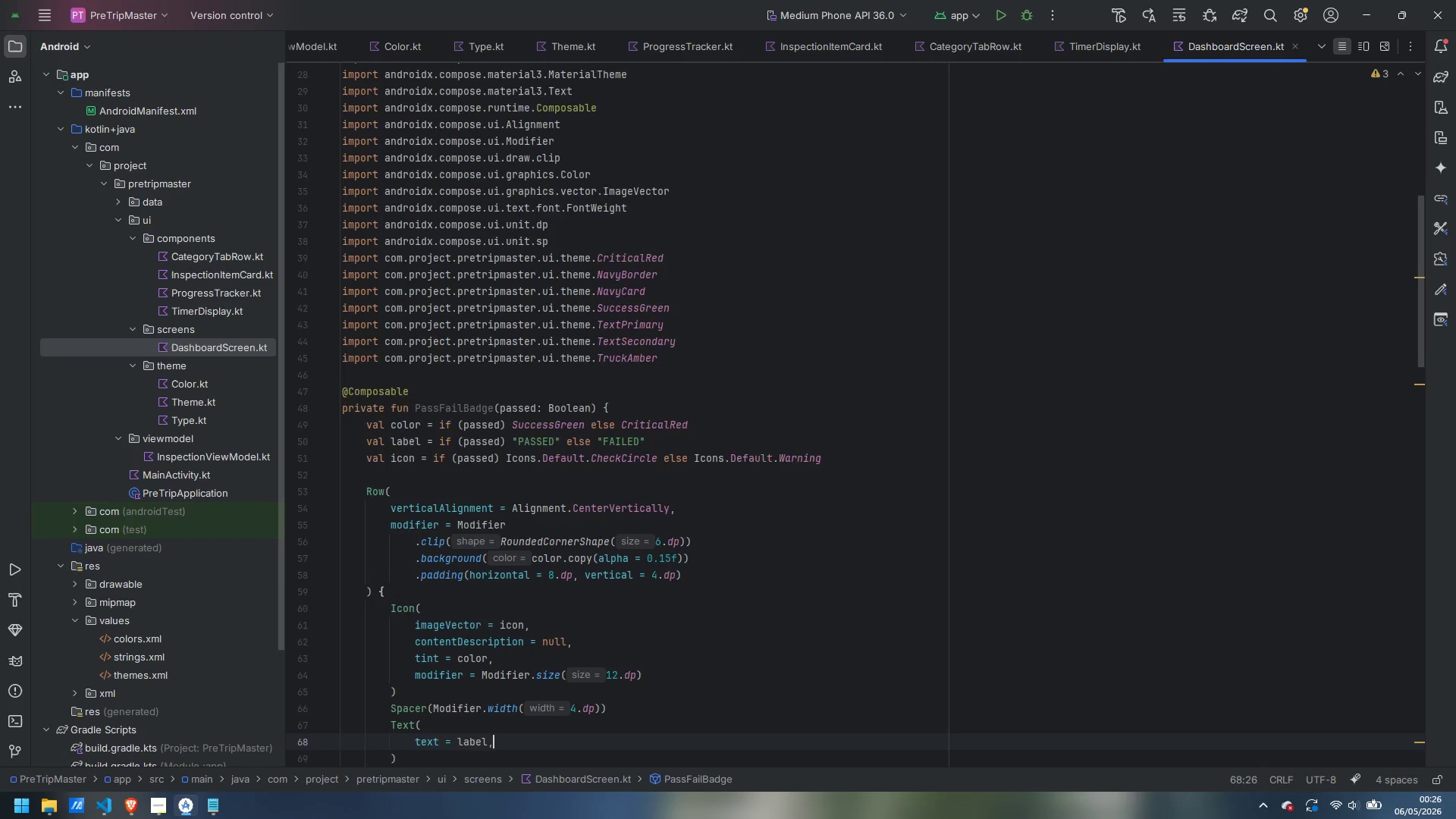 
key(Enter)
 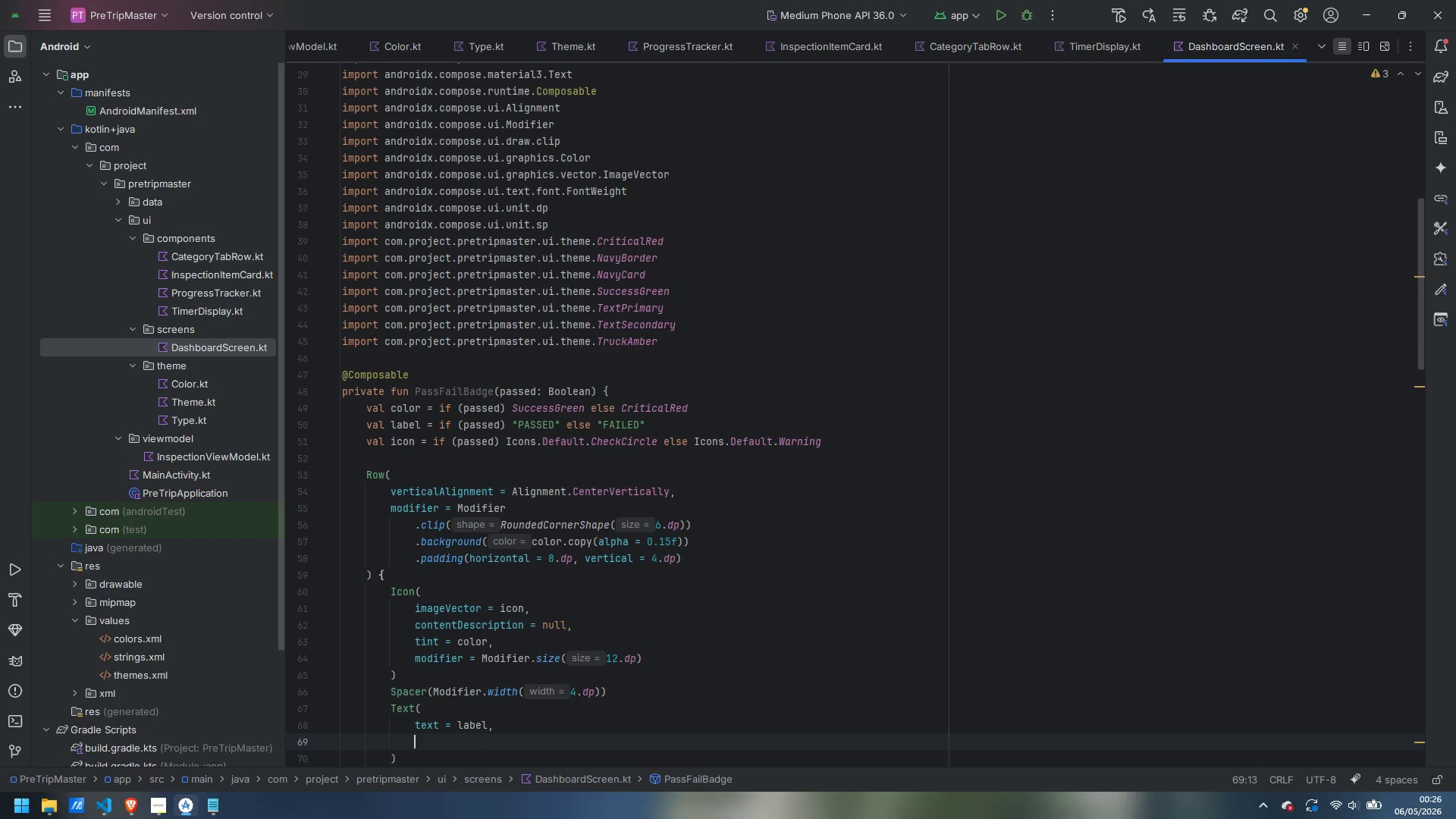 
type(style = Mater)
 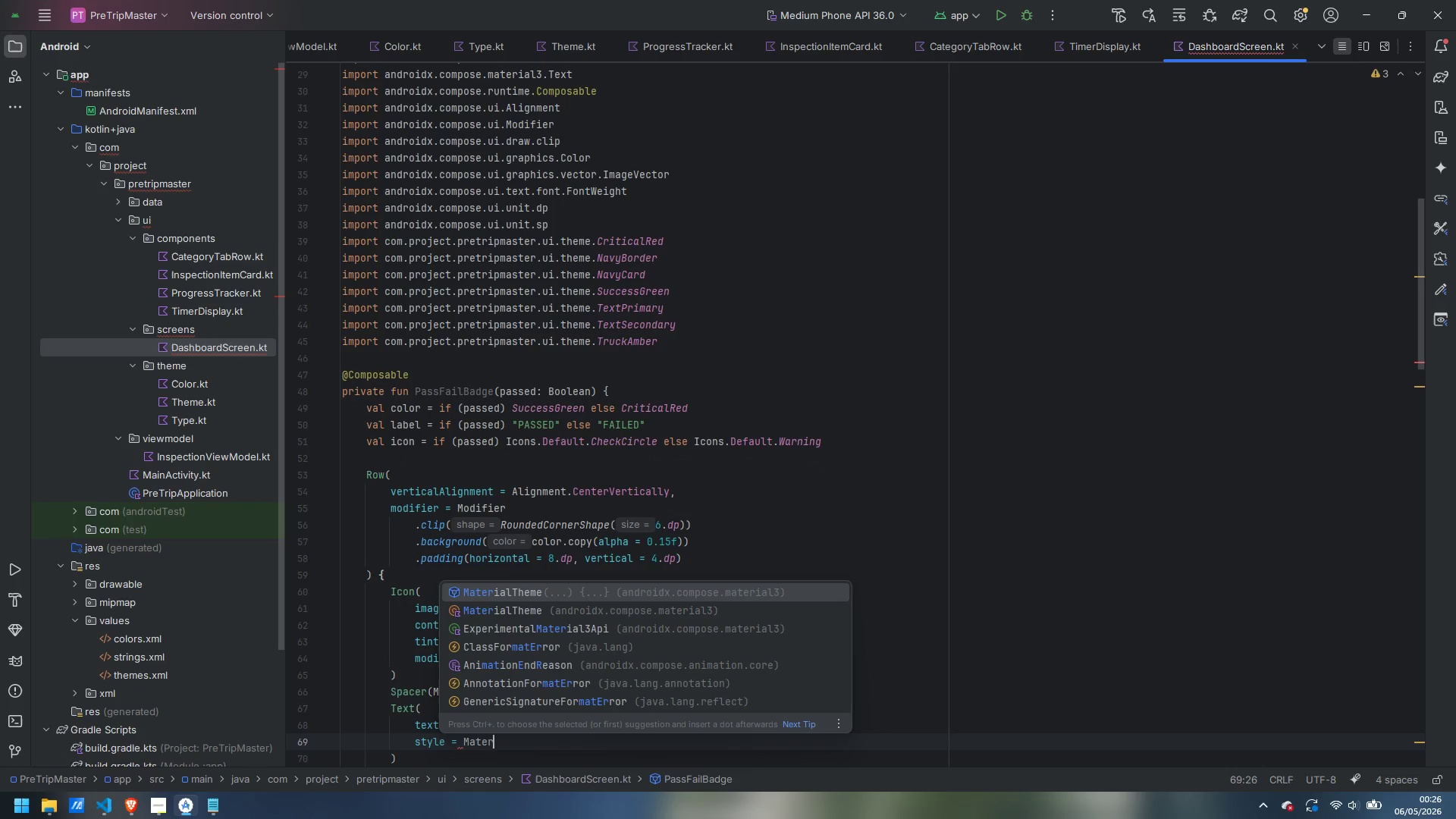 
key(ArrowDown)
 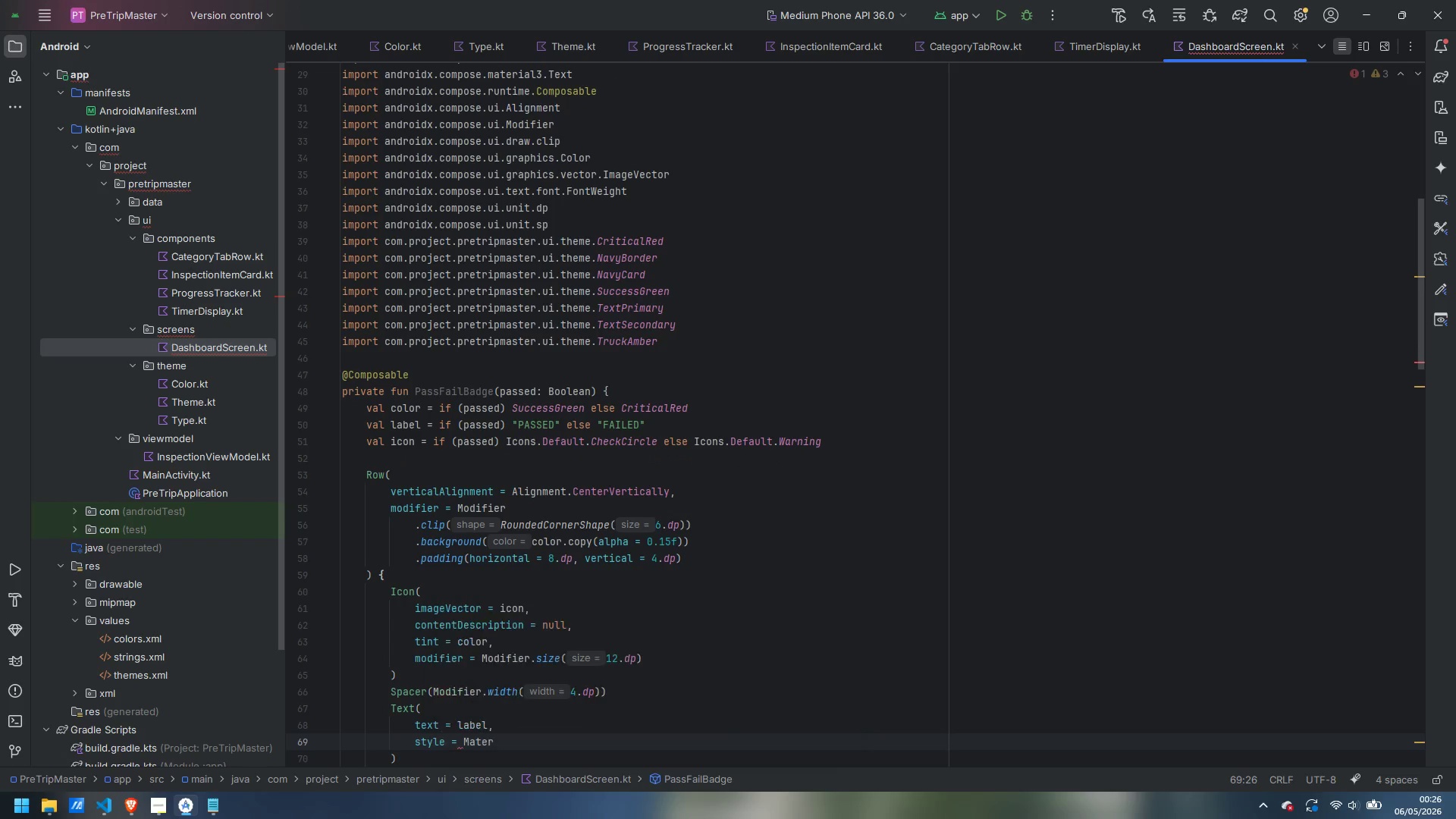 
key(Enter)
 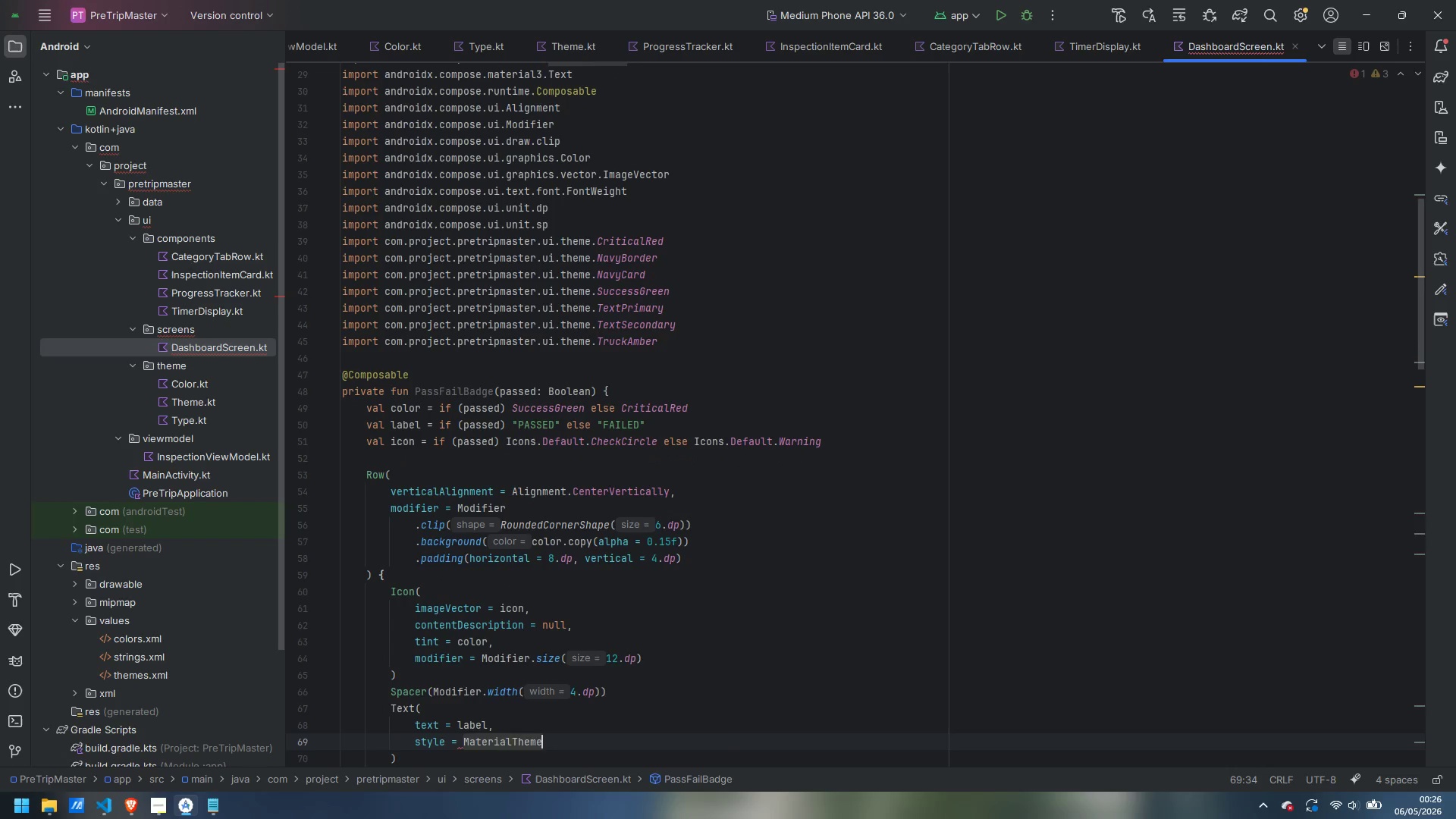 
type(.ty)
 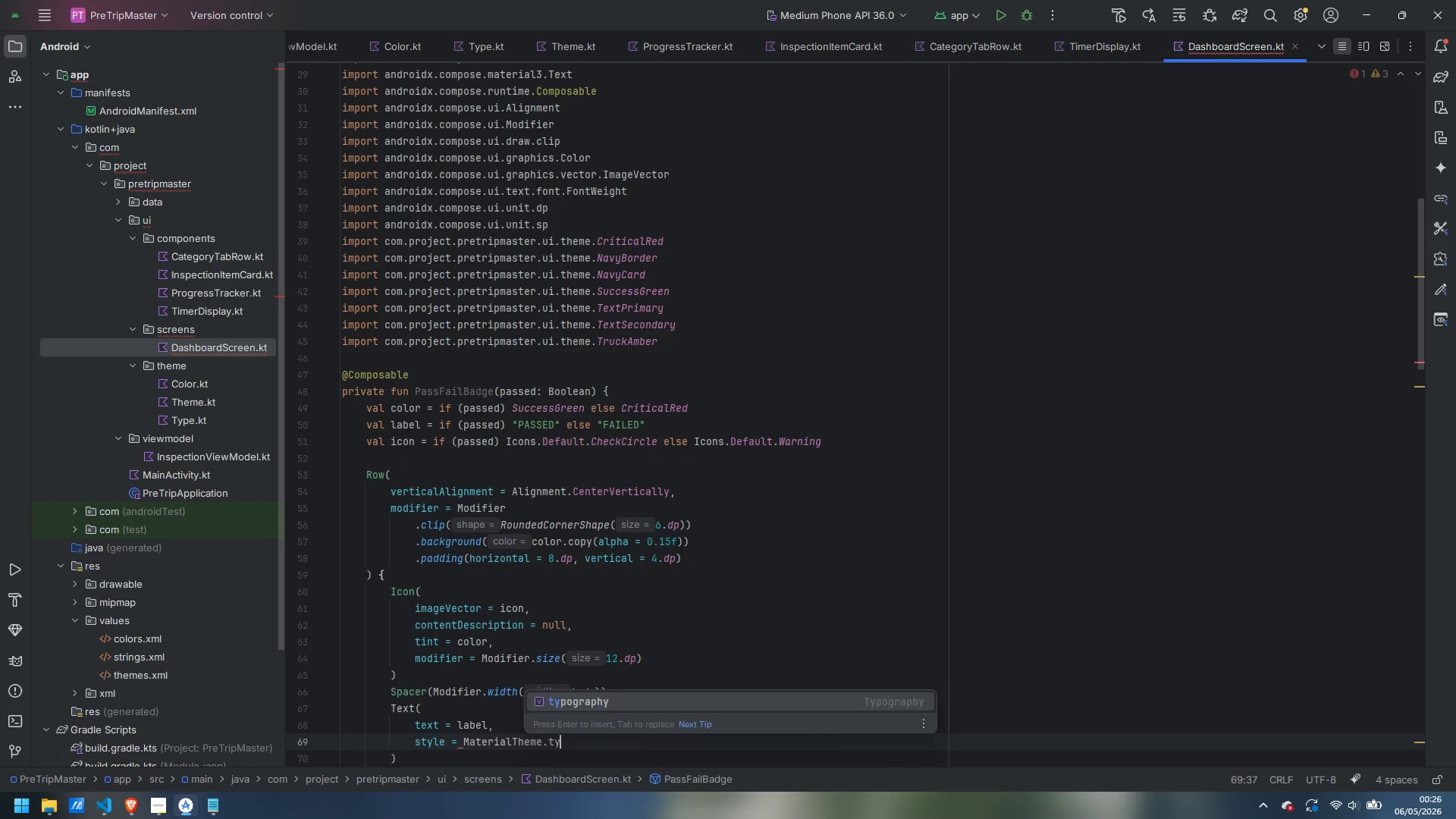 
key(Enter)
 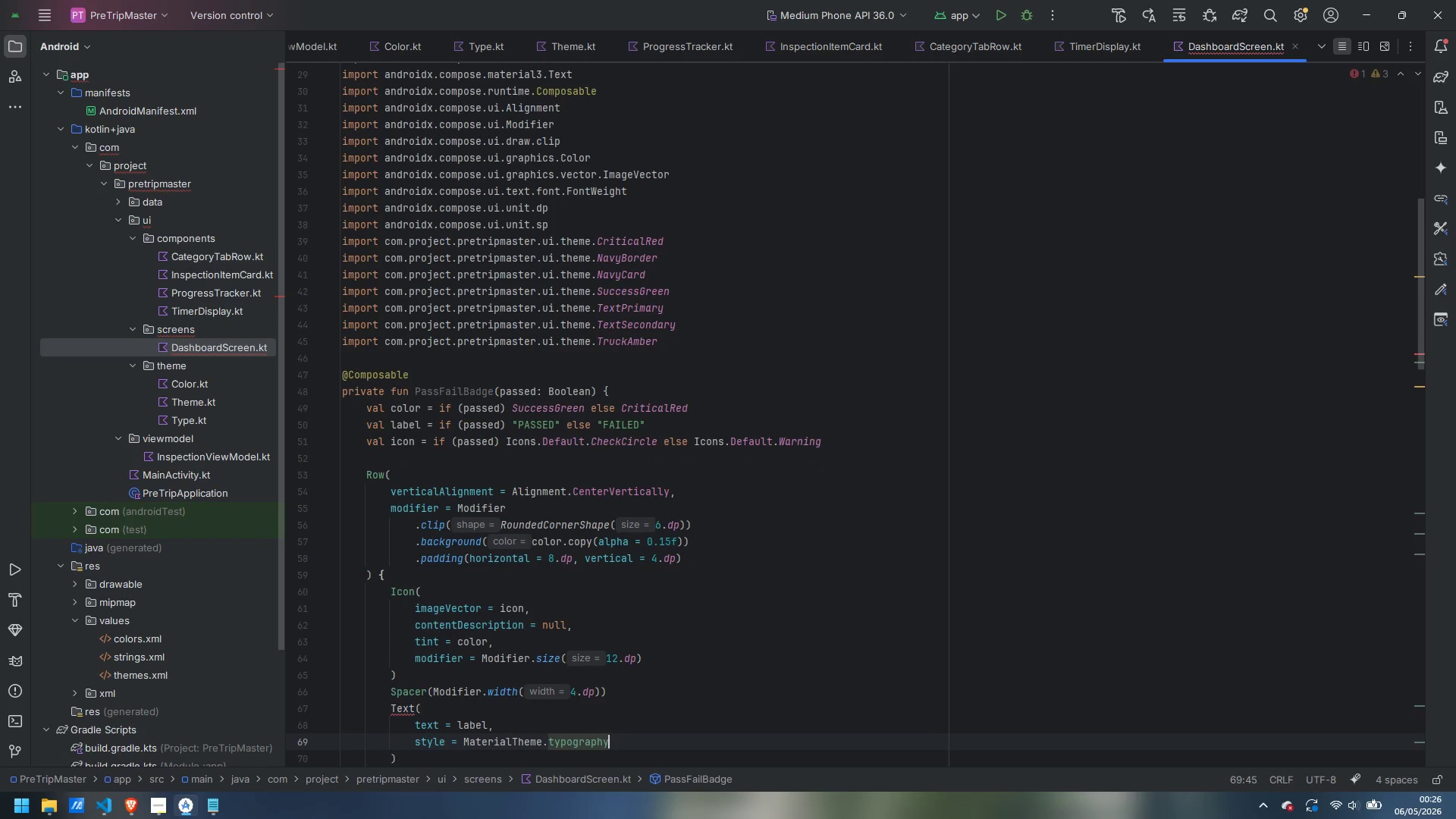 
type(.labe)
 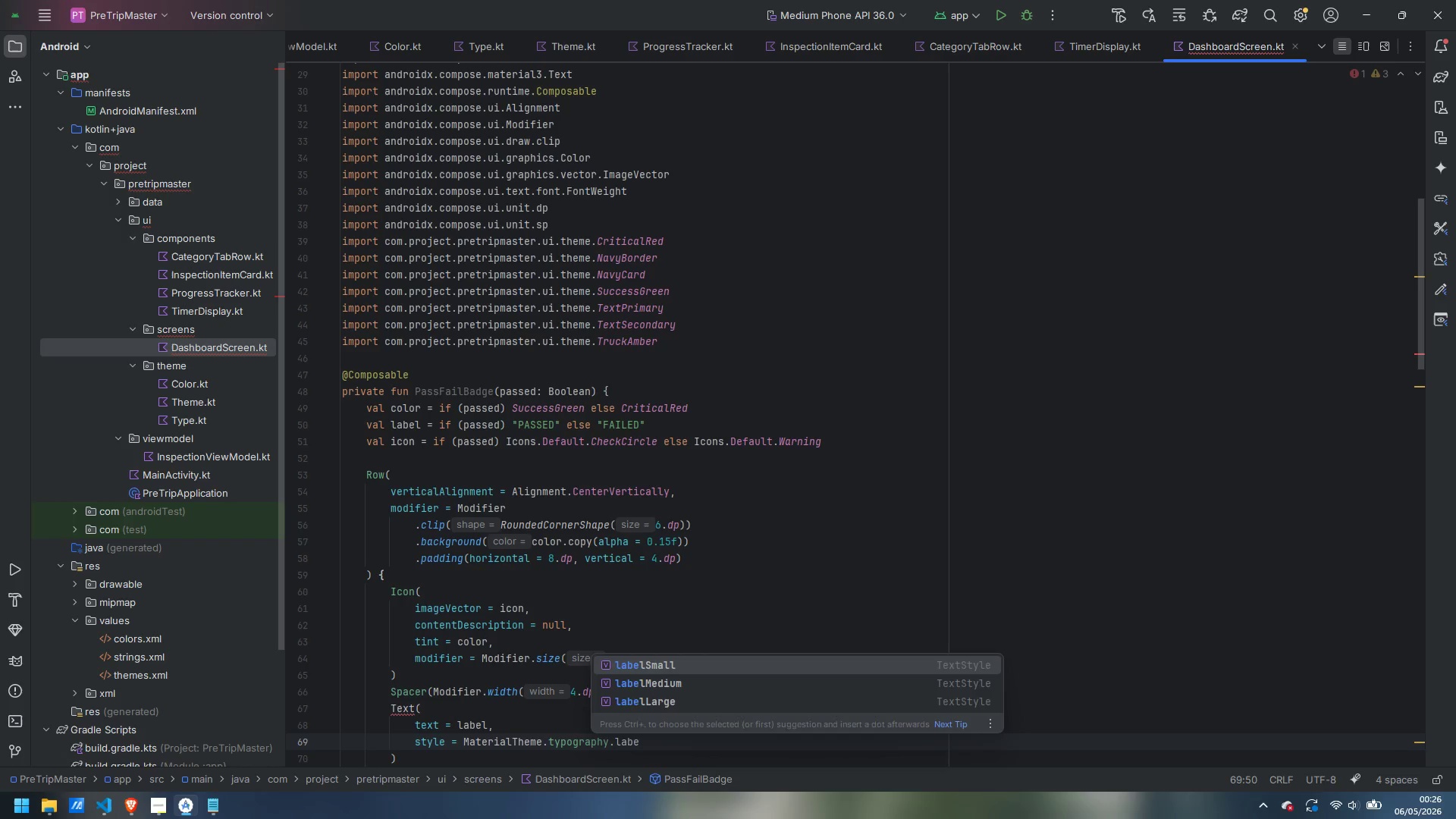 
key(Enter)
 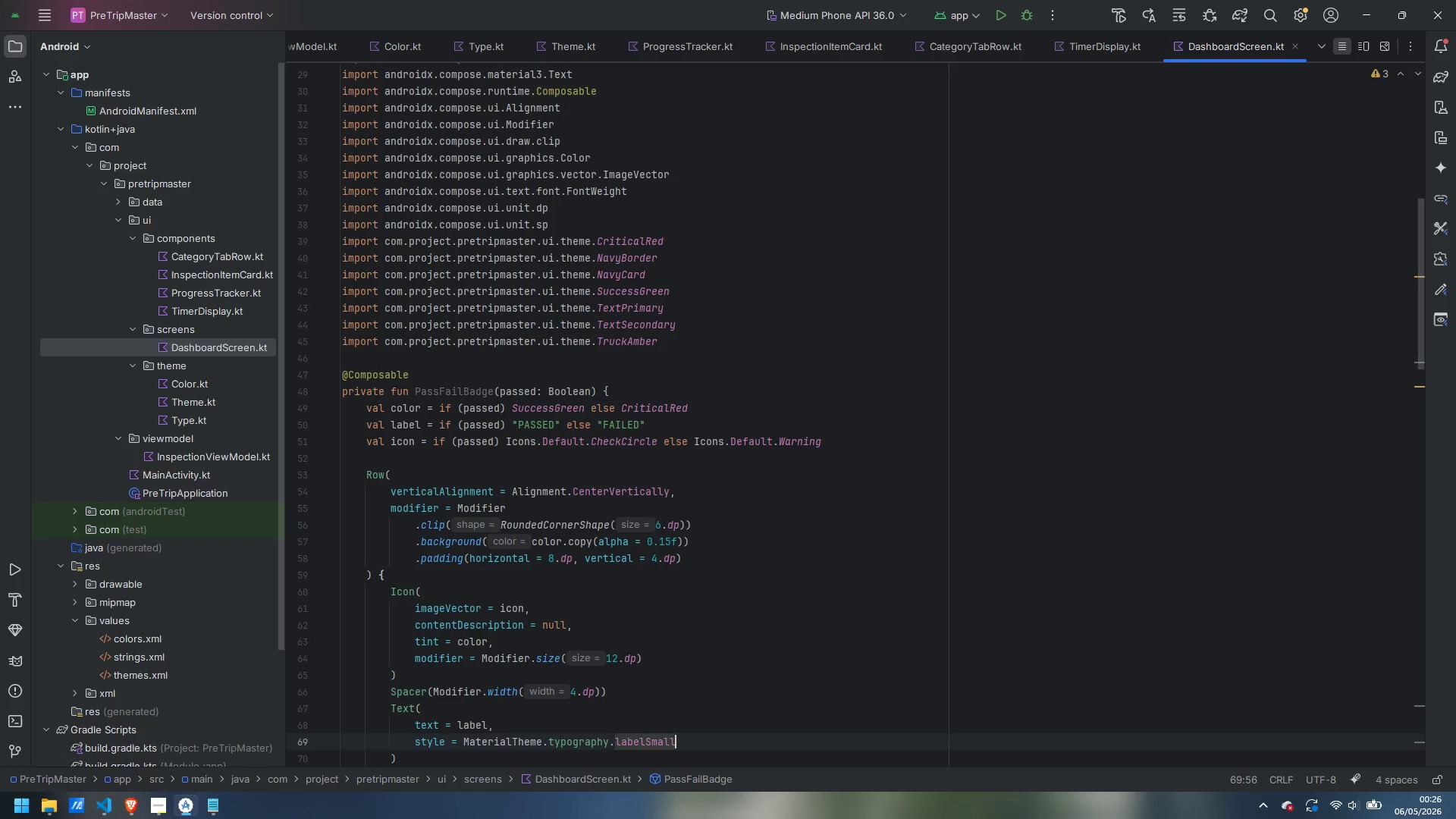 
type(.cop)
 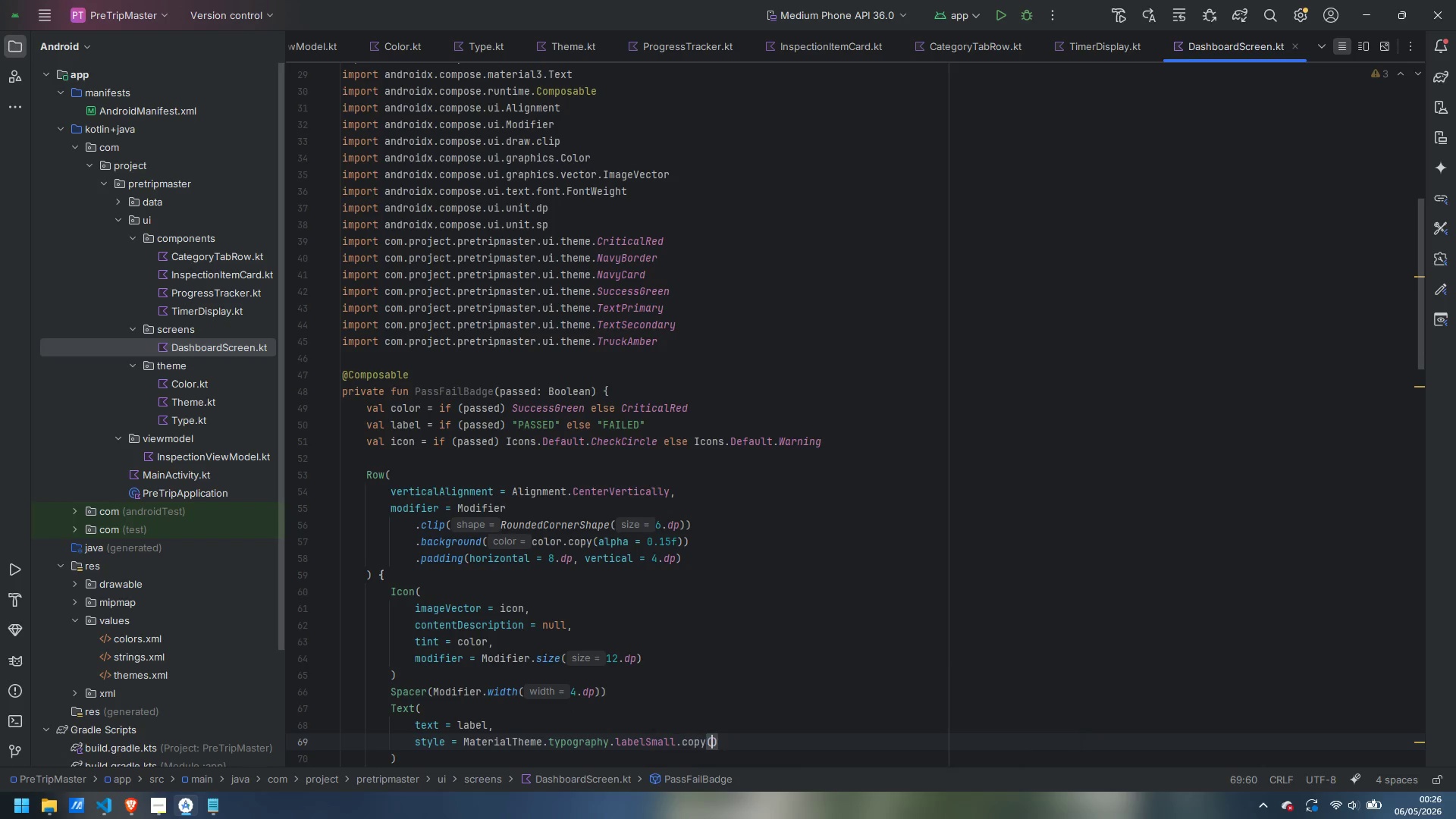 
key(Enter)
 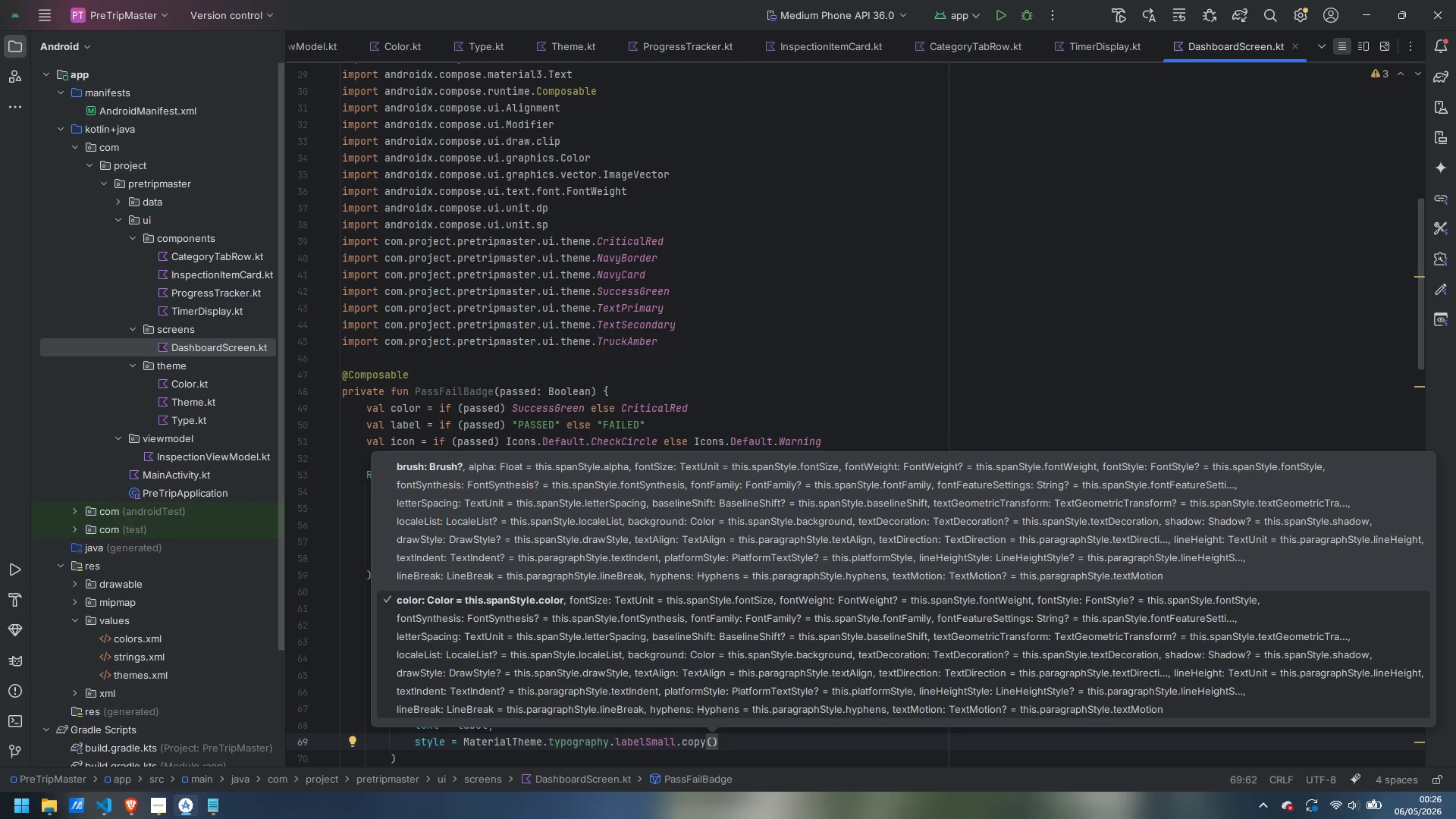 
type(colo)
 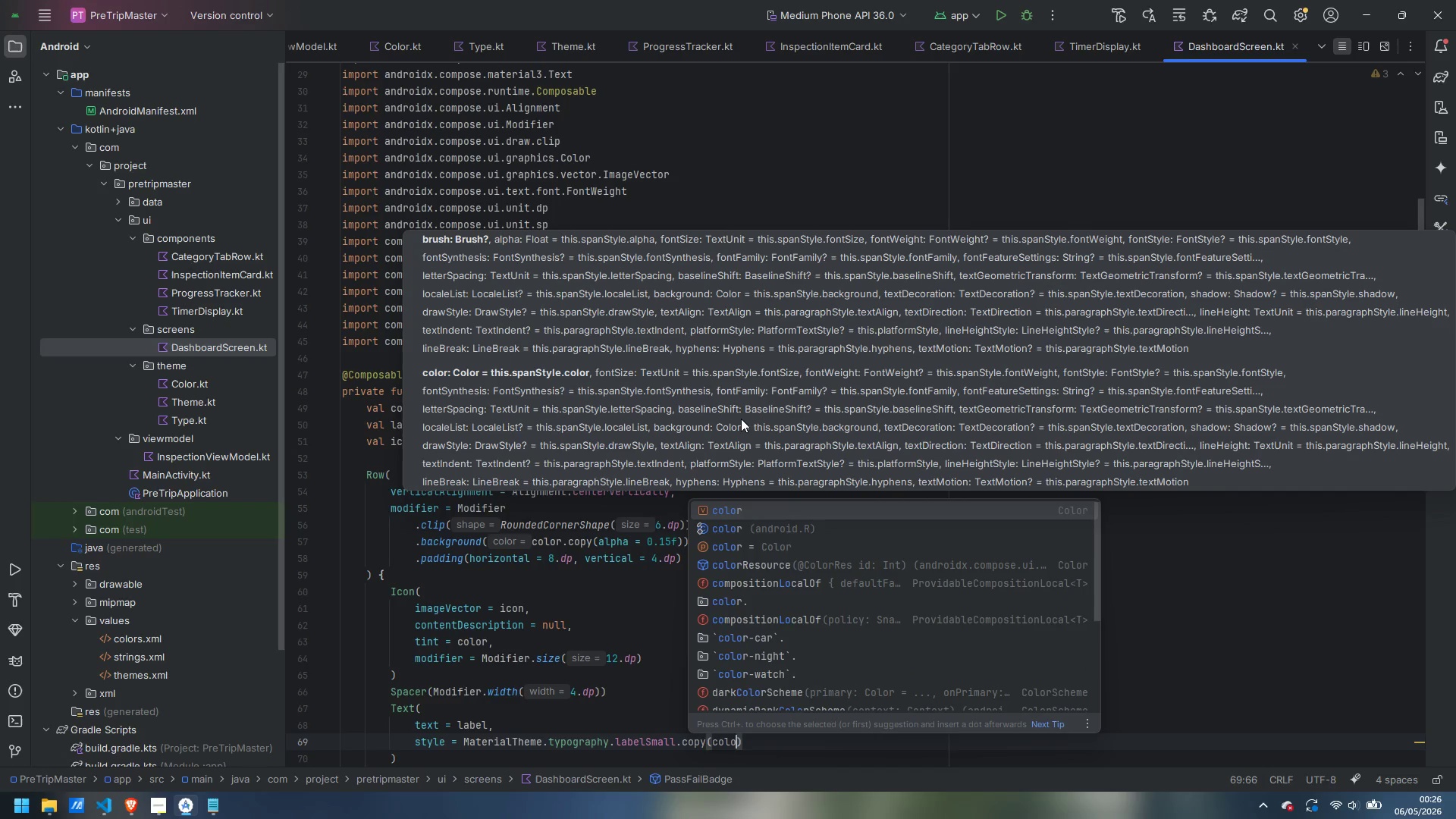 
key(Control+Backspace)
 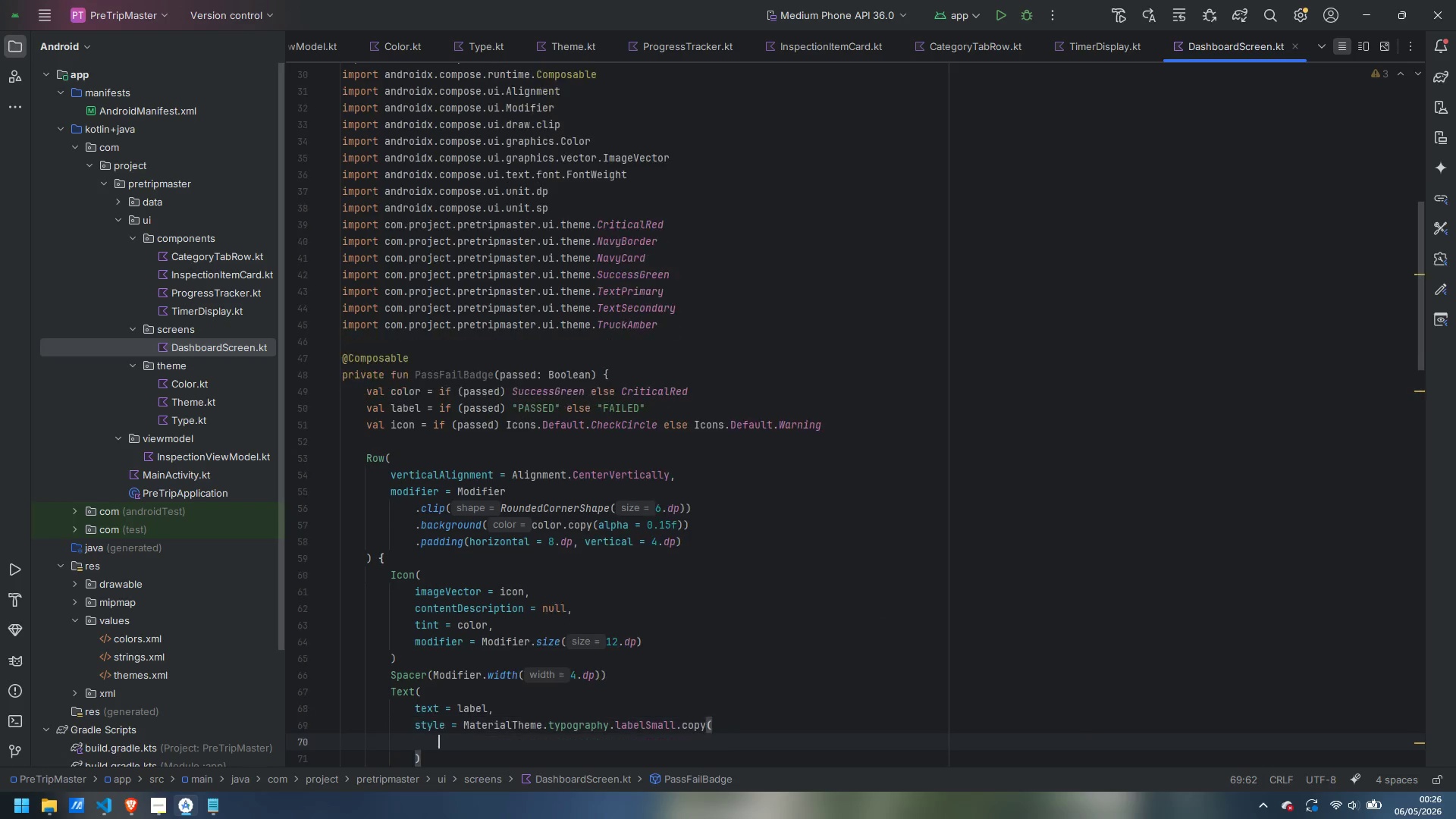 
key(Enter)
 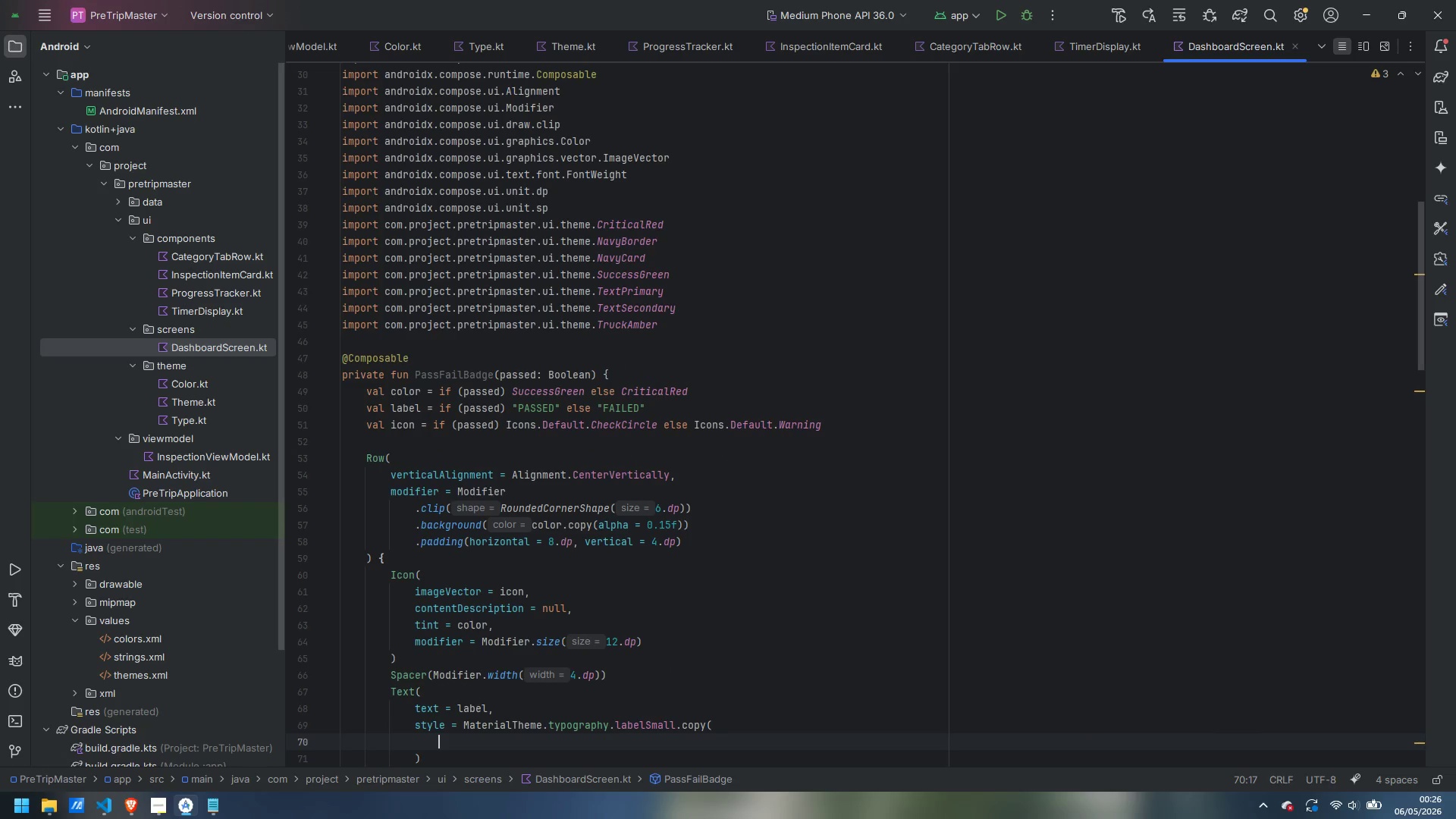 
type(colo)
 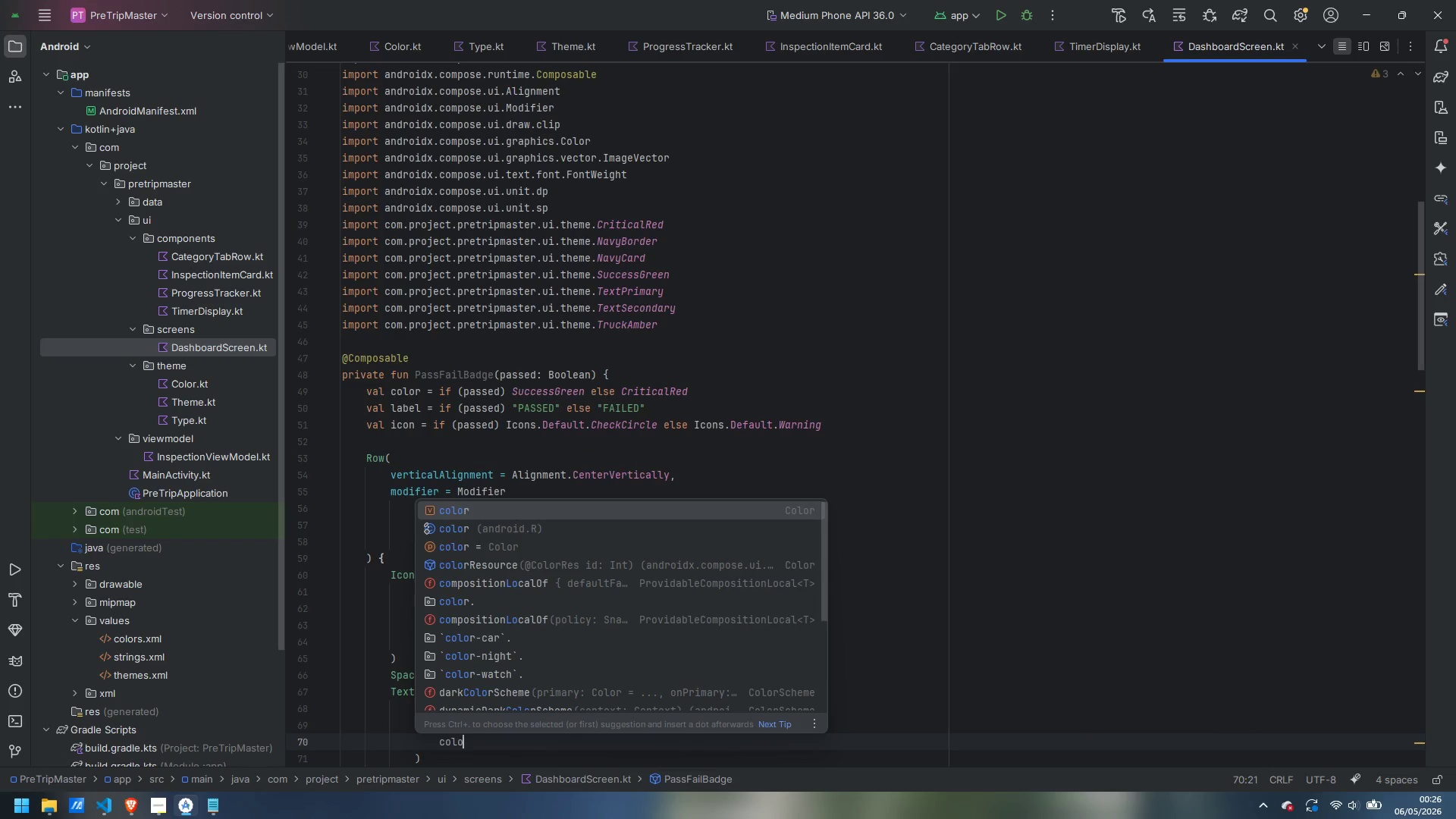 
key(ArrowDown)
 